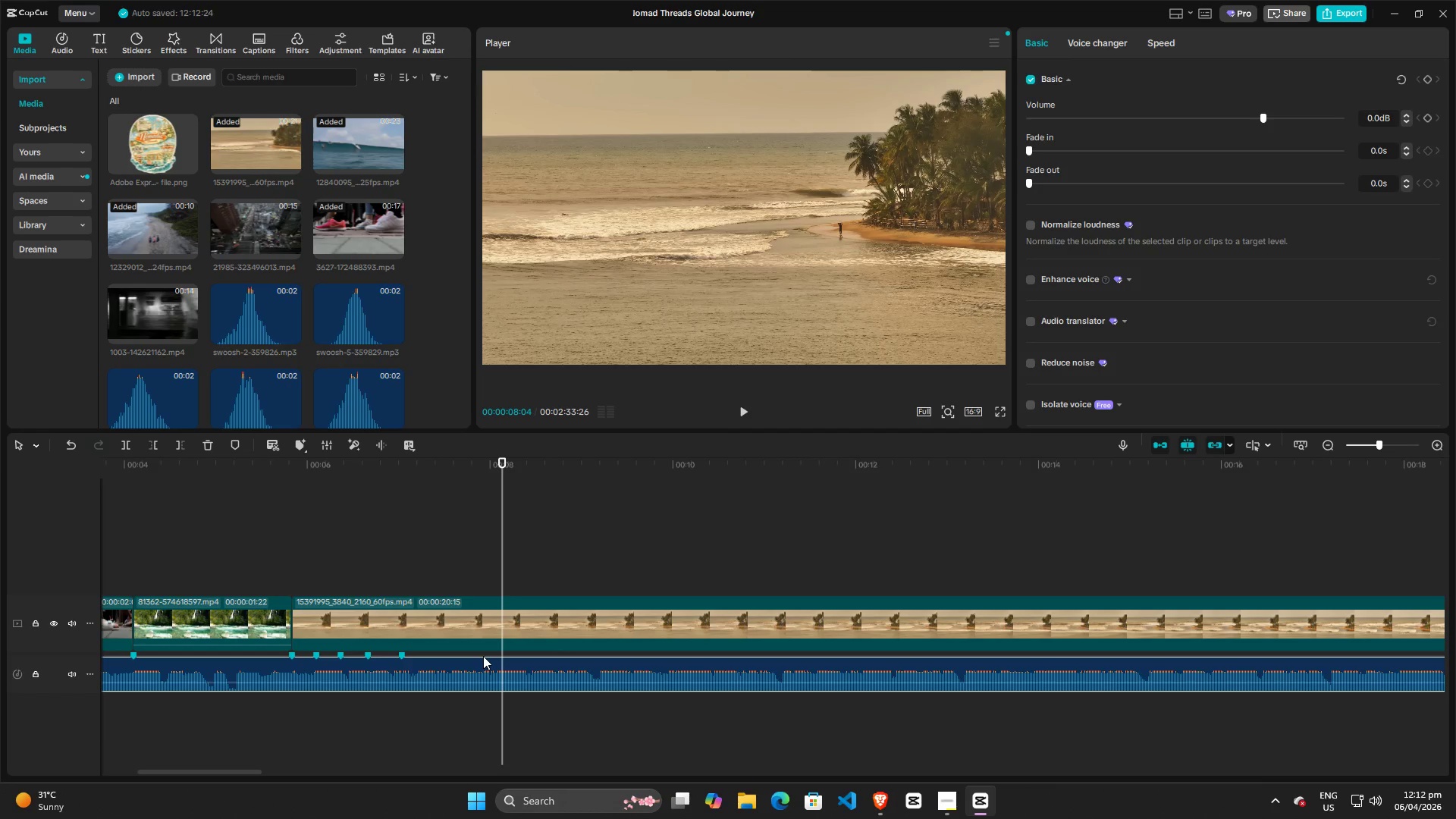 
left_click([487, 664])
 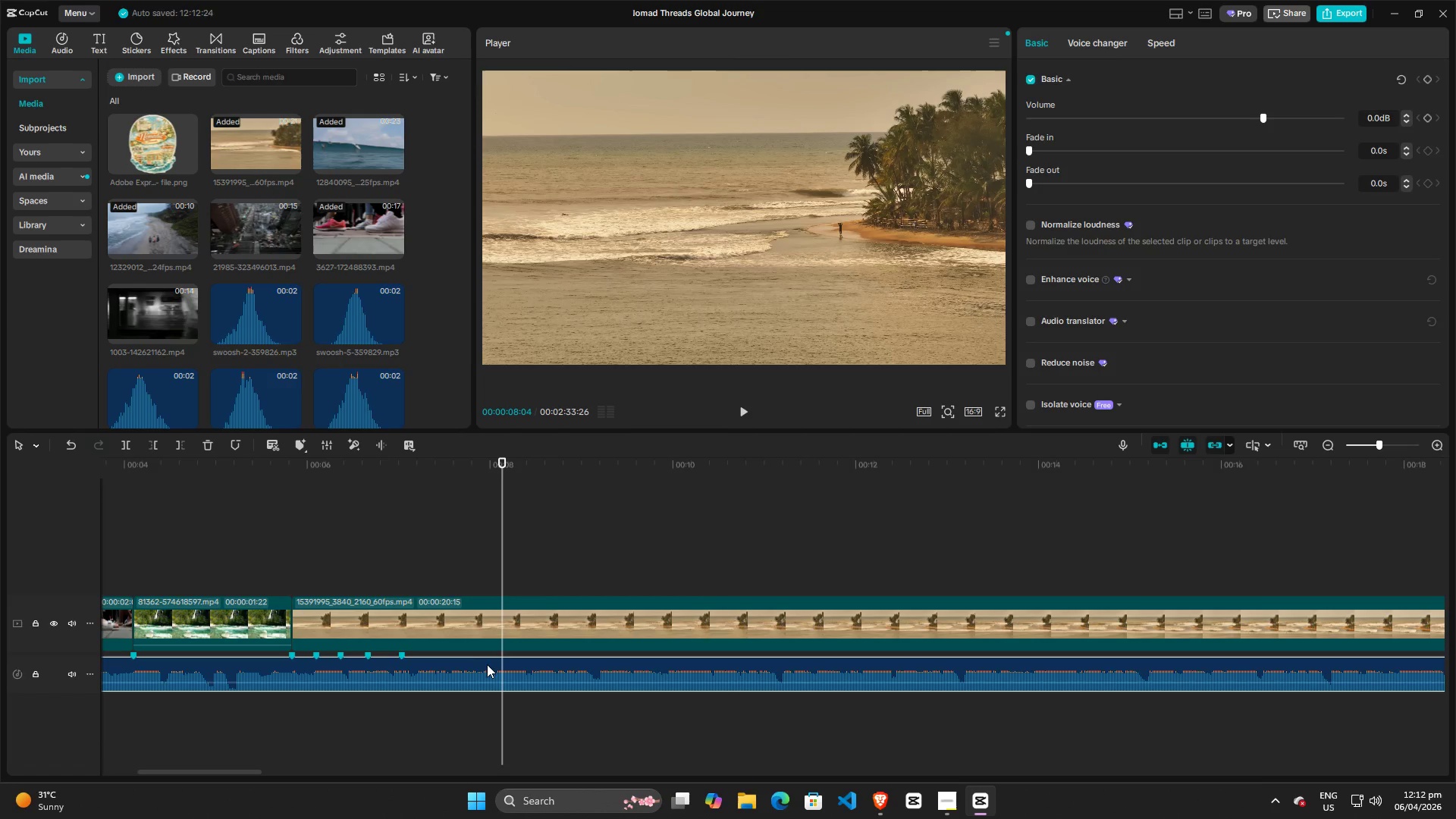 
key(M)
 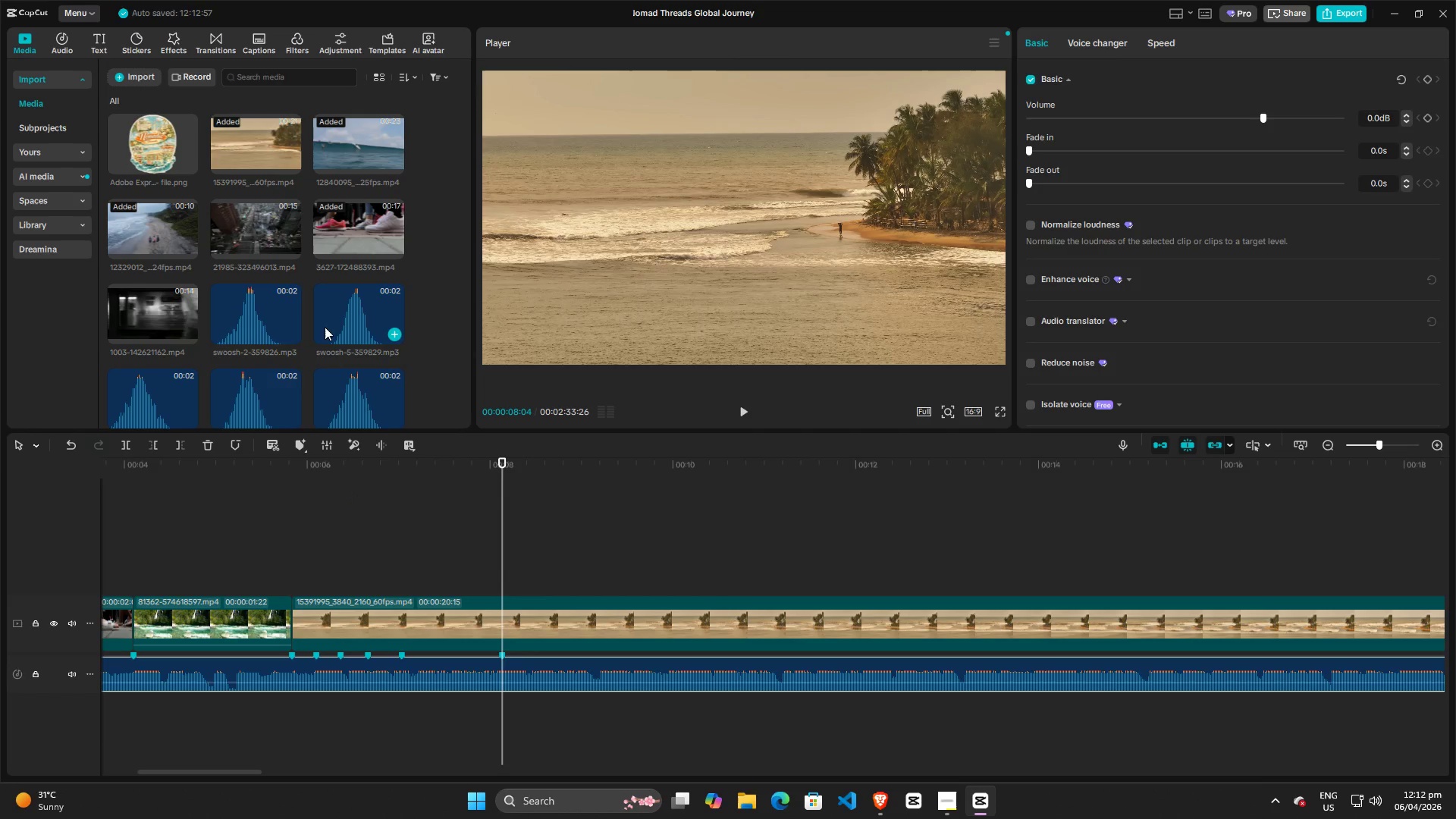 
scroll: coordinate [355, 353], scroll_direction: down, amount: 1.0
 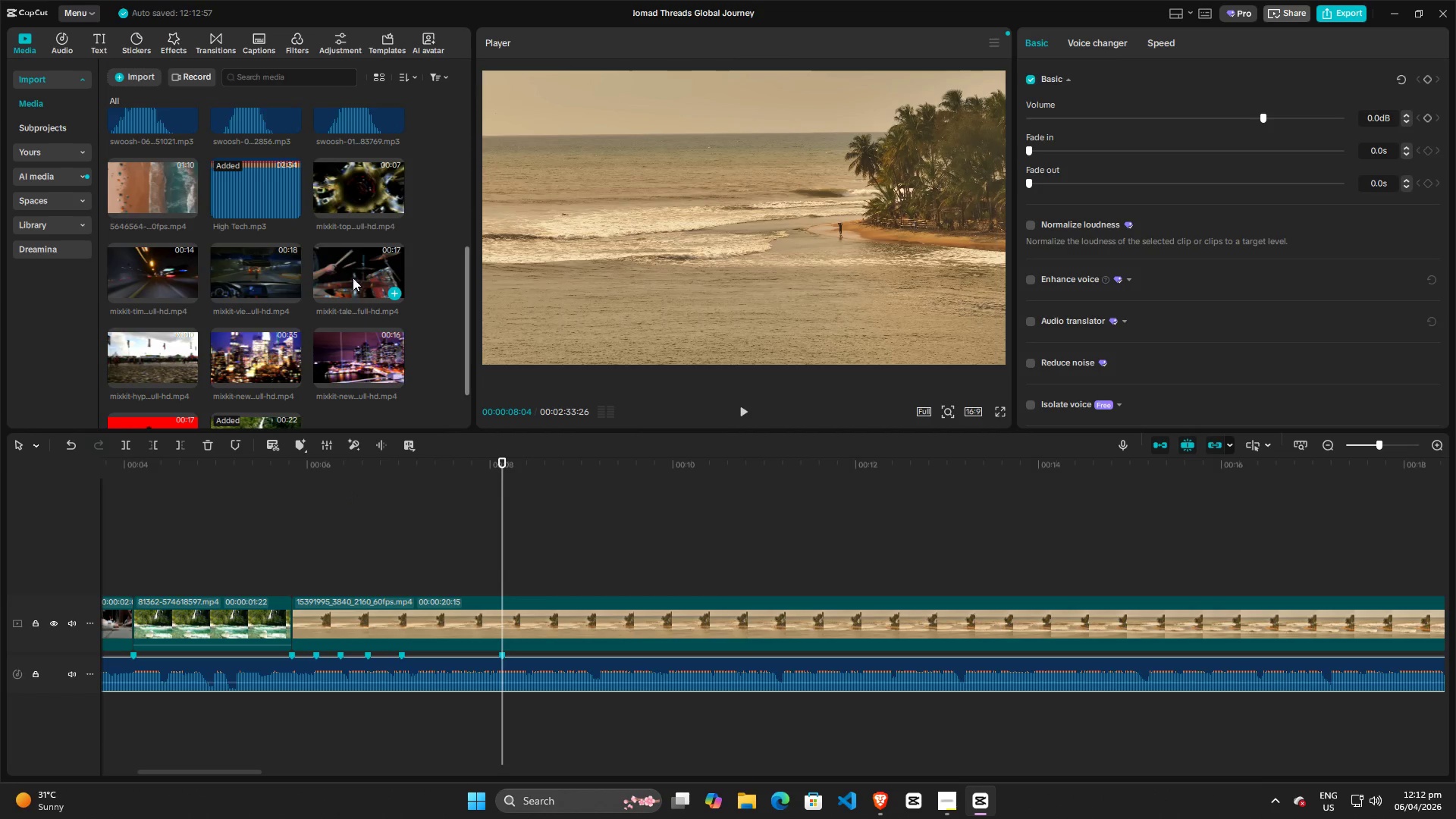 
left_click_drag(start_coordinate=[351, 273], to_coordinate=[529, 522])
 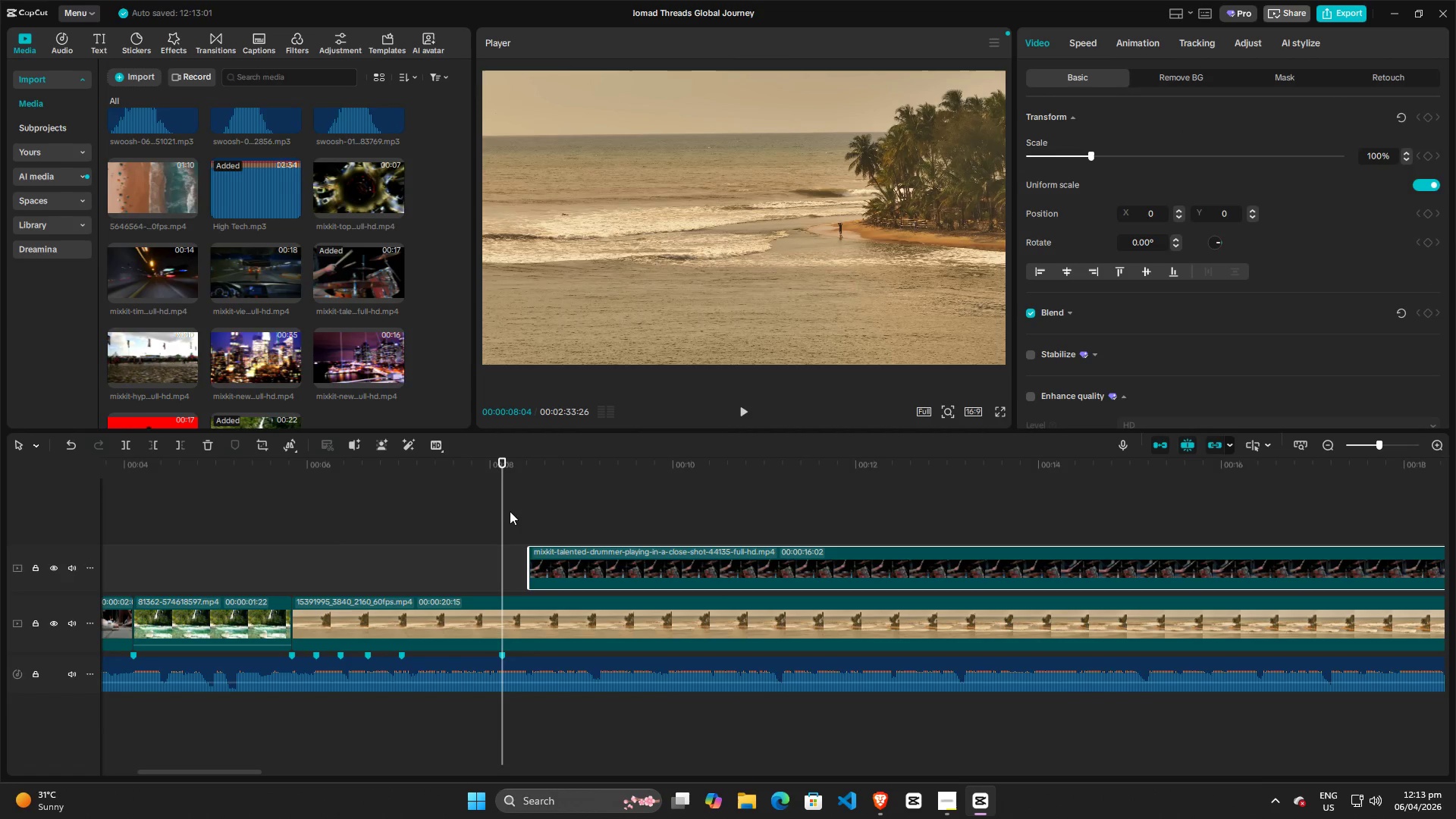 
left_click_drag(start_coordinate=[504, 507], to_coordinate=[1092, 553])
 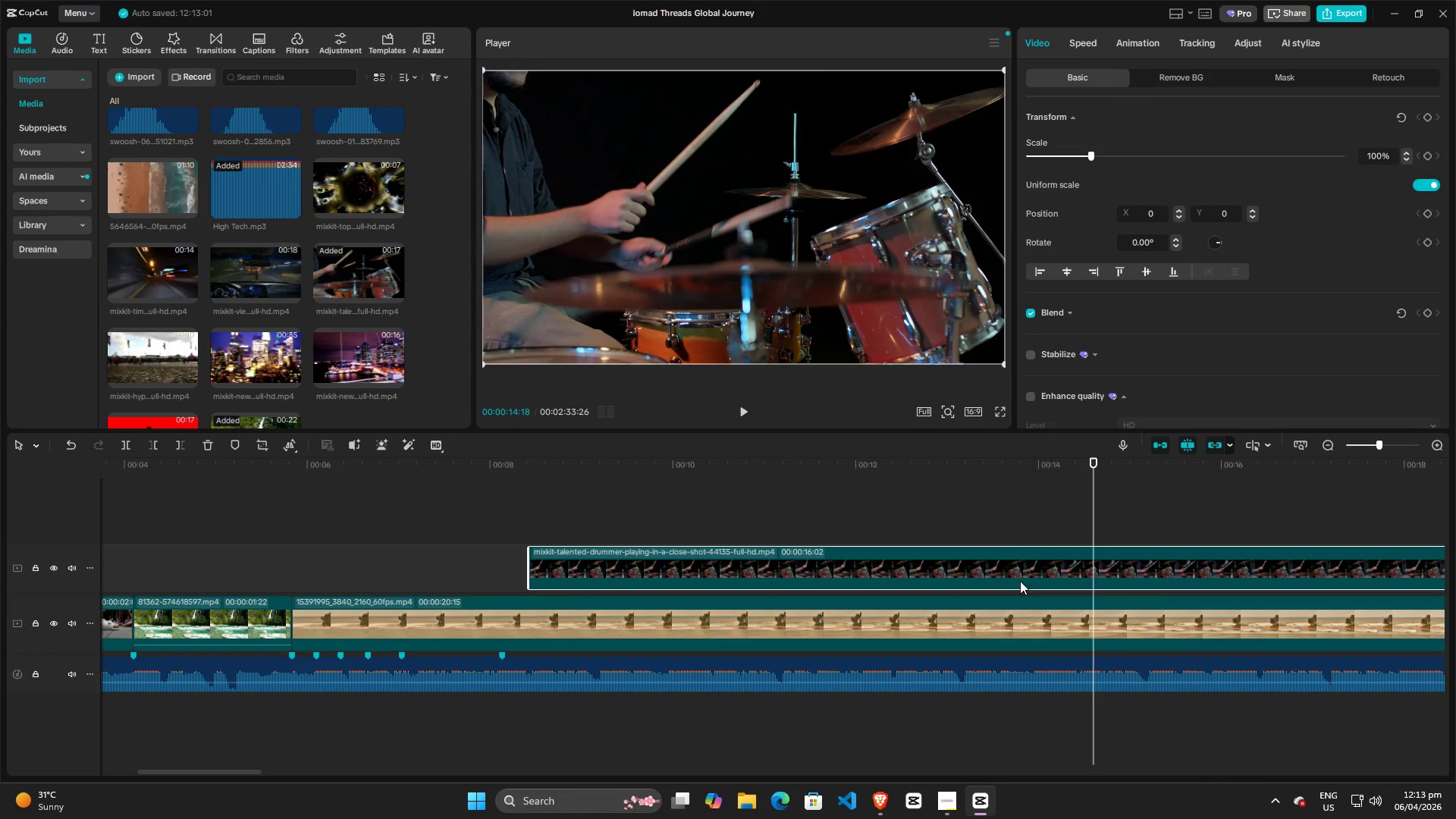 
left_click([1026, 576])
 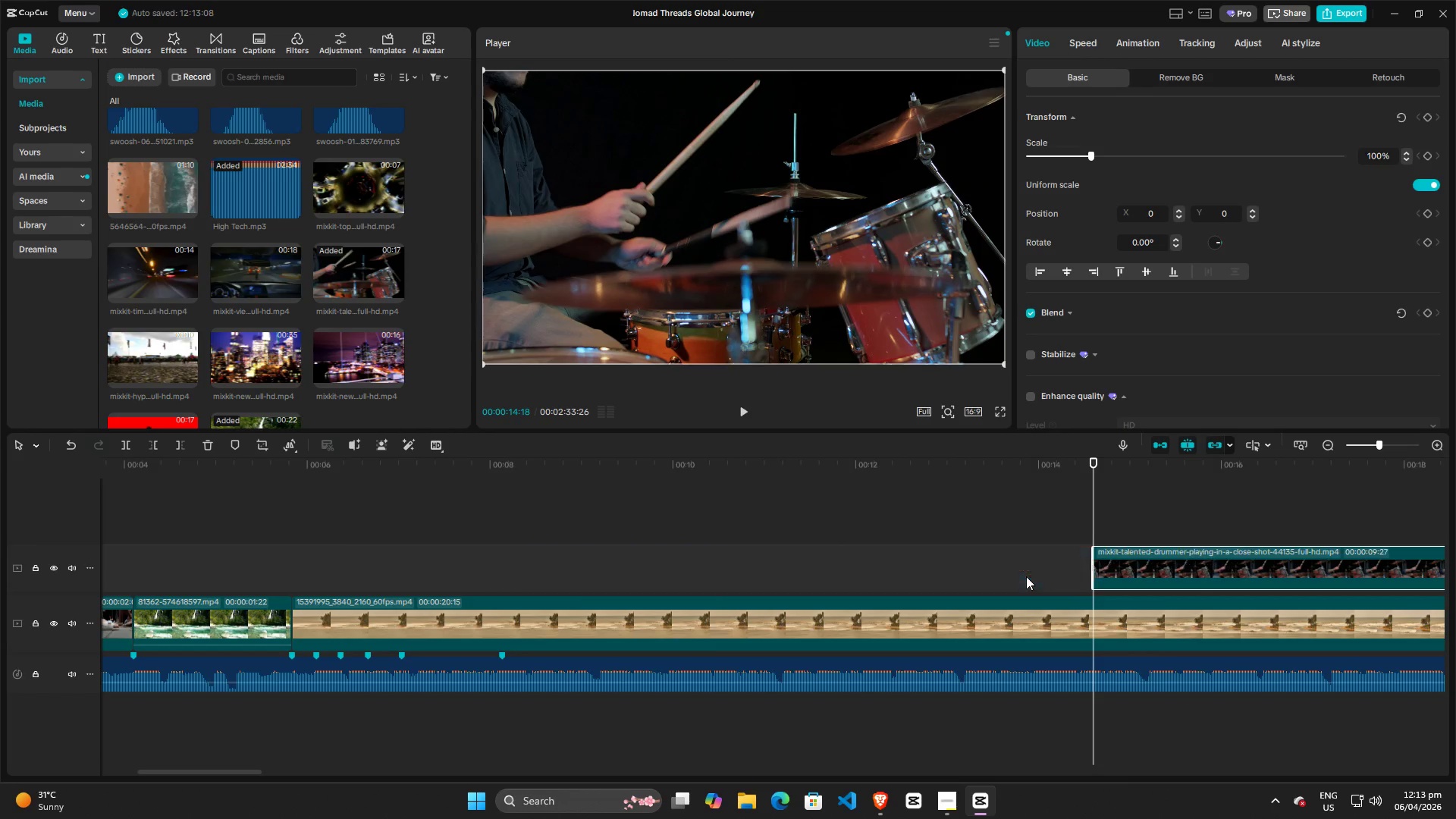 
key(Q)
 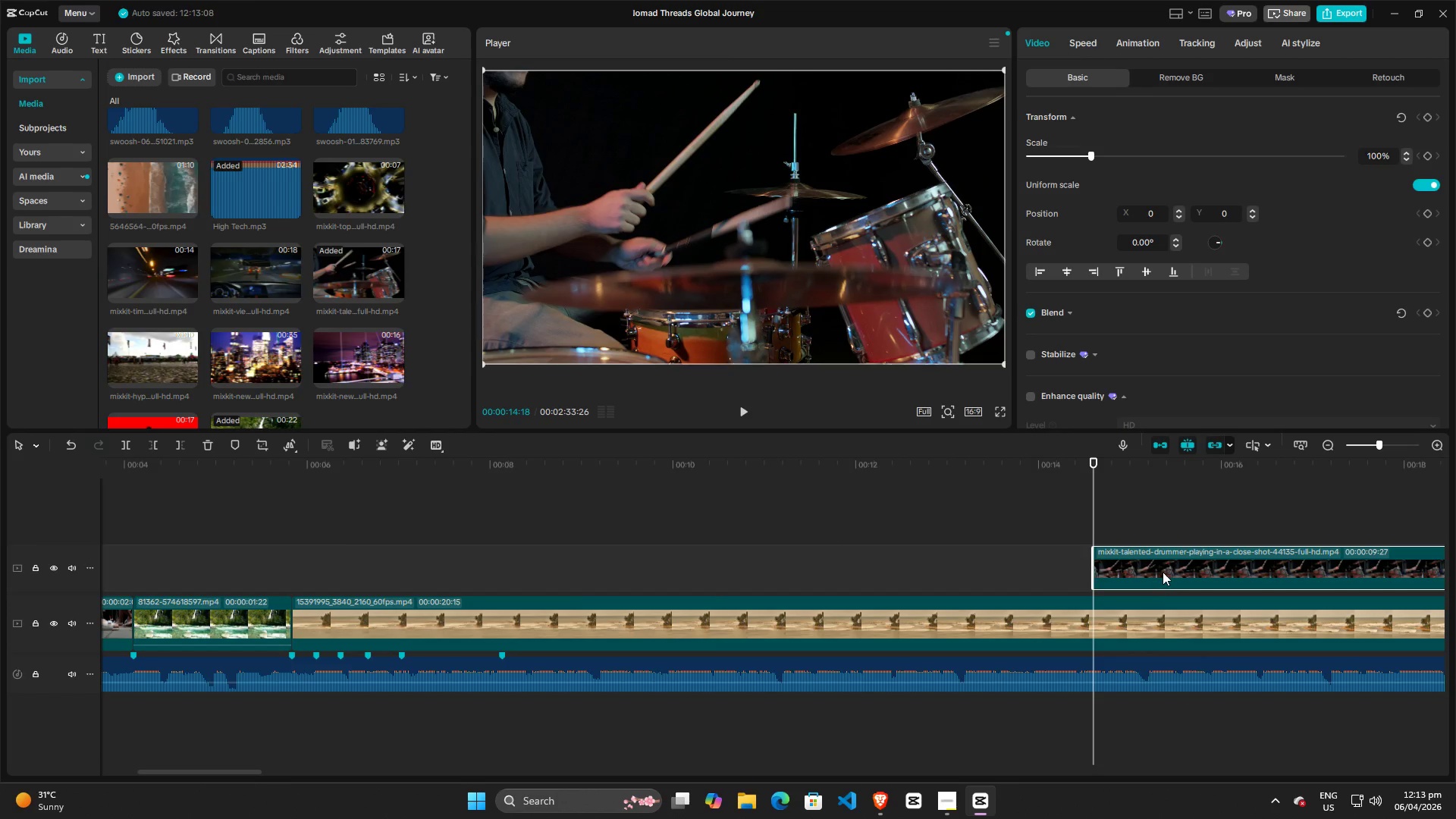 
left_click_drag(start_coordinate=[1163, 572], to_coordinate=[492, 584])
 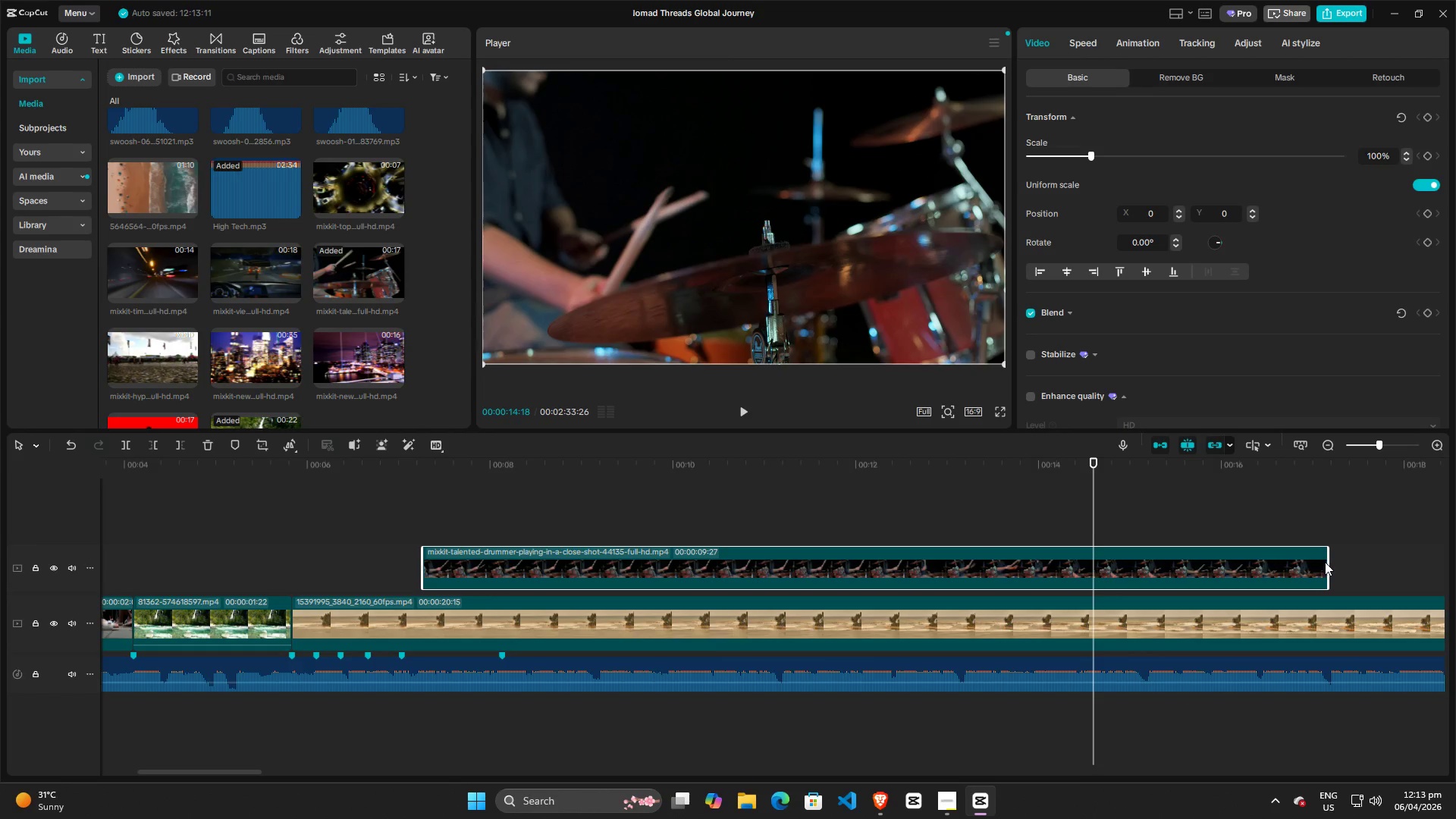 
left_click_drag(start_coordinate=[1328, 562], to_coordinate=[475, 574])
 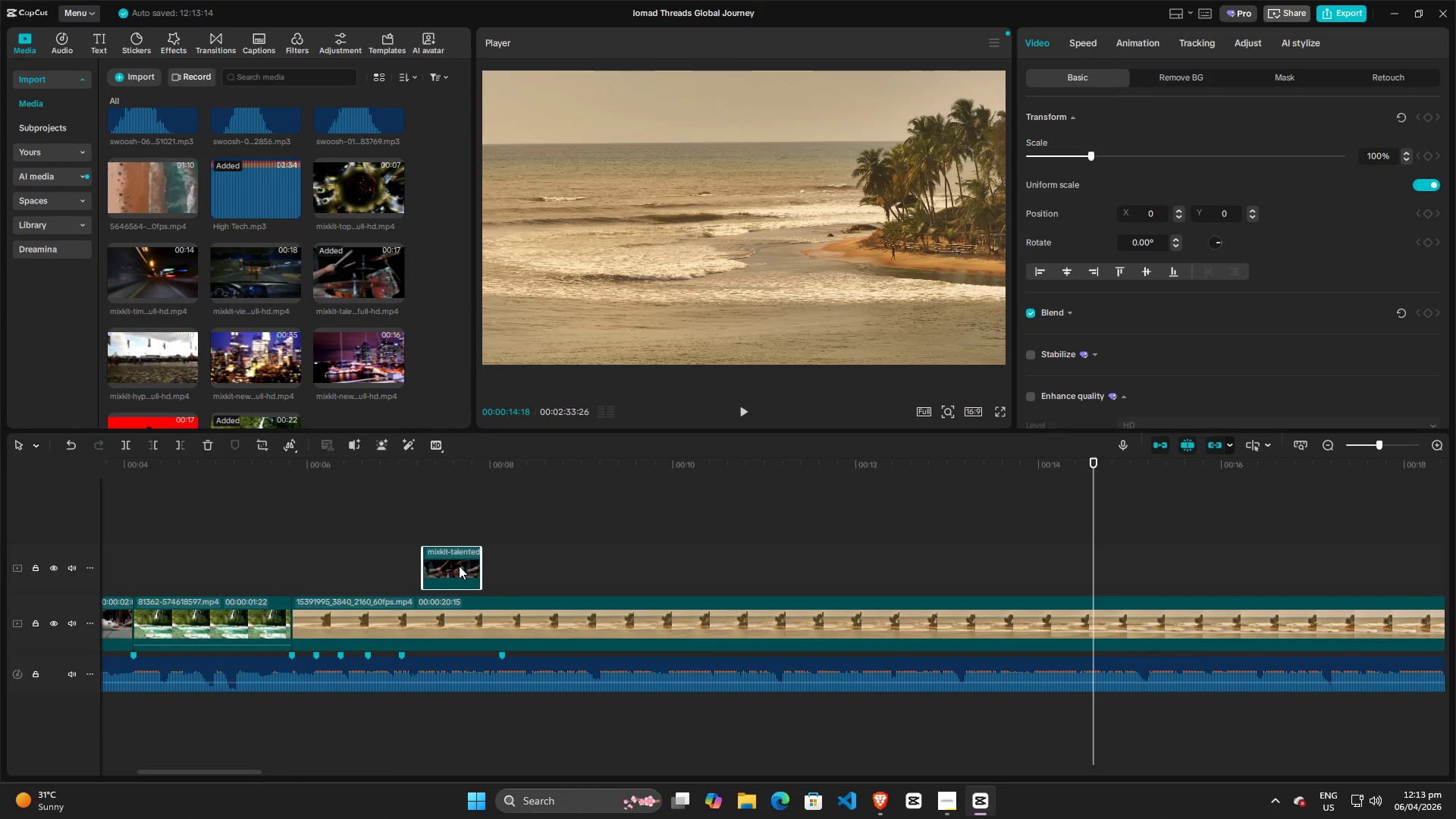 
left_click_drag(start_coordinate=[458, 566], to_coordinate=[480, 567])
 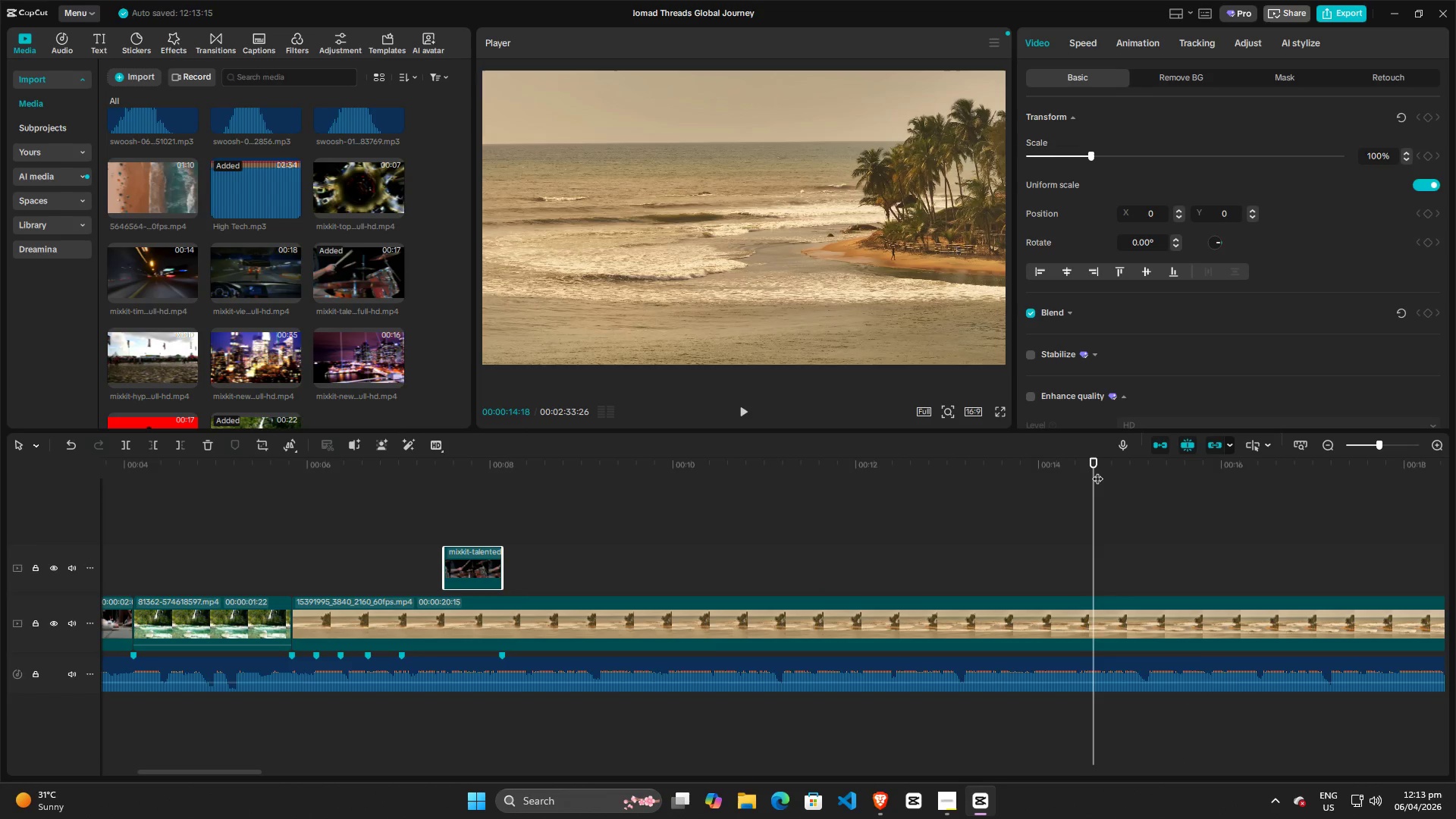 
left_click_drag(start_coordinate=[1097, 471], to_coordinate=[461, 483])
 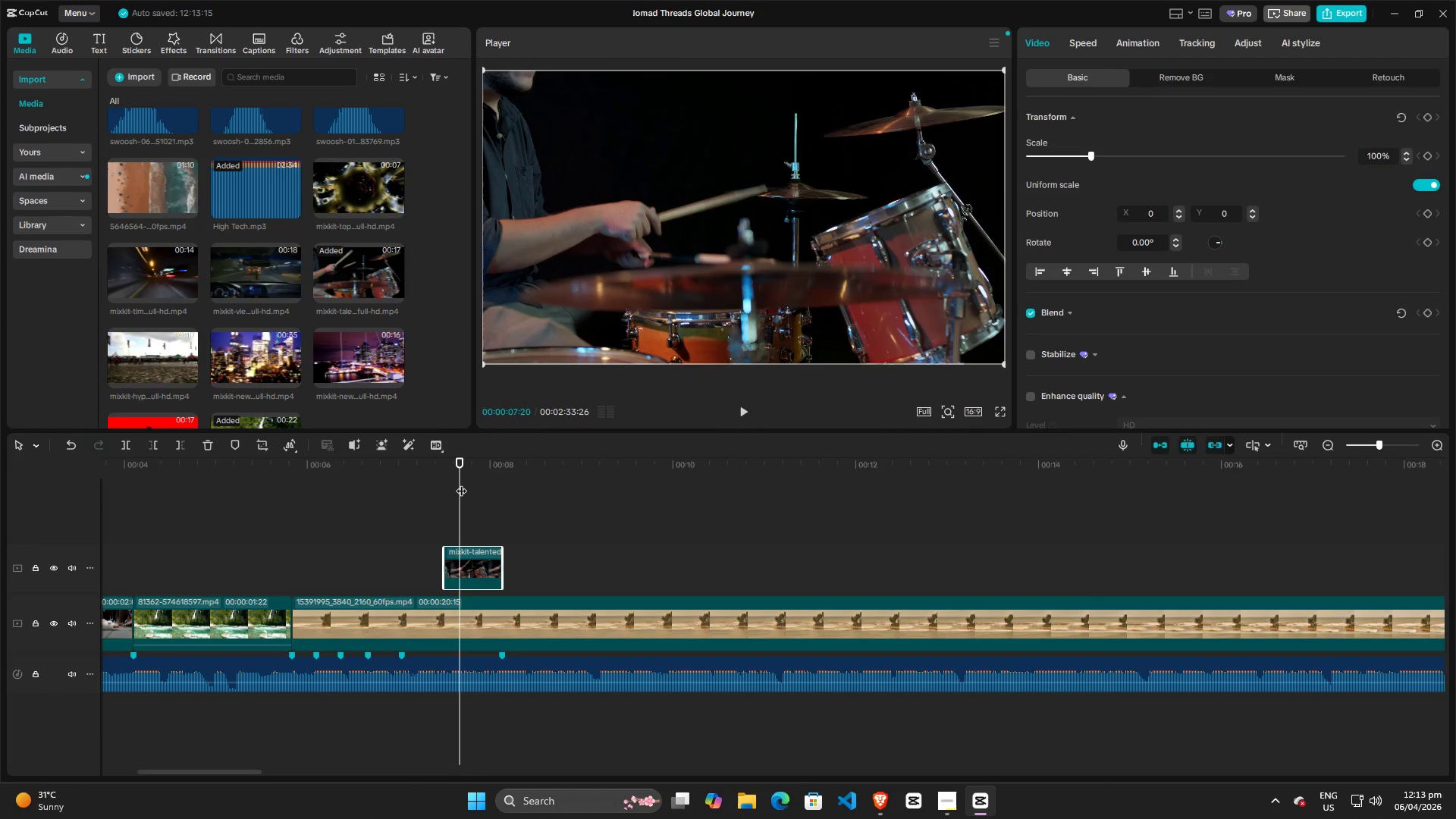 
key(Space)
 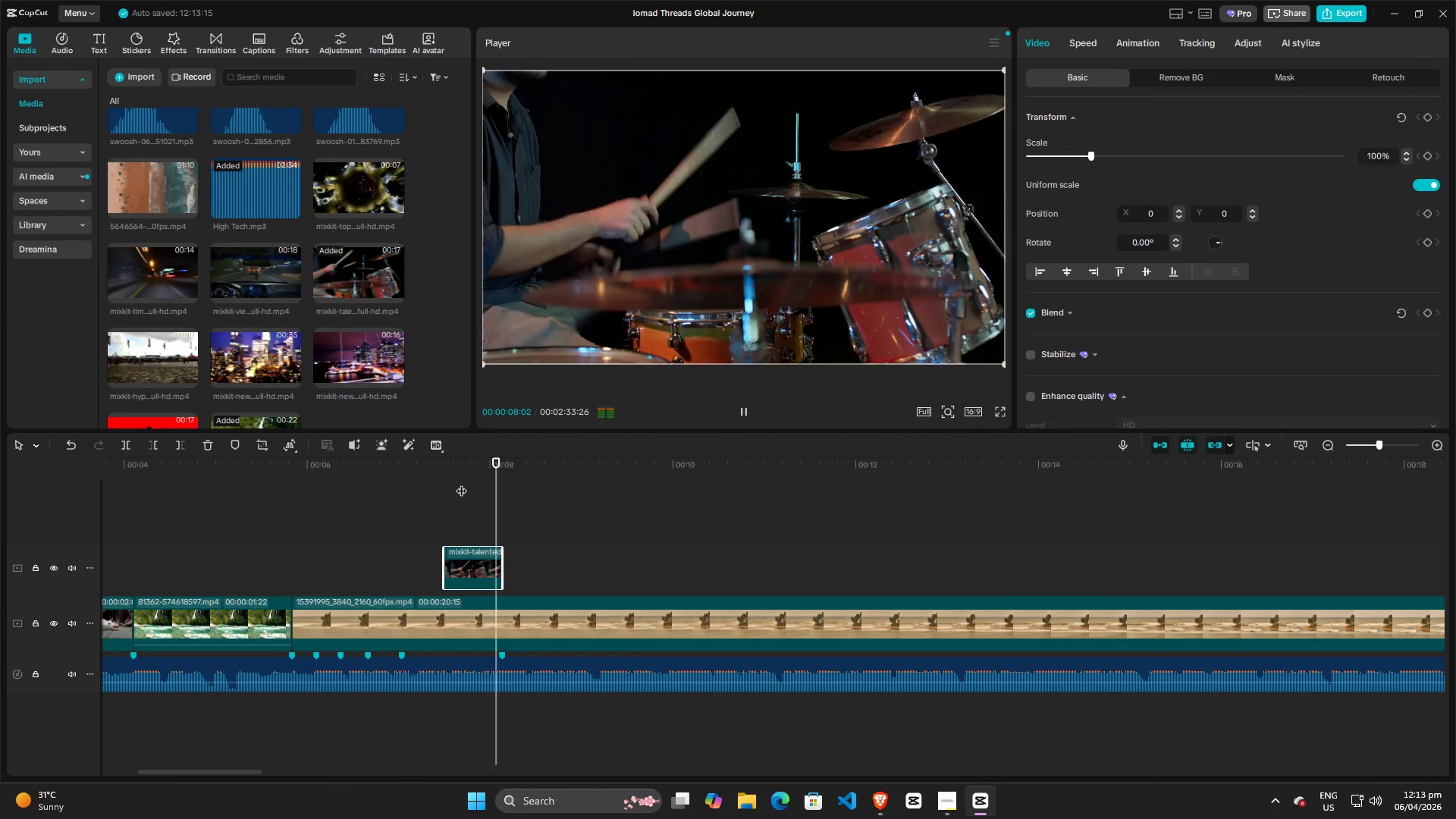 
key(Space)
 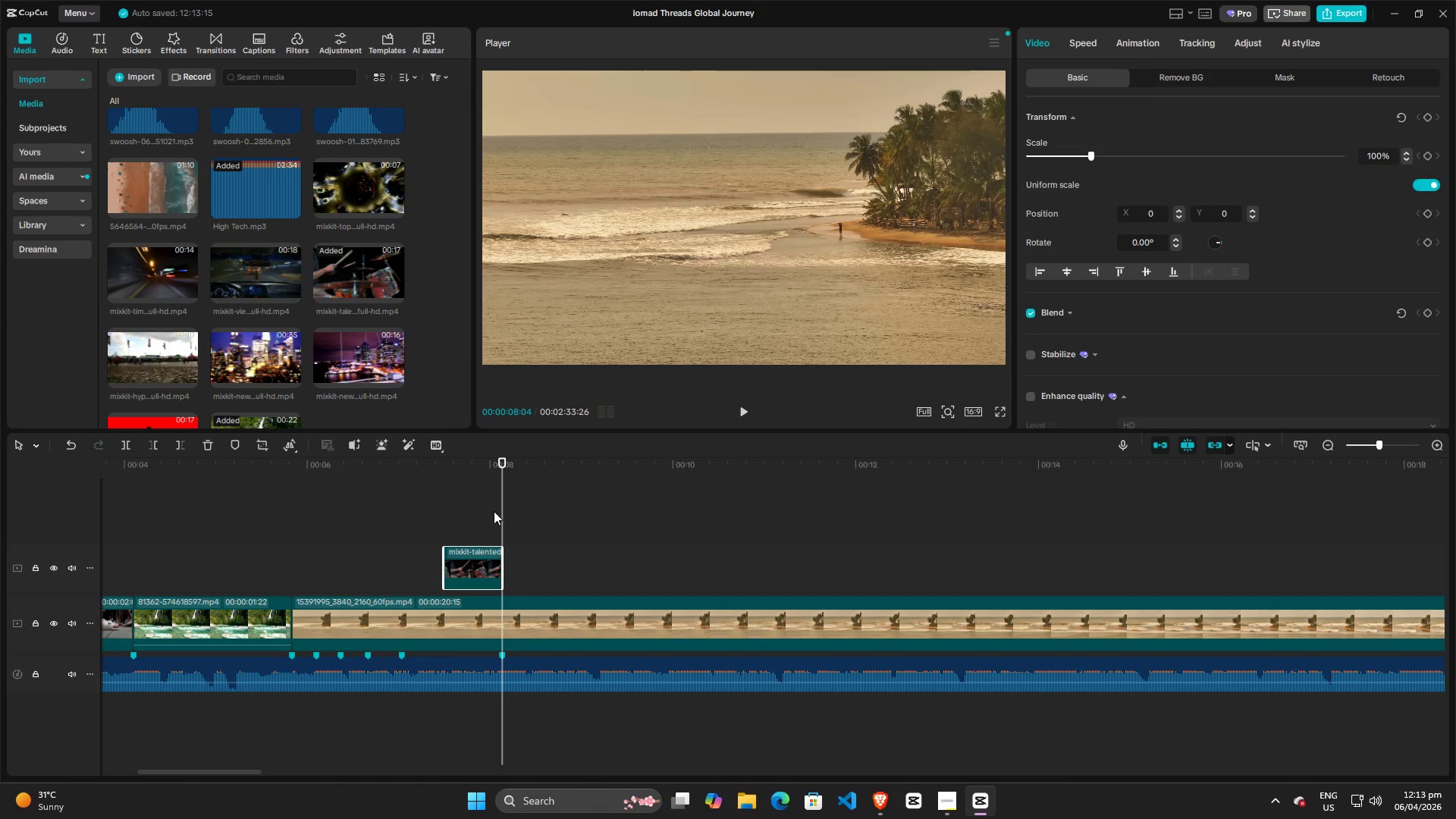 
left_click_drag(start_coordinate=[503, 504], to_coordinate=[446, 508])
 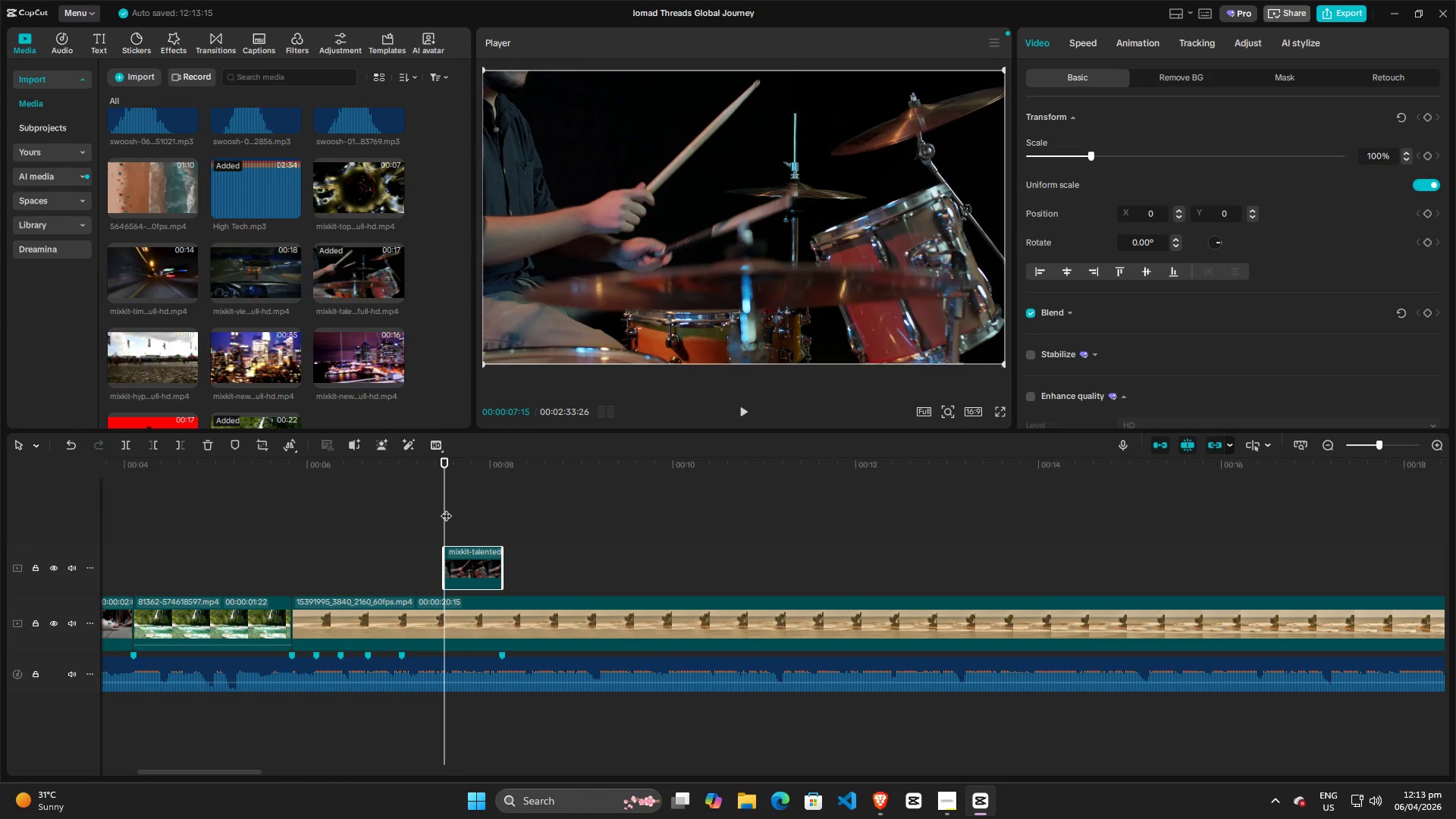 
key(Space)
 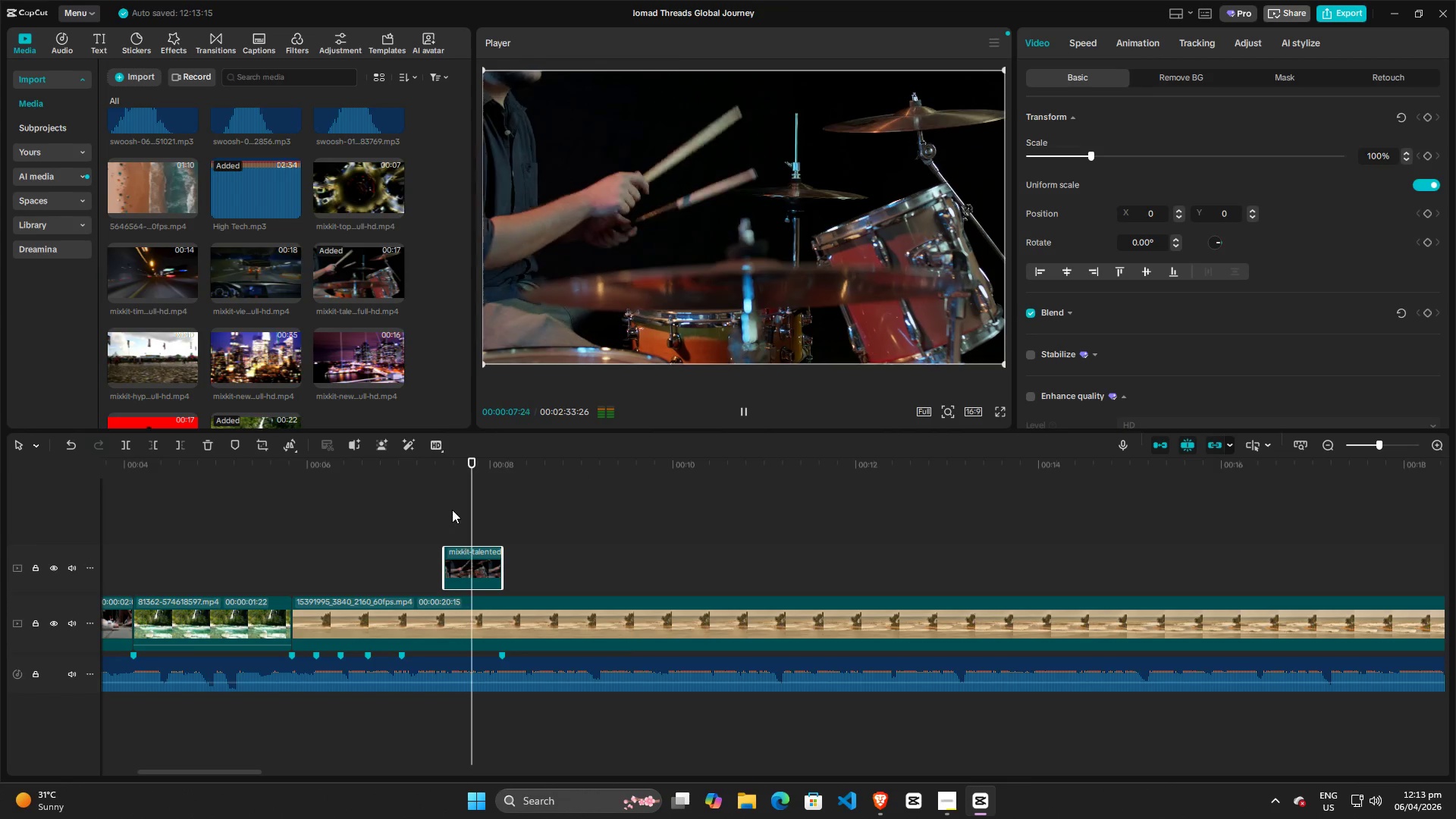 
key(Space)
 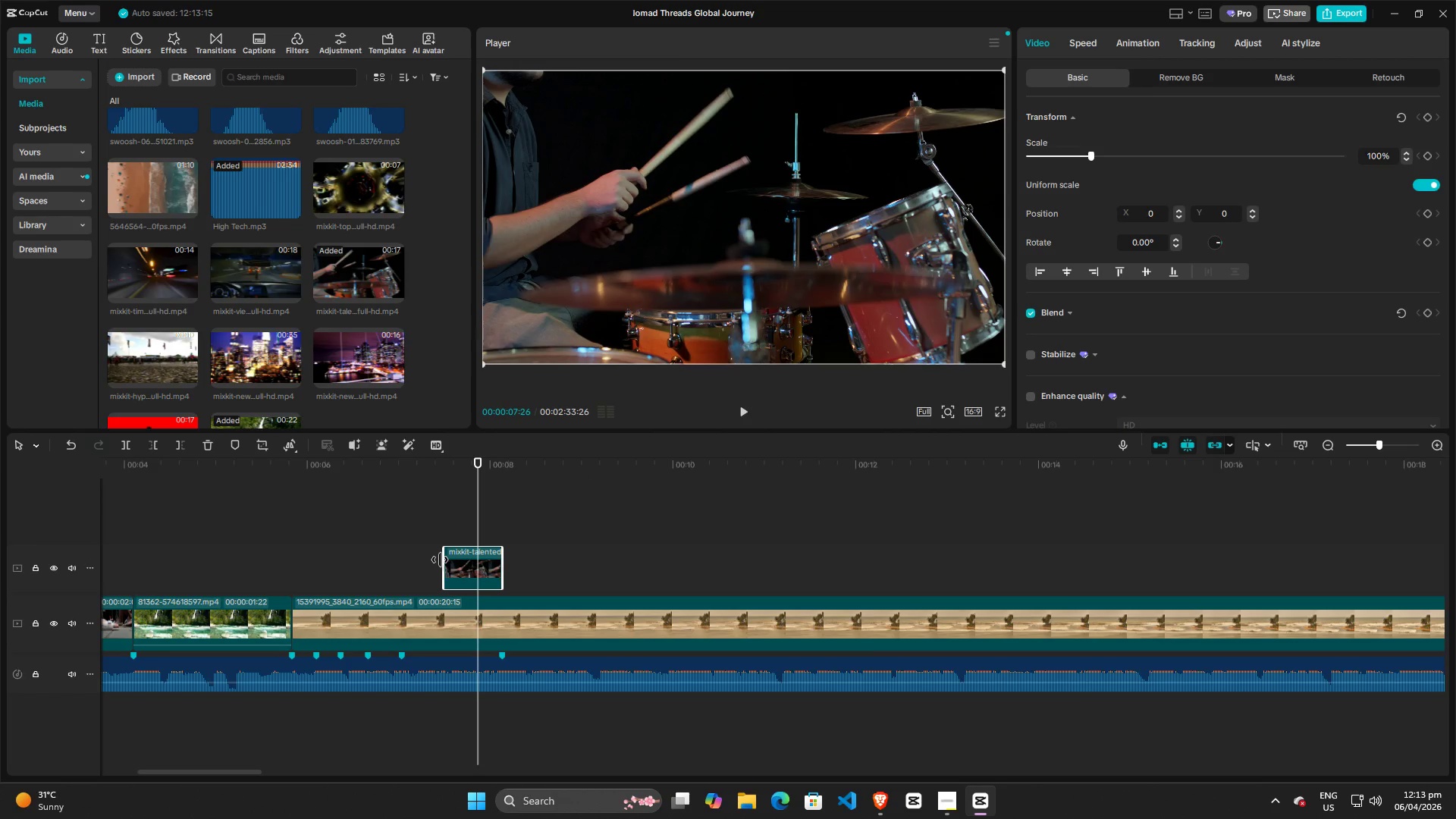 
left_click_drag(start_coordinate=[440, 560], to_coordinate=[413, 562])
 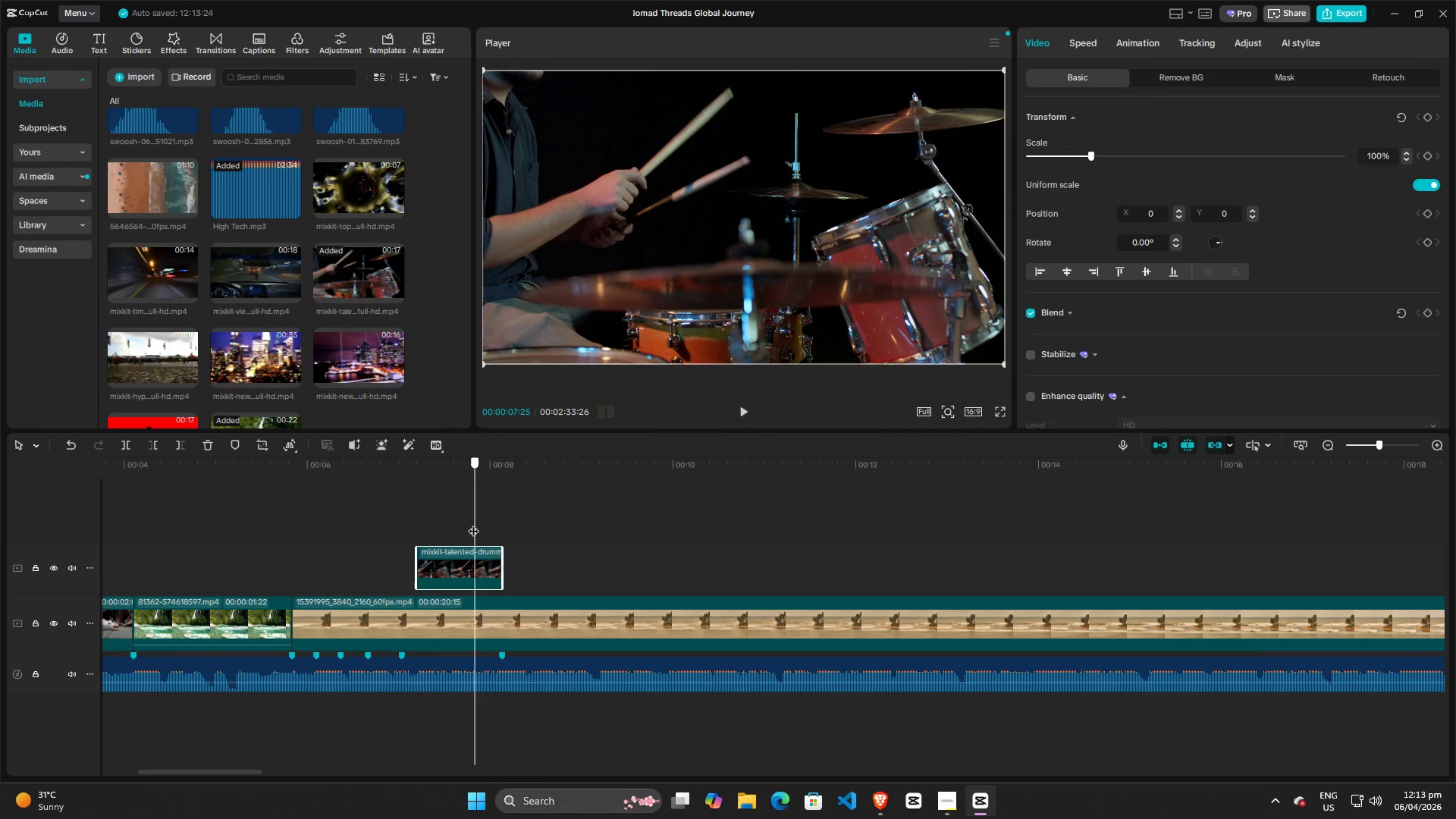 
left_click_drag(start_coordinate=[475, 523], to_coordinate=[423, 528])
 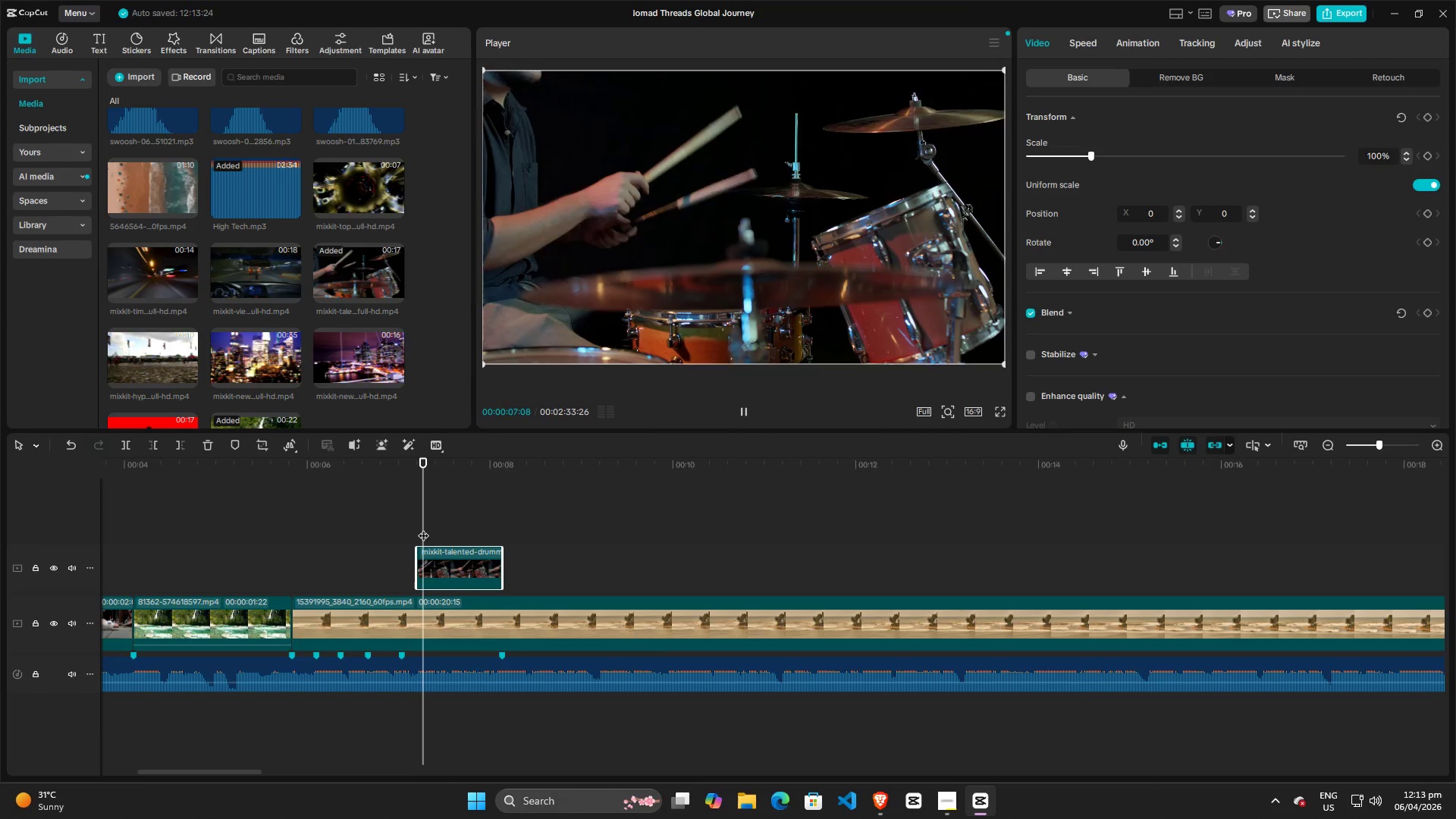 
key(Space)
 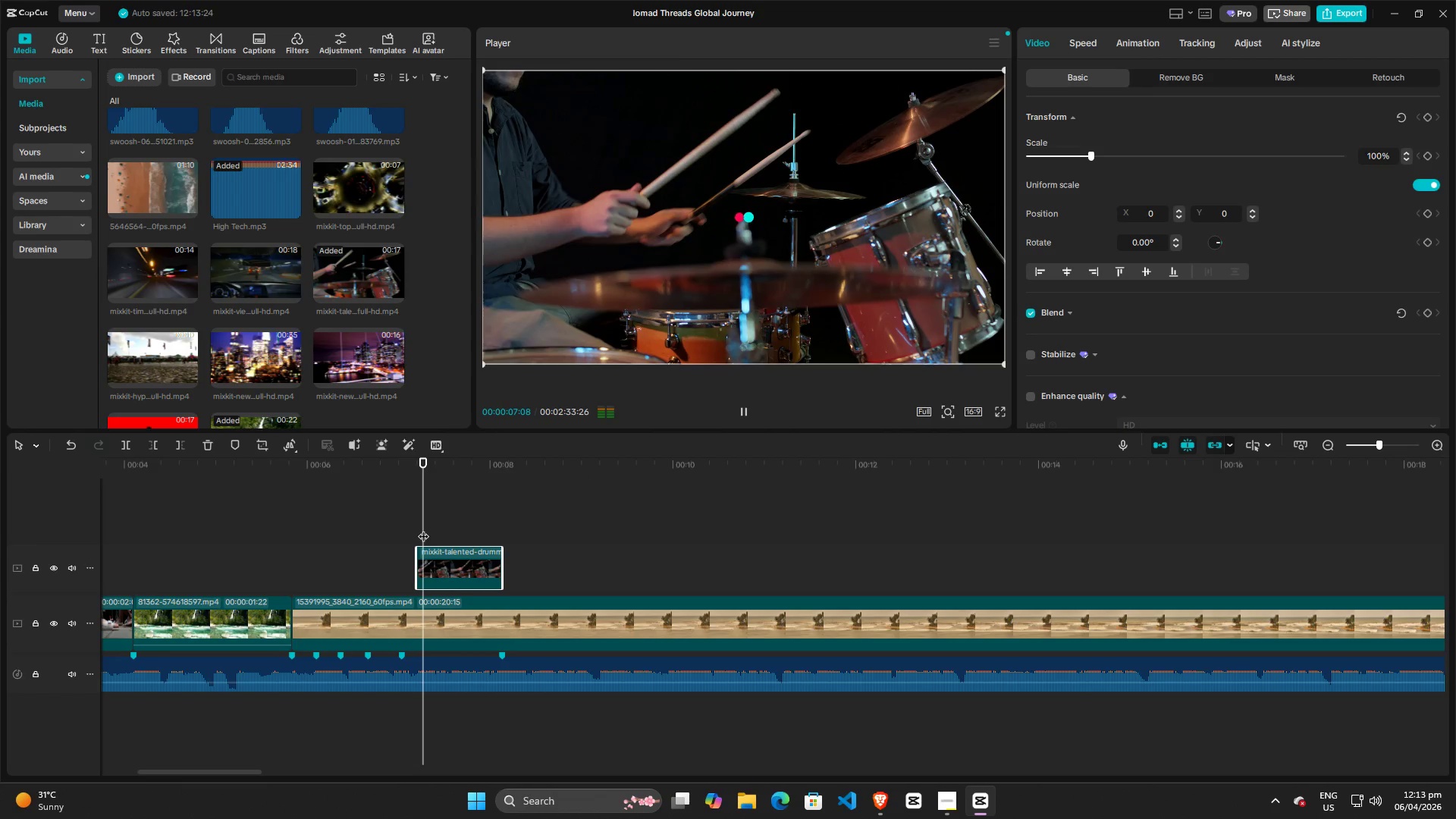 
key(Space)
 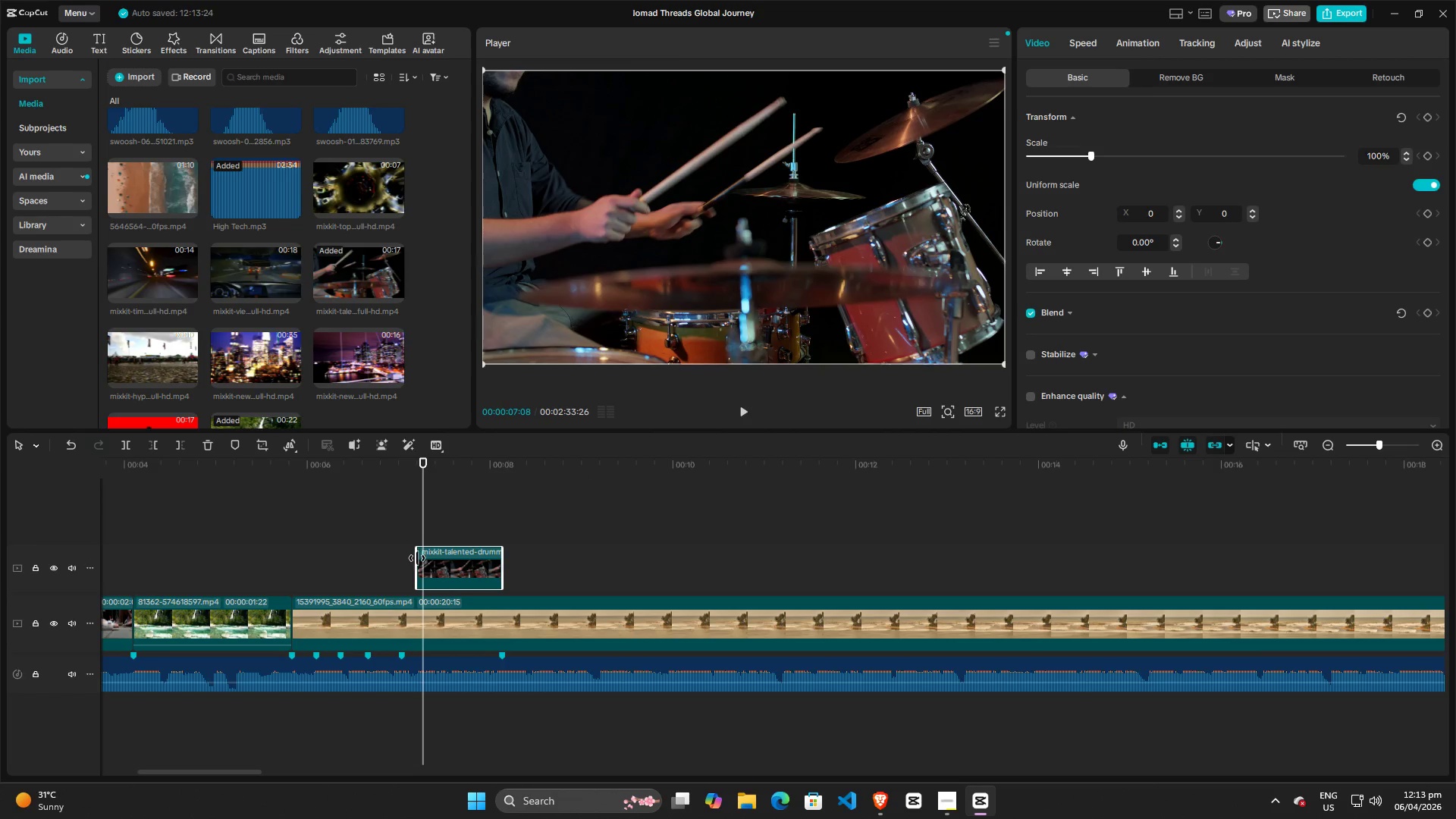 
left_click_drag(start_coordinate=[415, 560], to_coordinate=[262, 563])
 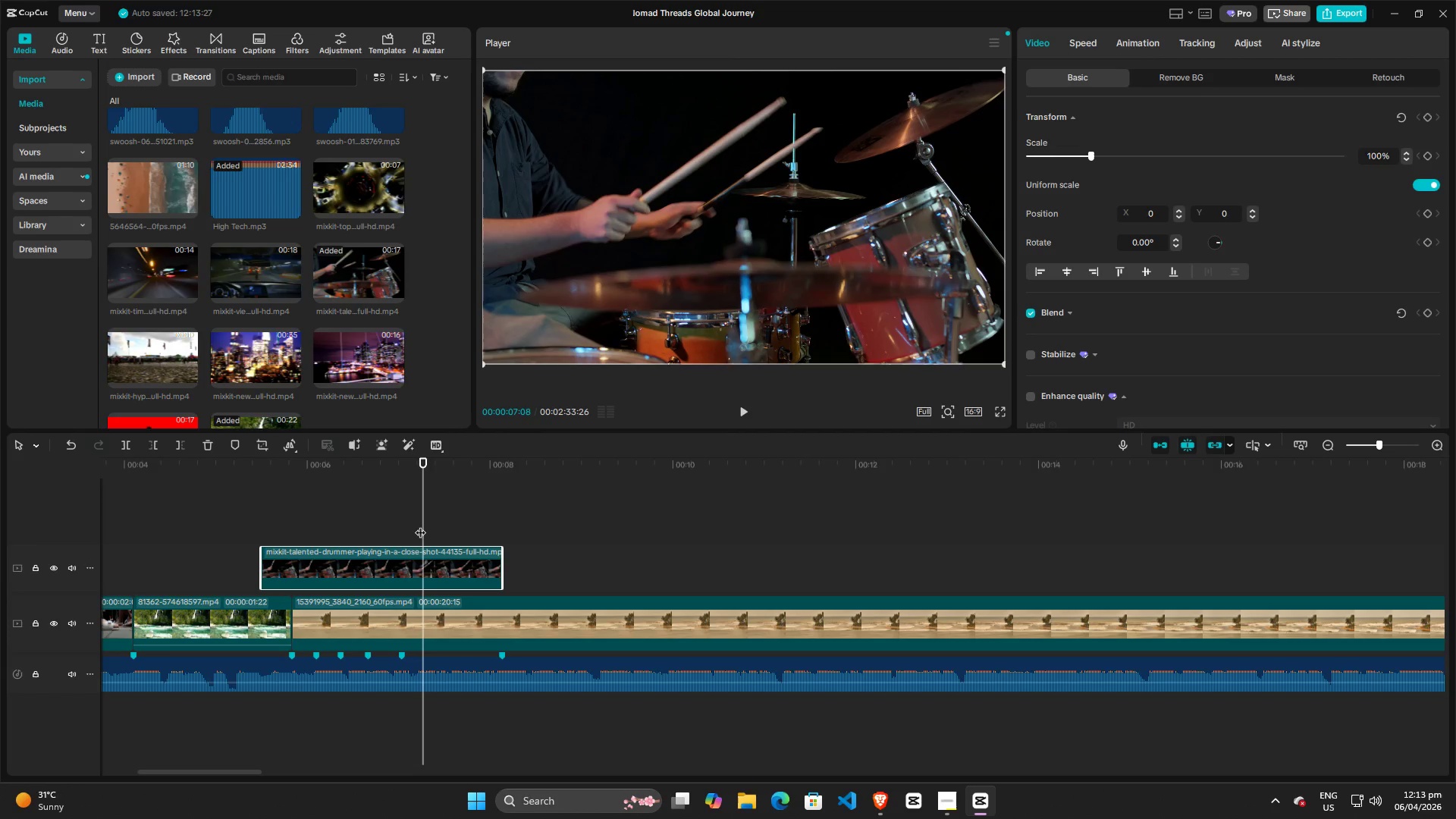 
left_click_drag(start_coordinate=[420, 525], to_coordinate=[269, 537])
 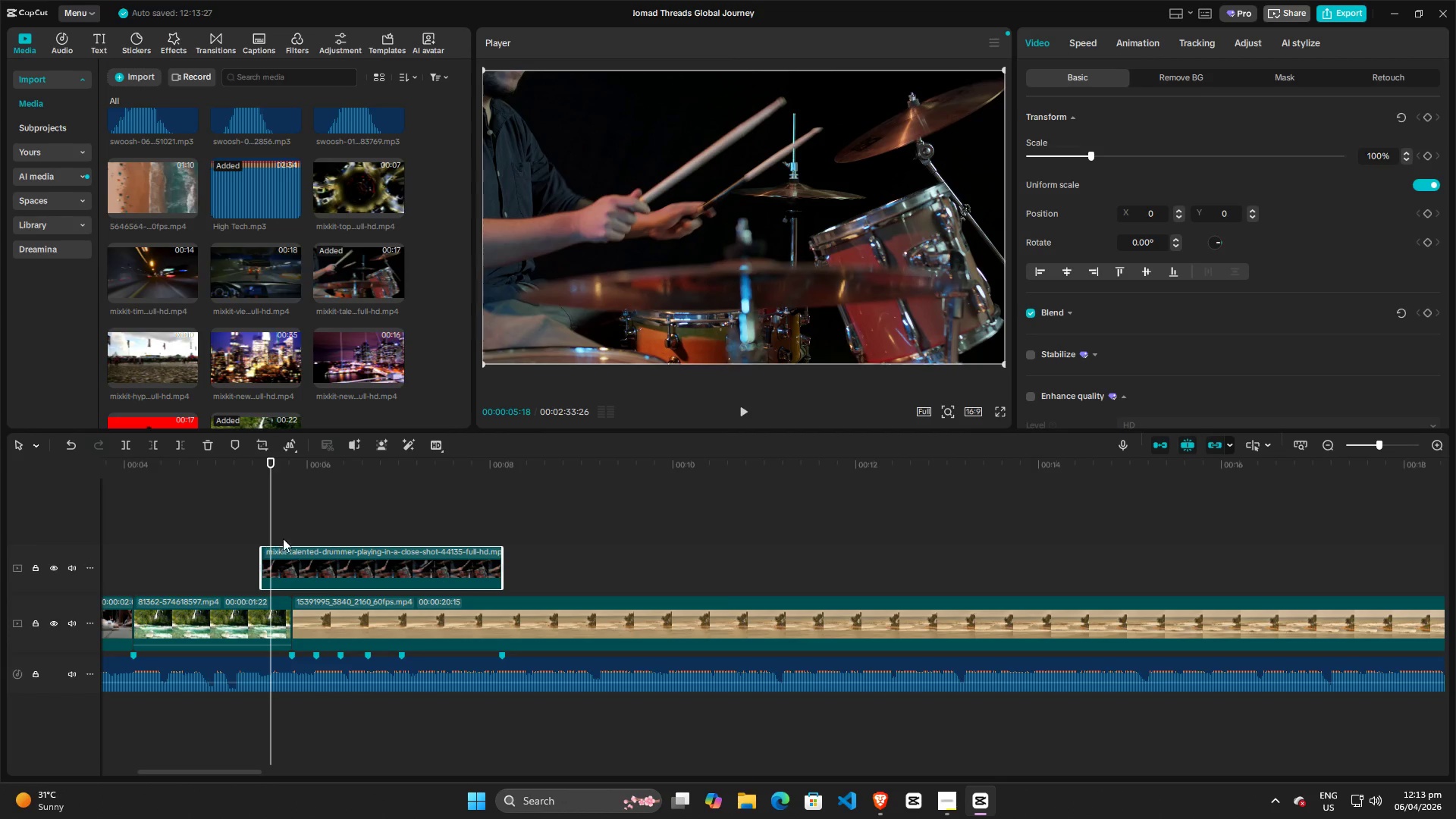 
key(Space)
 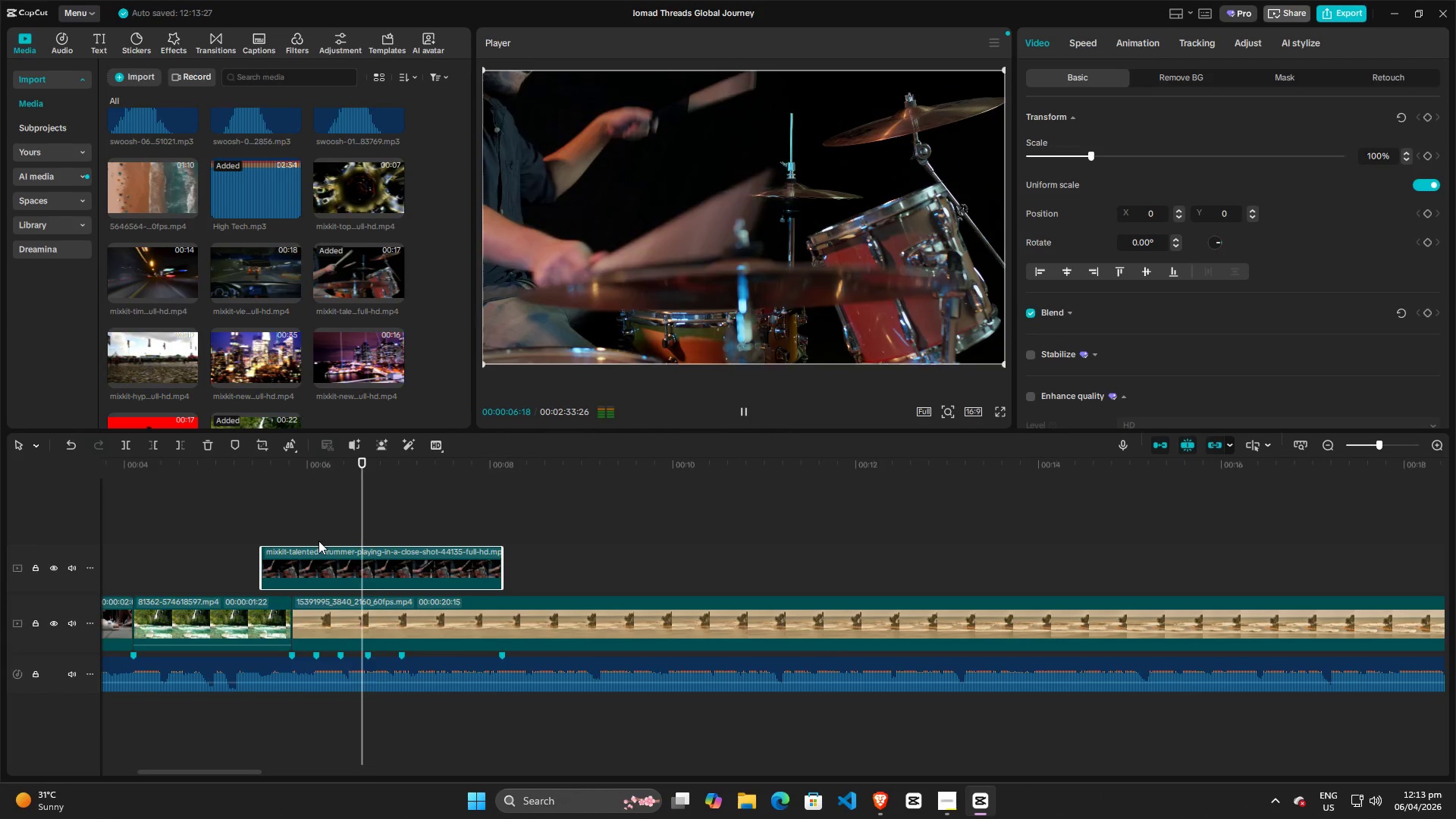 
key(Space)
 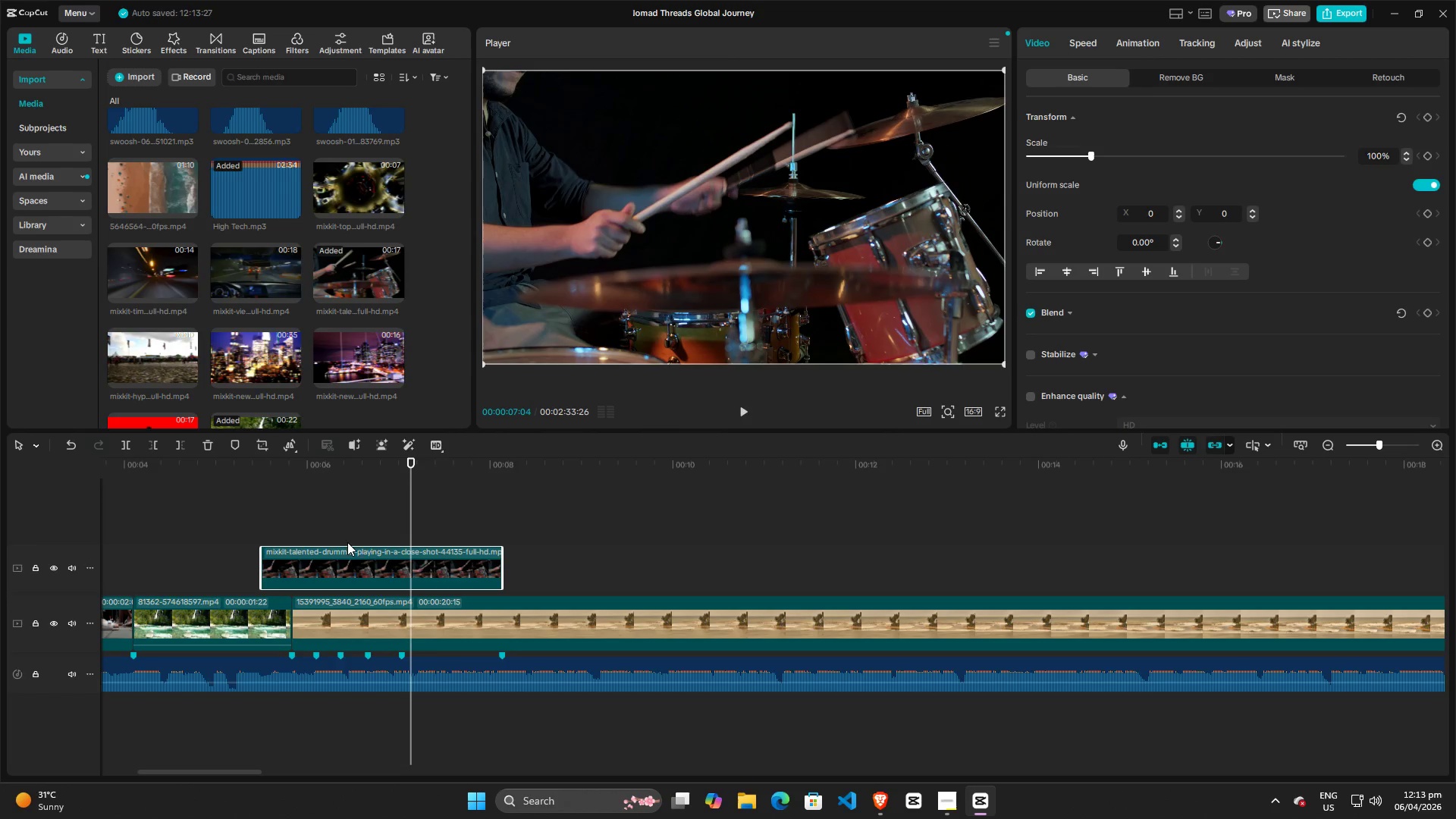 
key(Space)
 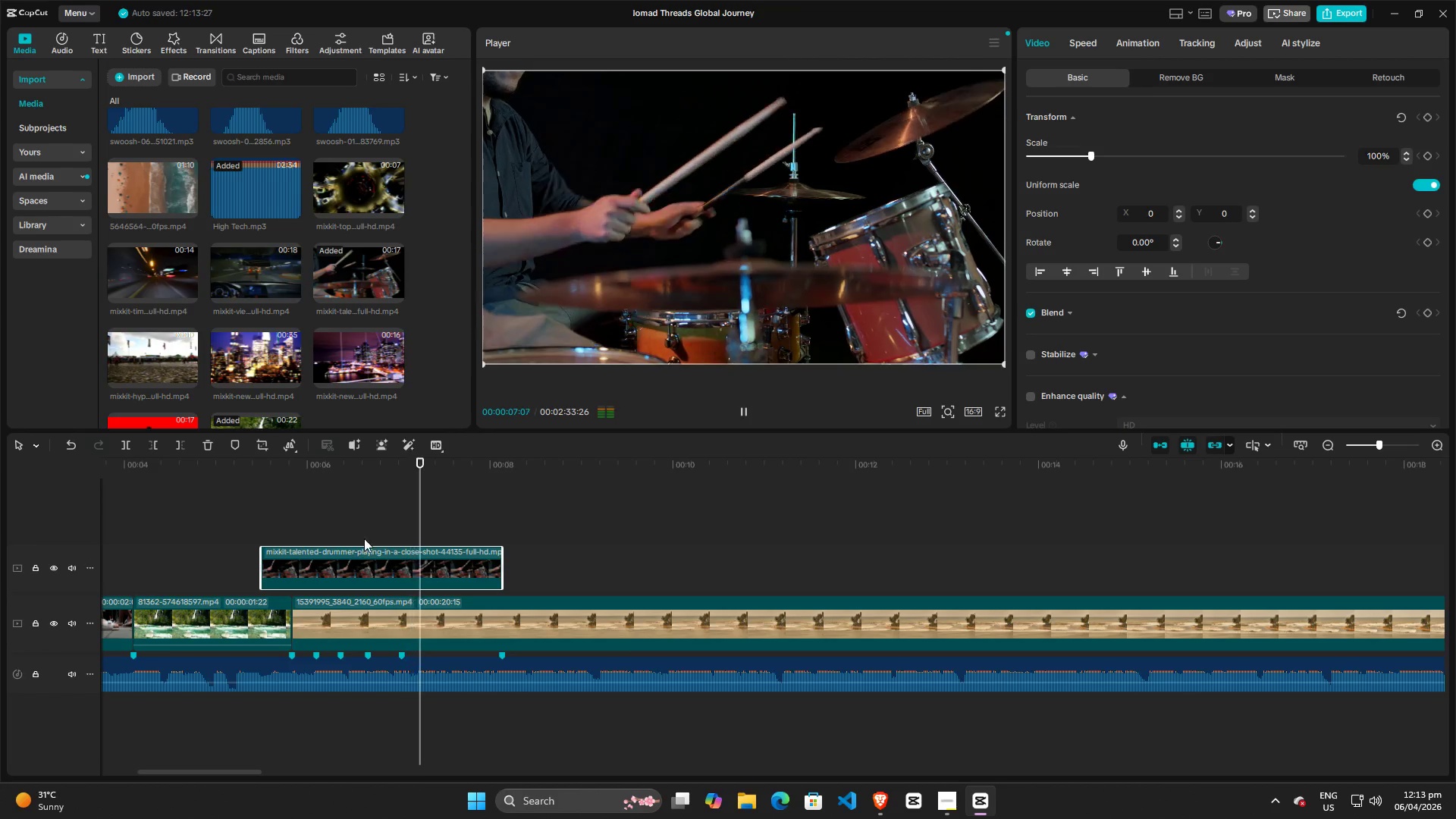 
key(Space)
 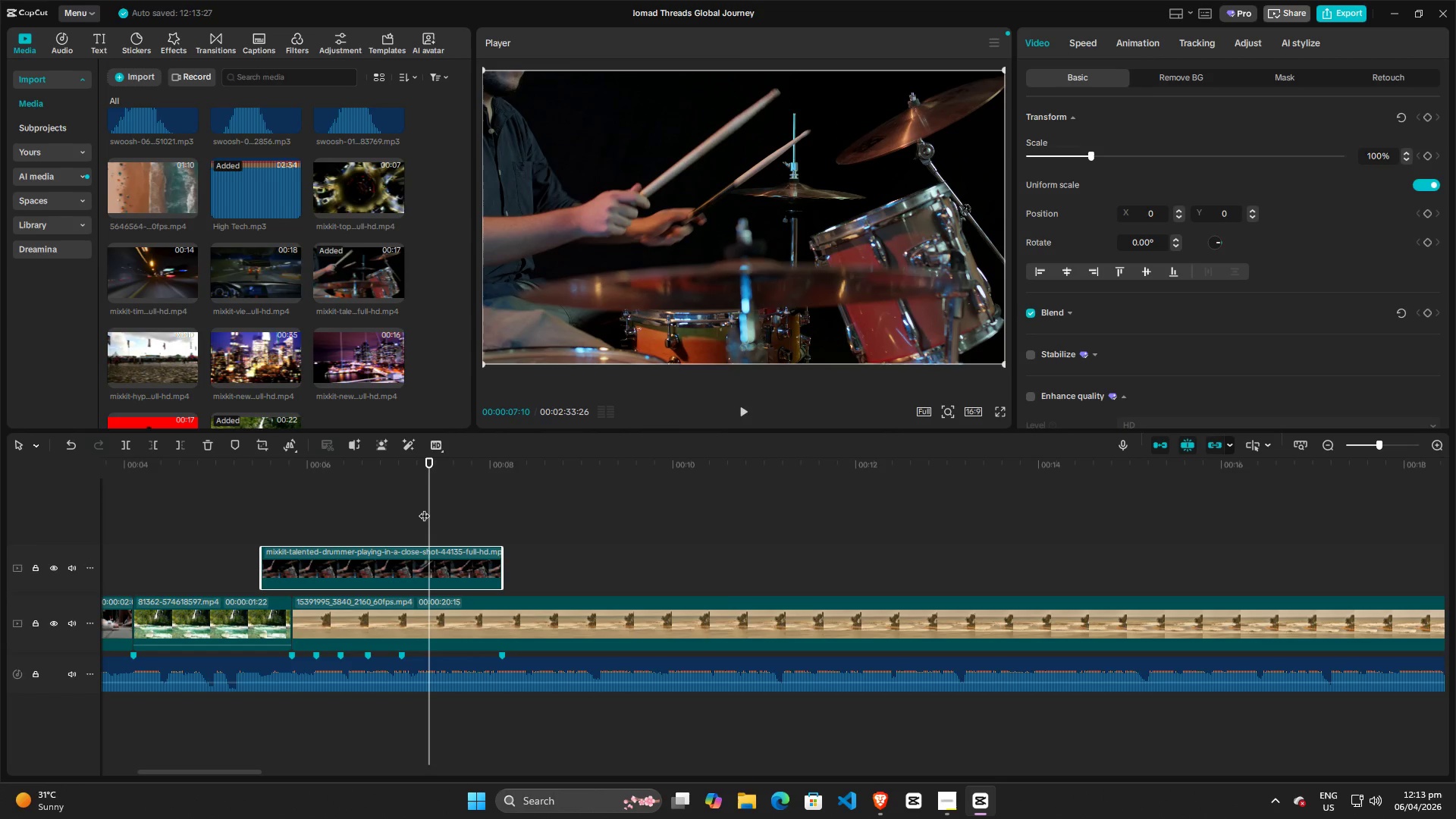 
left_click_drag(start_coordinate=[425, 507], to_coordinate=[372, 507])
 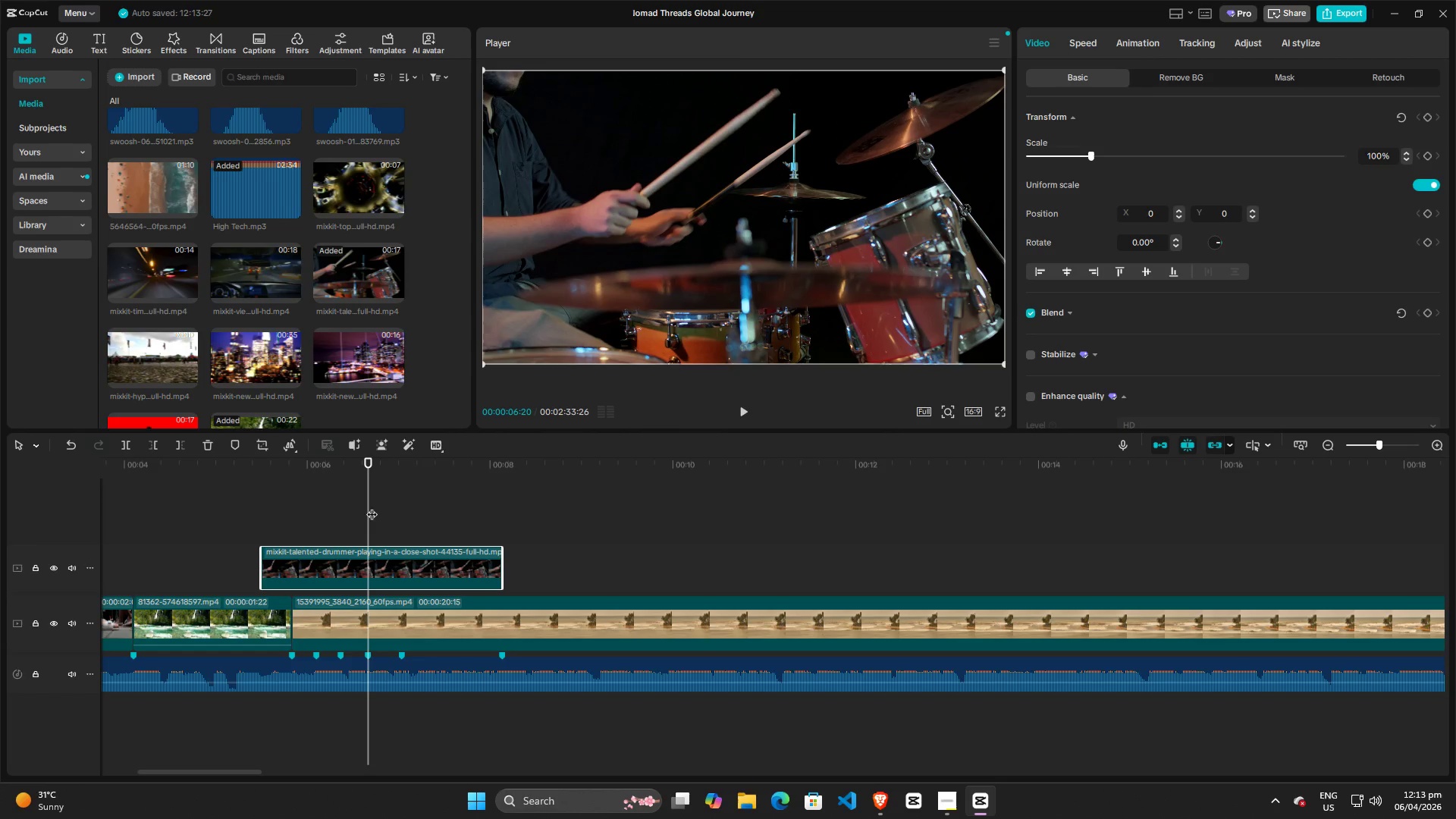 
key(Space)
 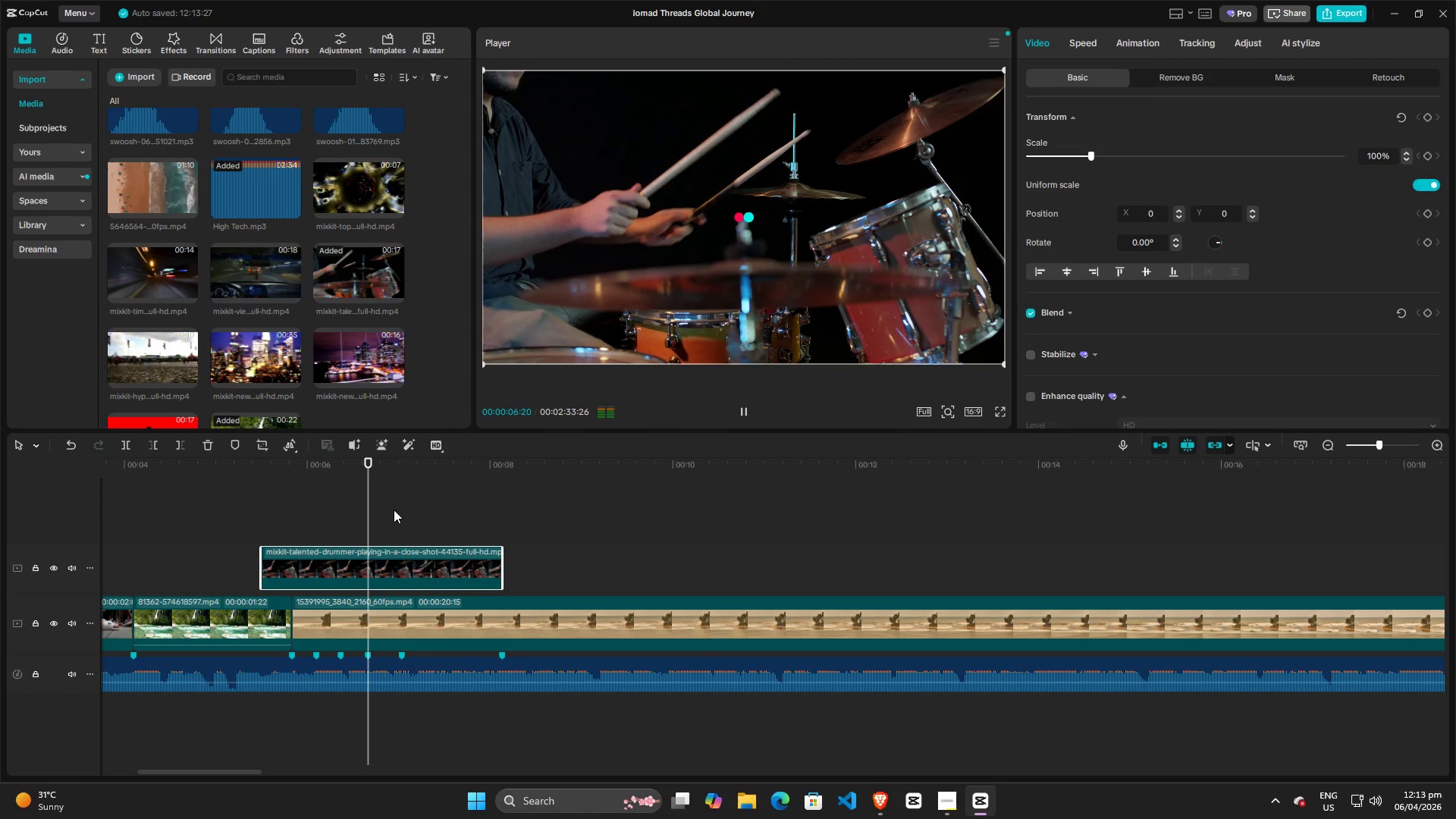 
key(Space)
 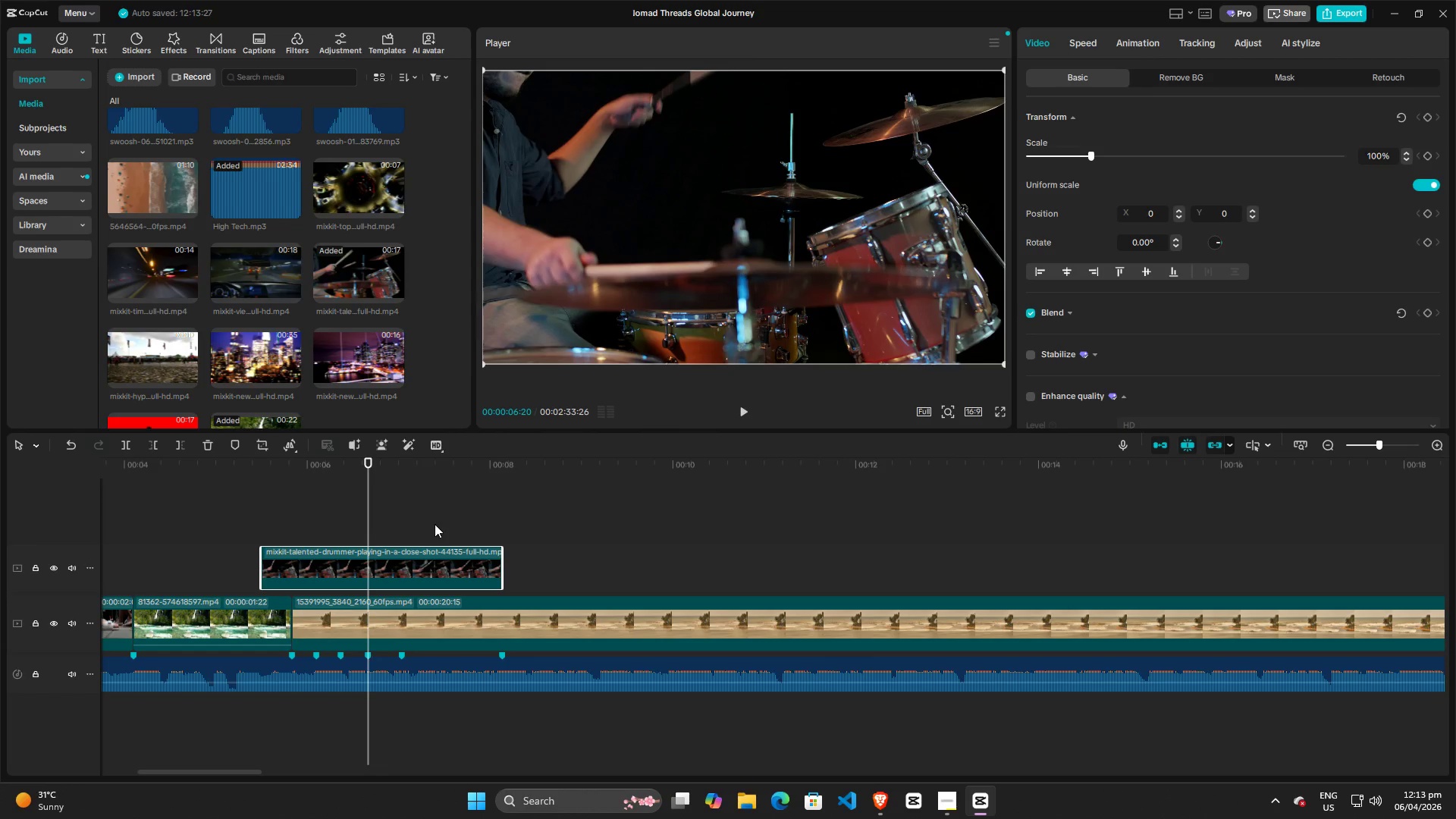 
key(Space)
 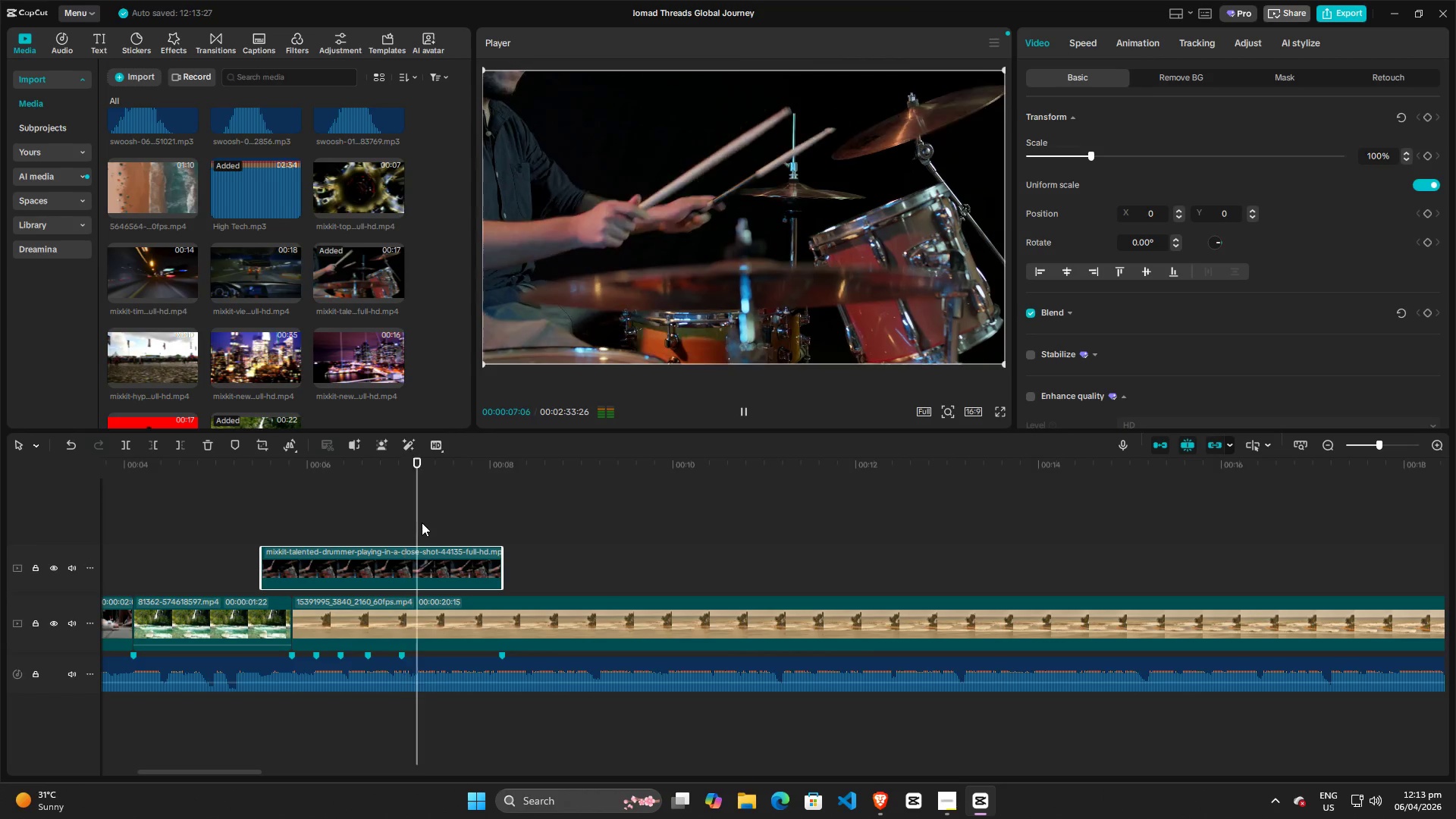 
key(Space)
 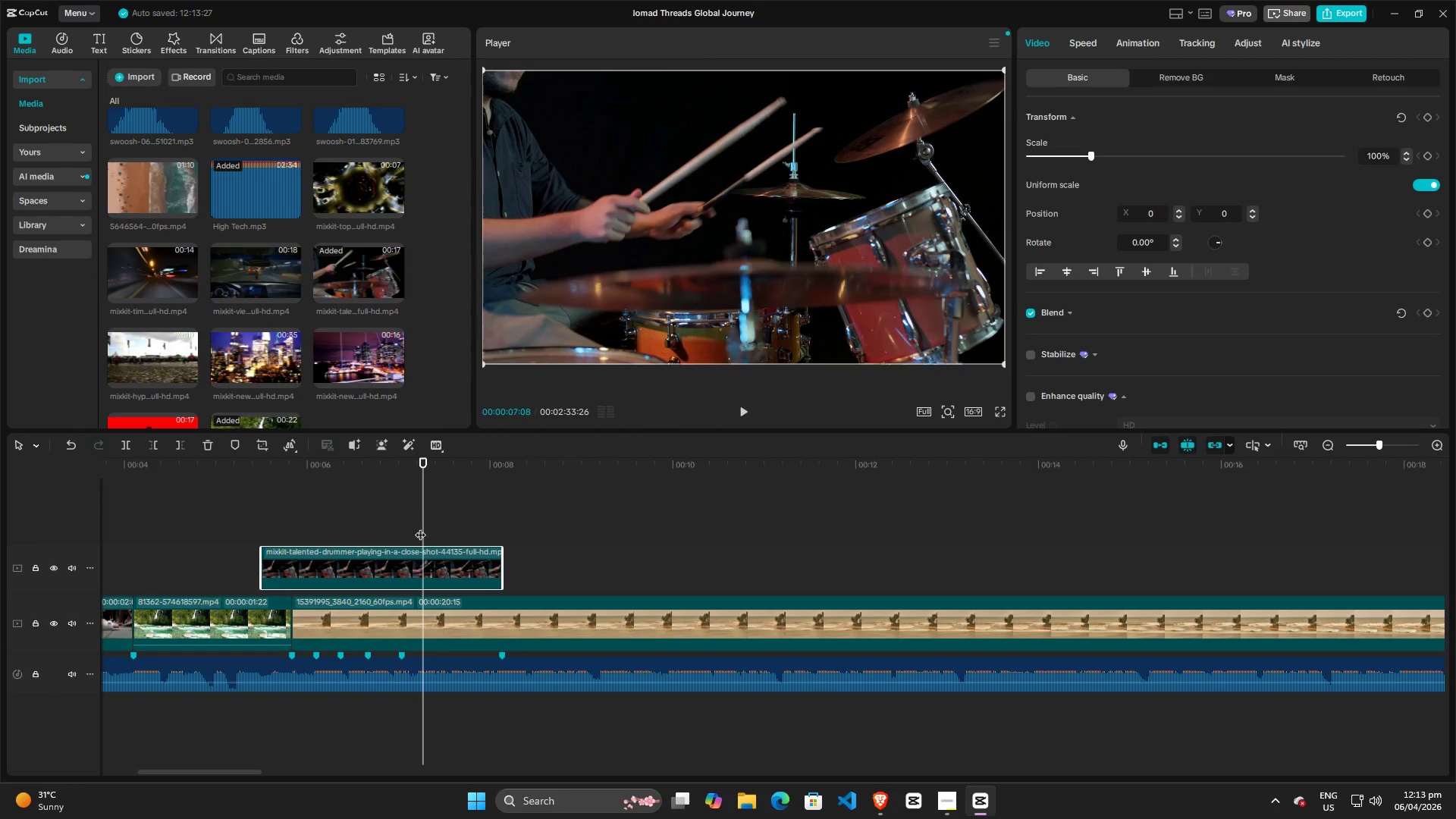 
left_click_drag(start_coordinate=[422, 525], to_coordinate=[388, 524])
 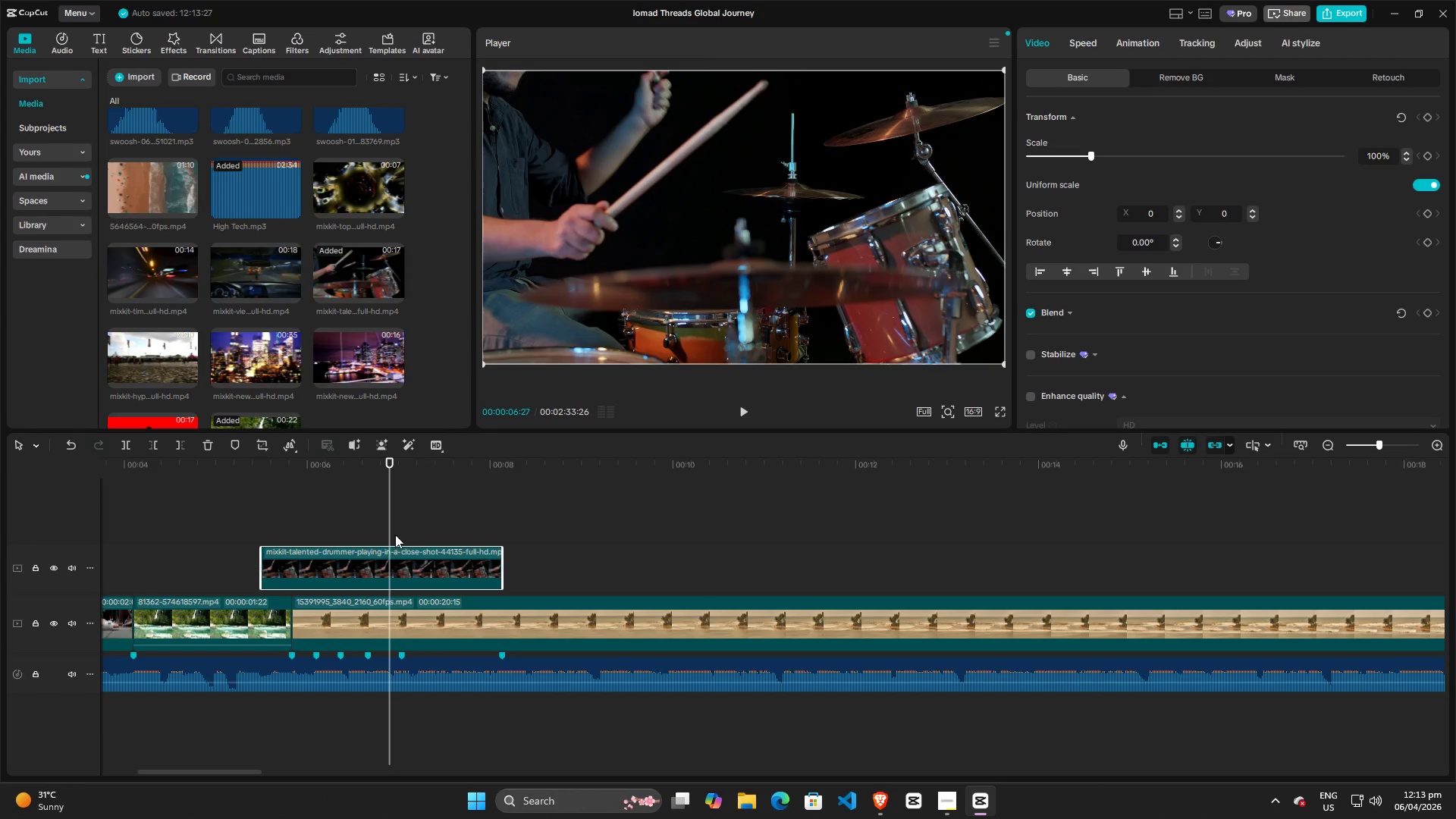 
key(Space)
 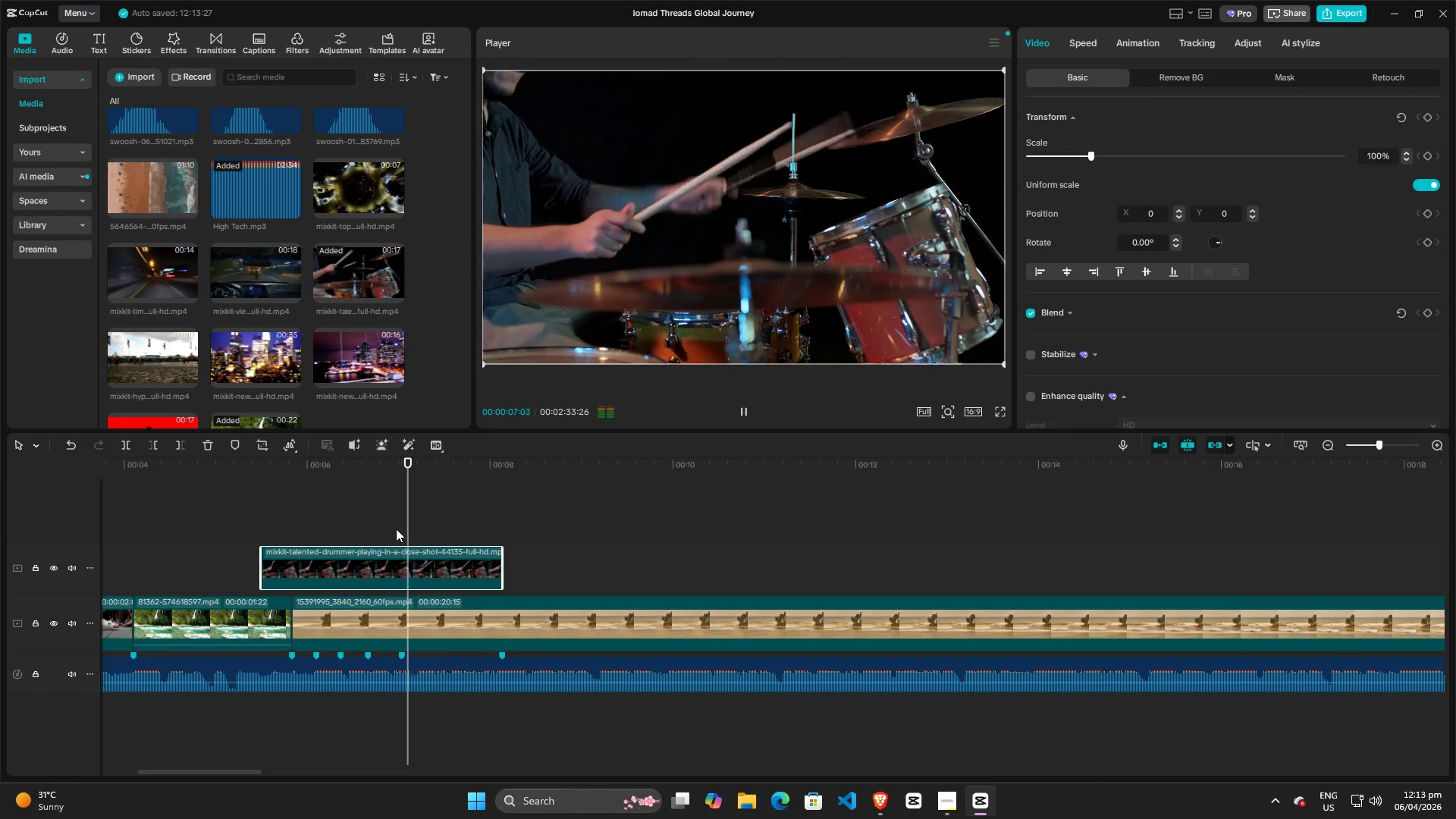 
key(Space)
 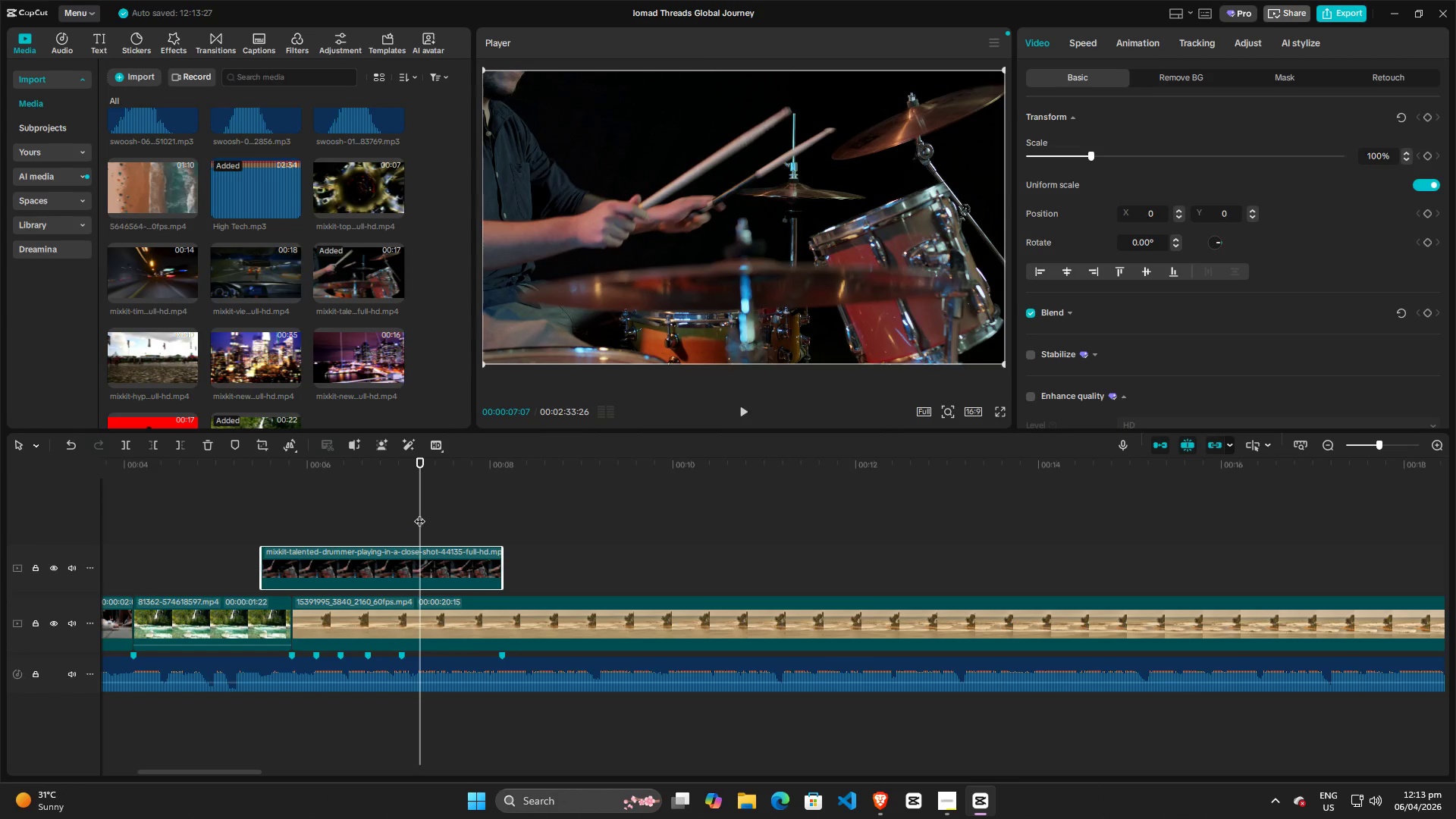 
left_click_drag(start_coordinate=[419, 513], to_coordinate=[378, 516])
 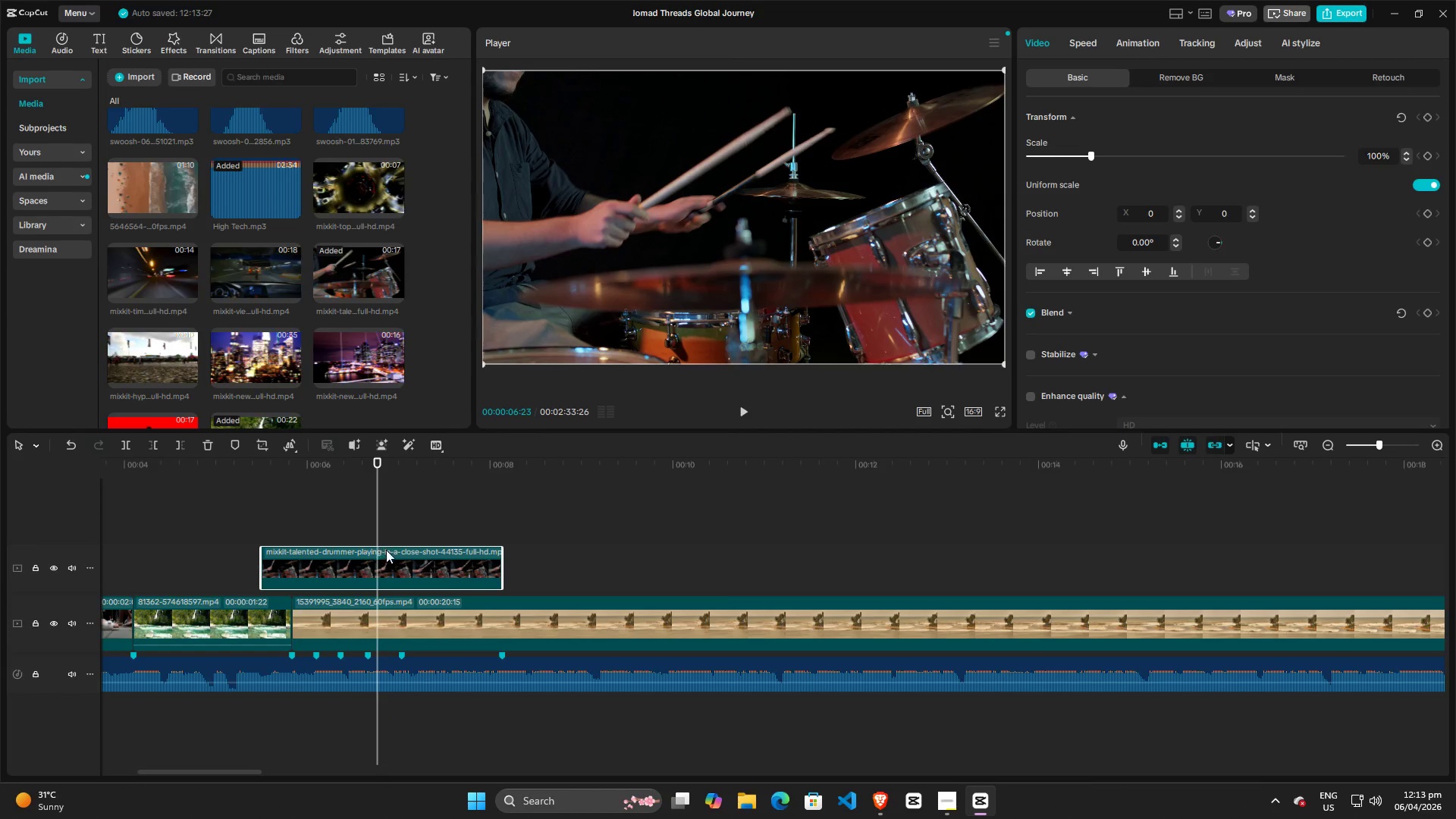 
key(Q)
 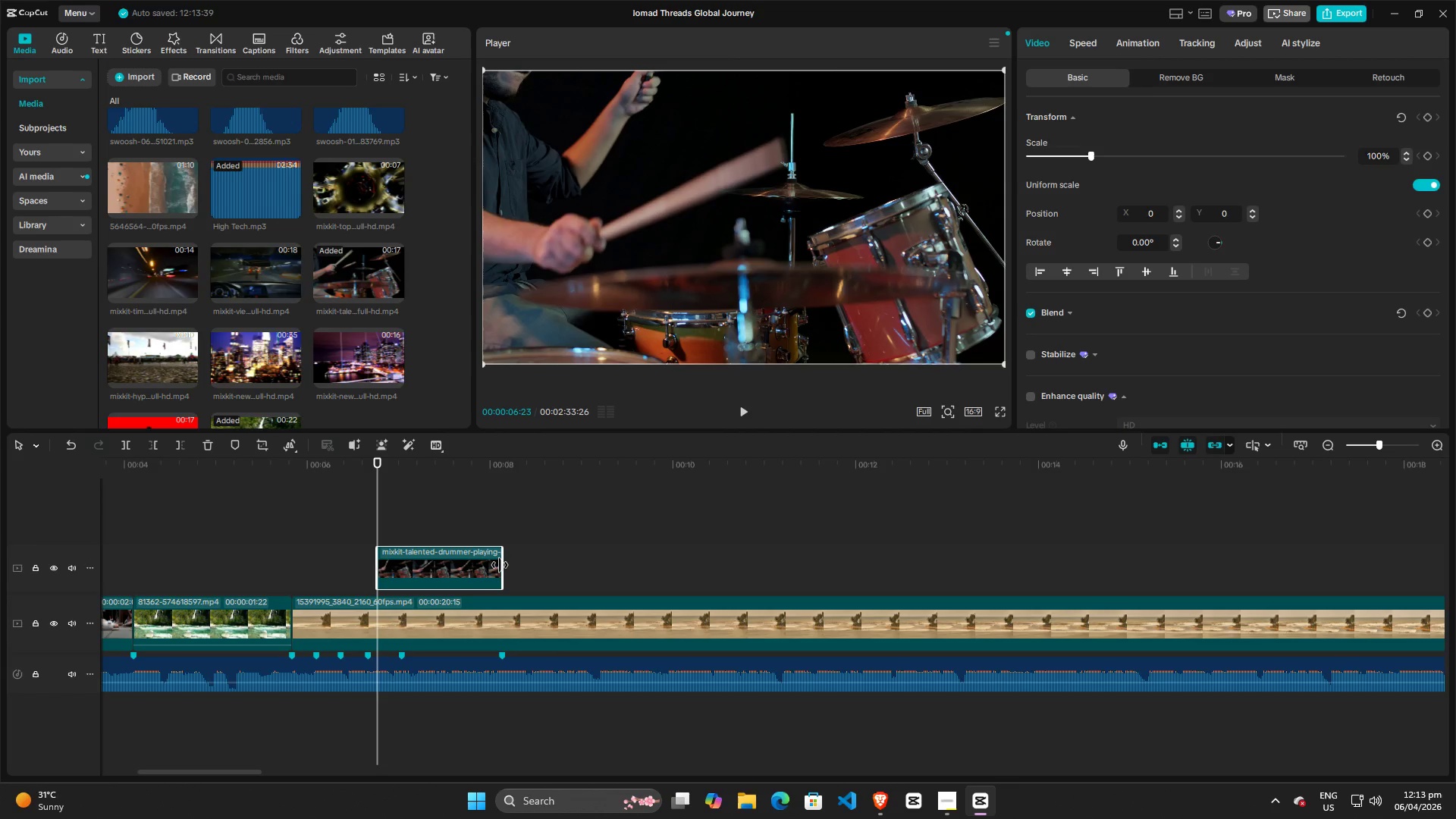 
left_click_drag(start_coordinate=[503, 564], to_coordinate=[410, 565])
 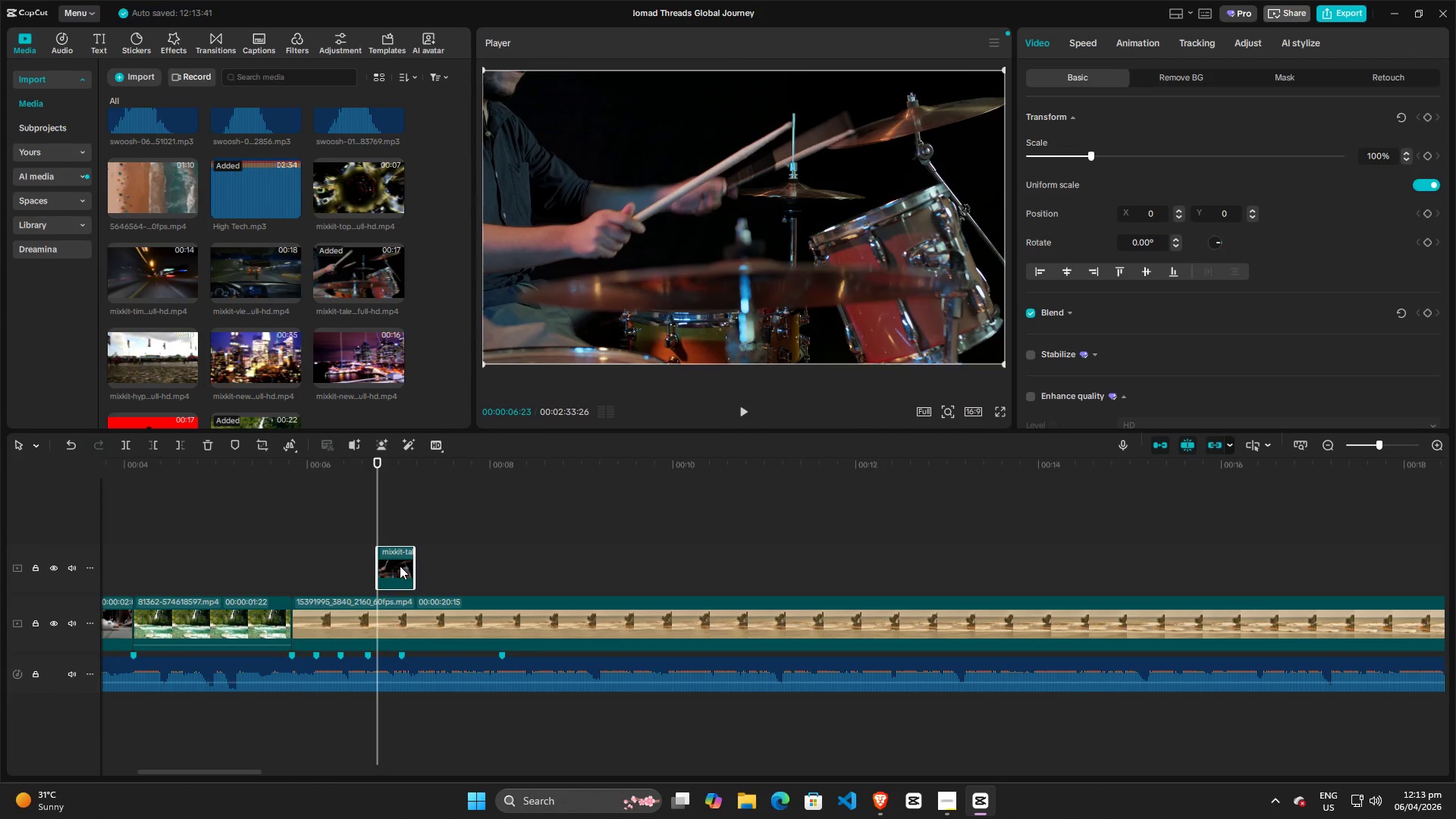 
left_click_drag(start_coordinate=[400, 566], to_coordinate=[486, 570])
 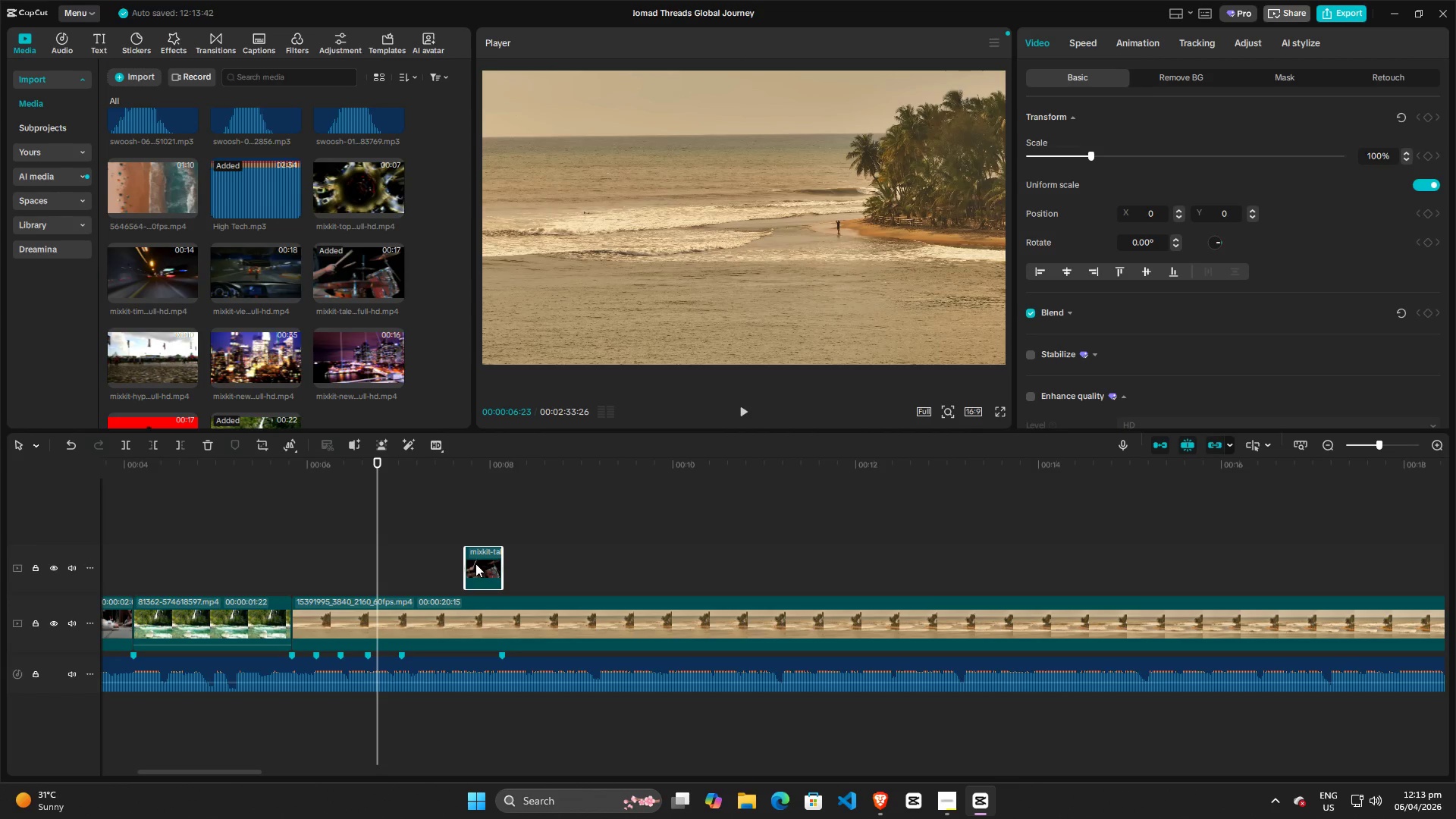 
key(Space)
 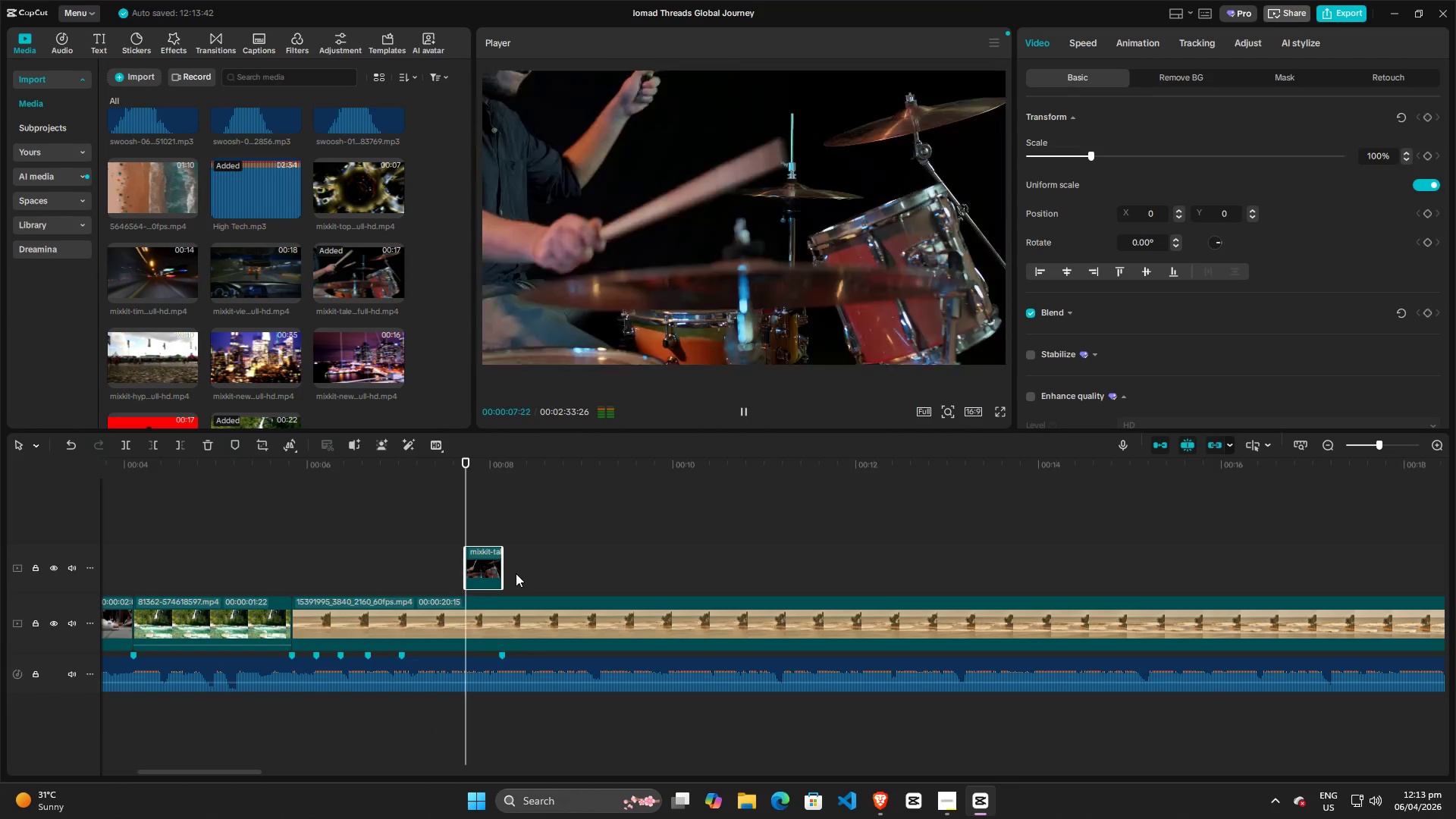 
key(Space)
 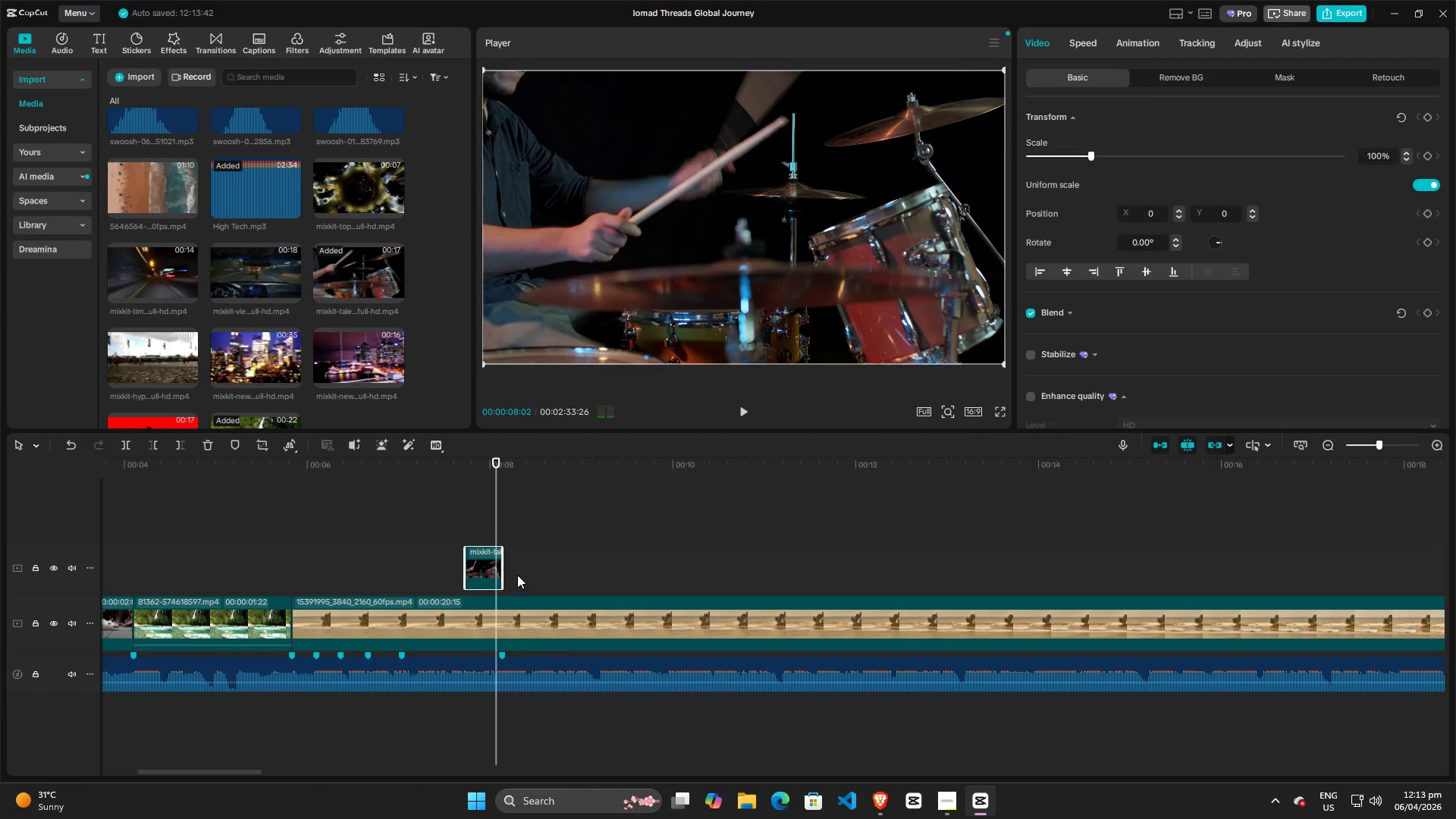 
key(Space)
 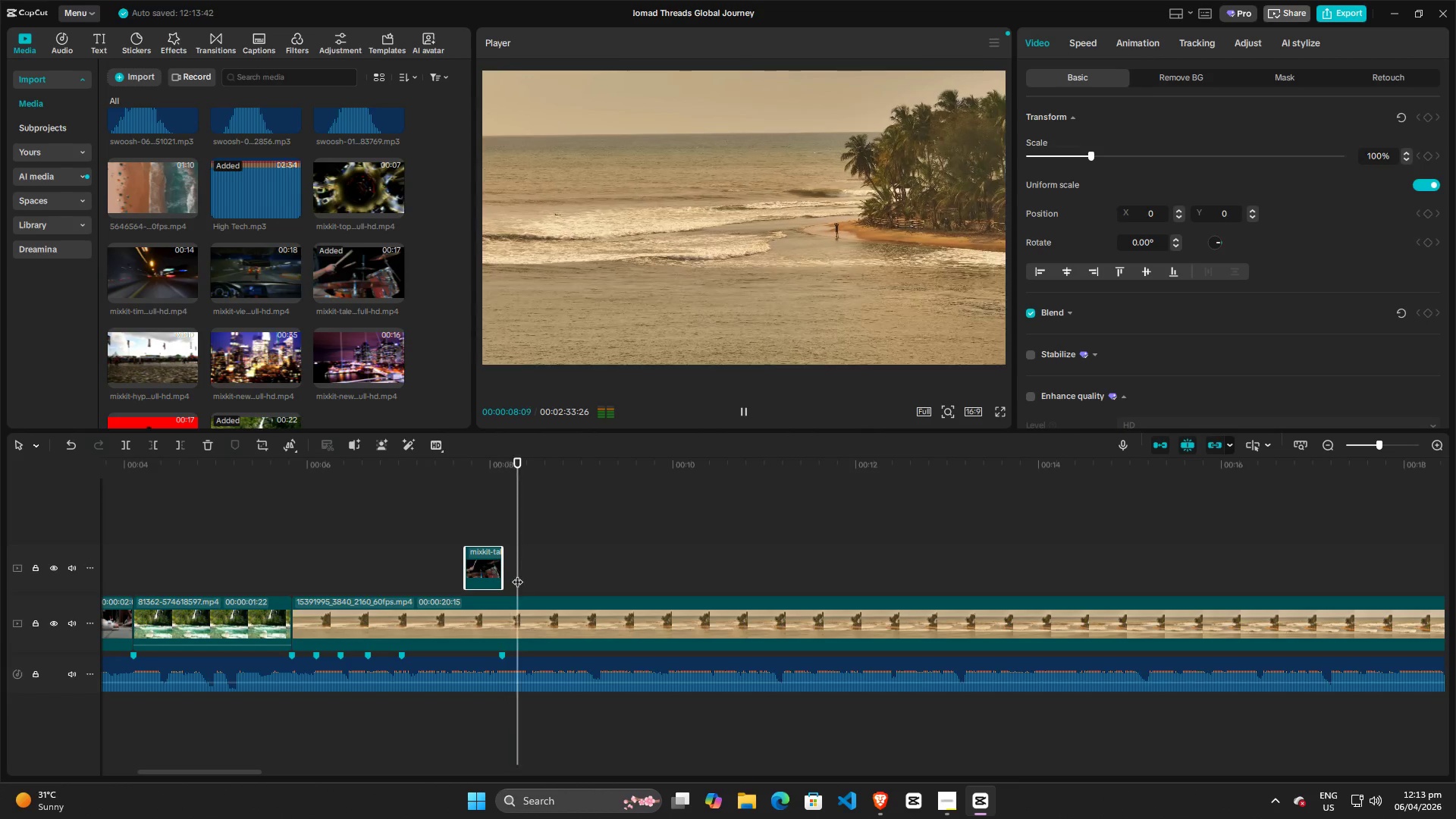 
key(Space)
 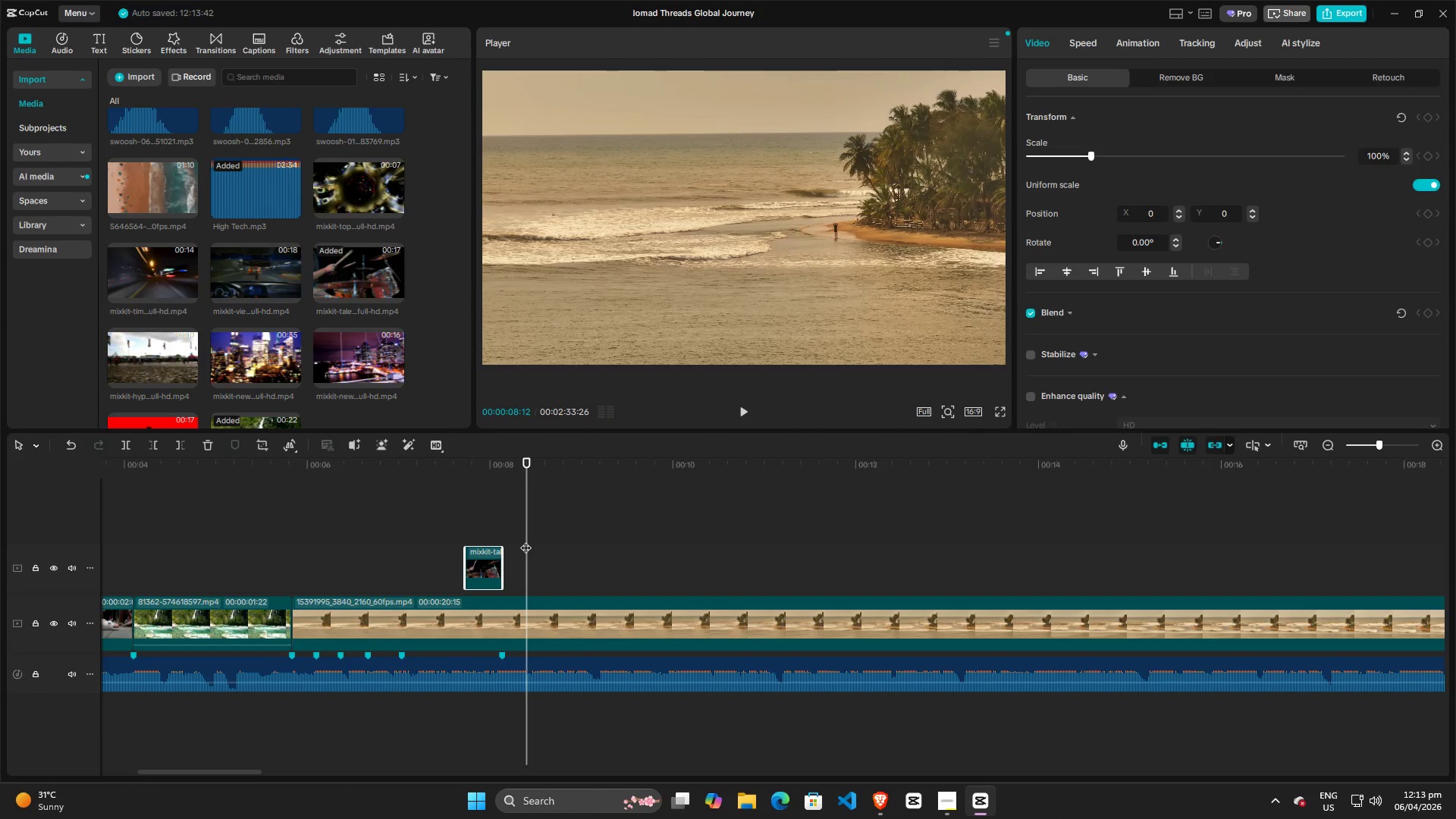 
left_click_drag(start_coordinate=[526, 540], to_coordinate=[467, 541])
 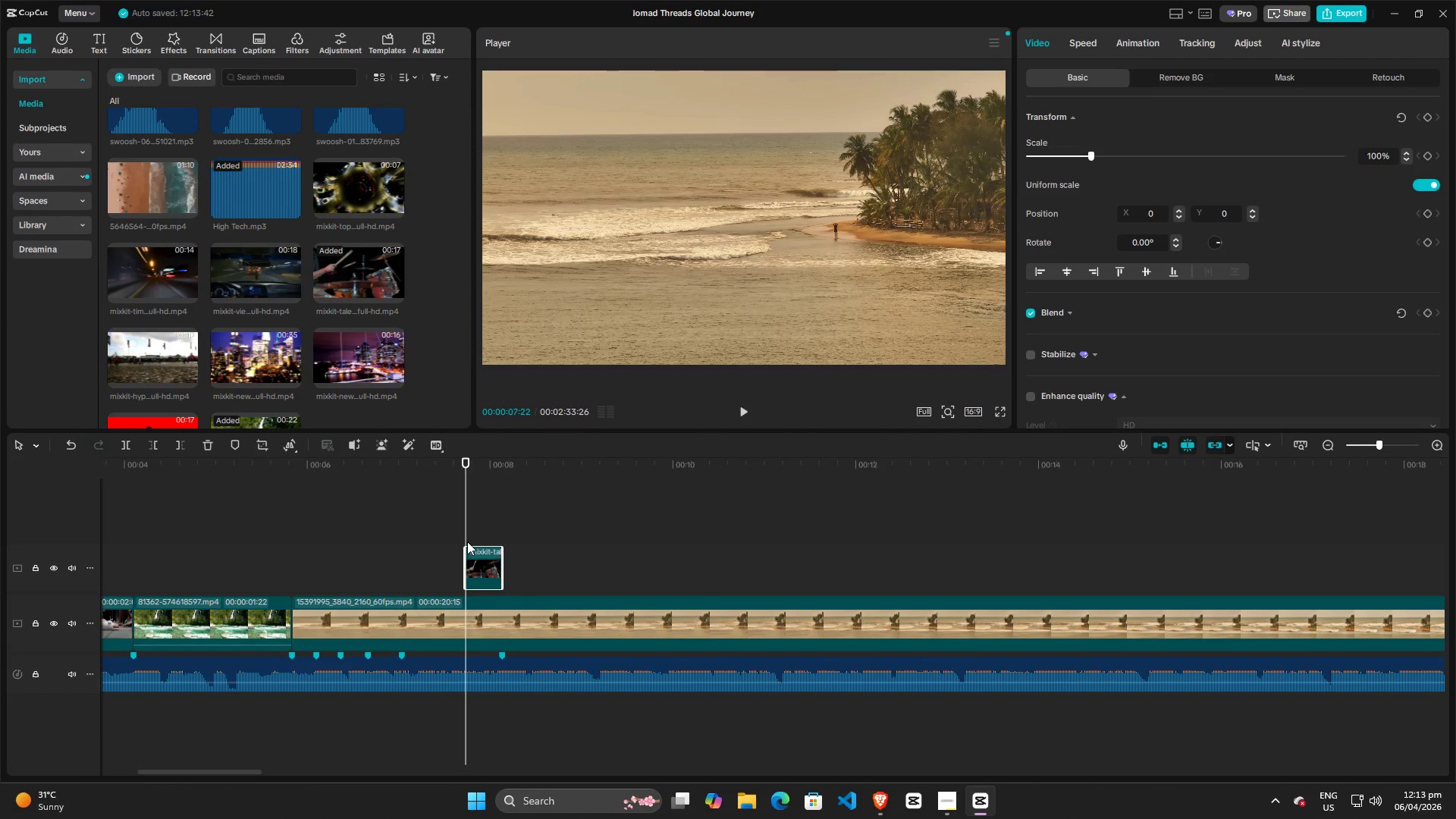 
key(Space)
 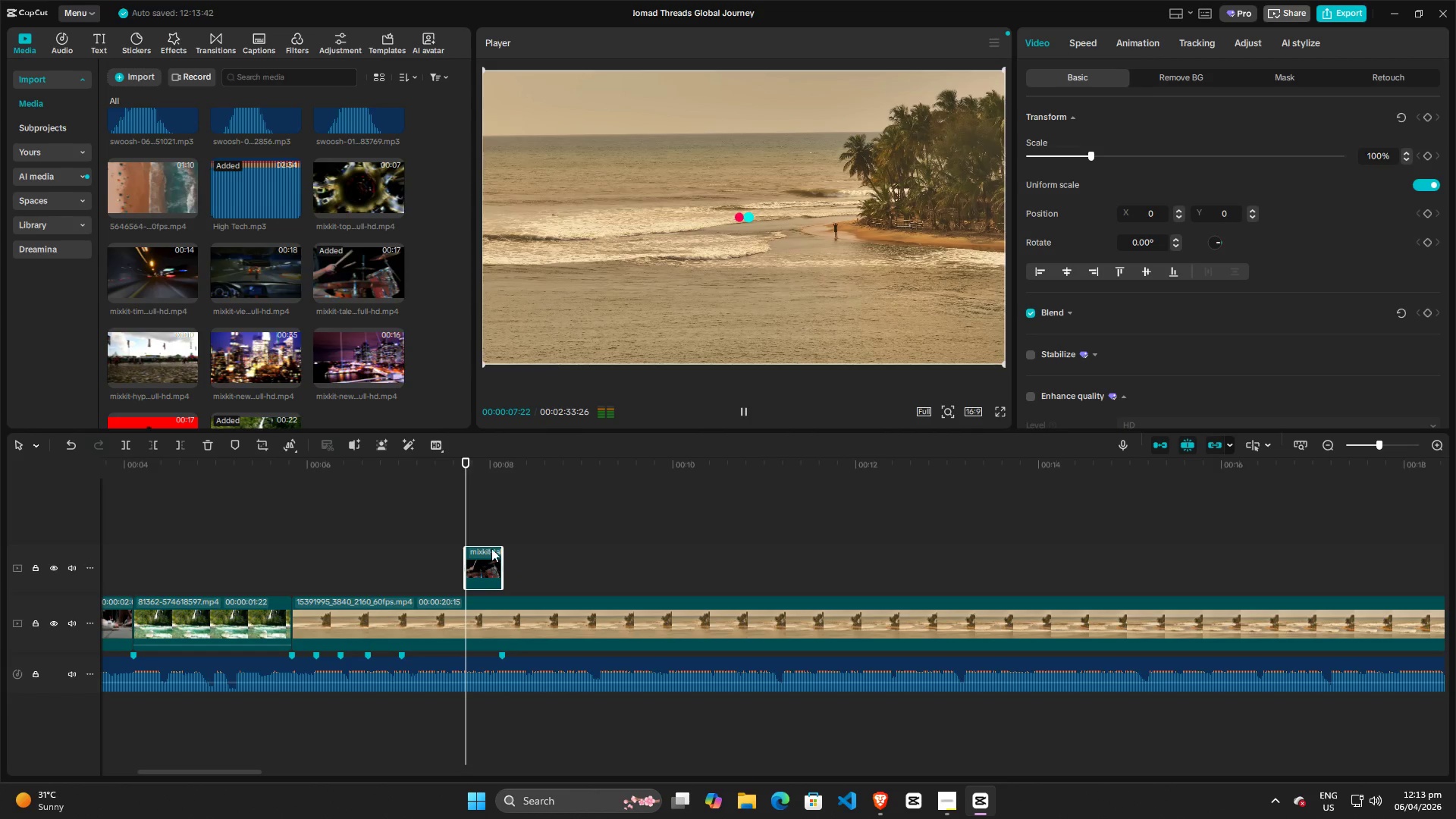 
key(Space)
 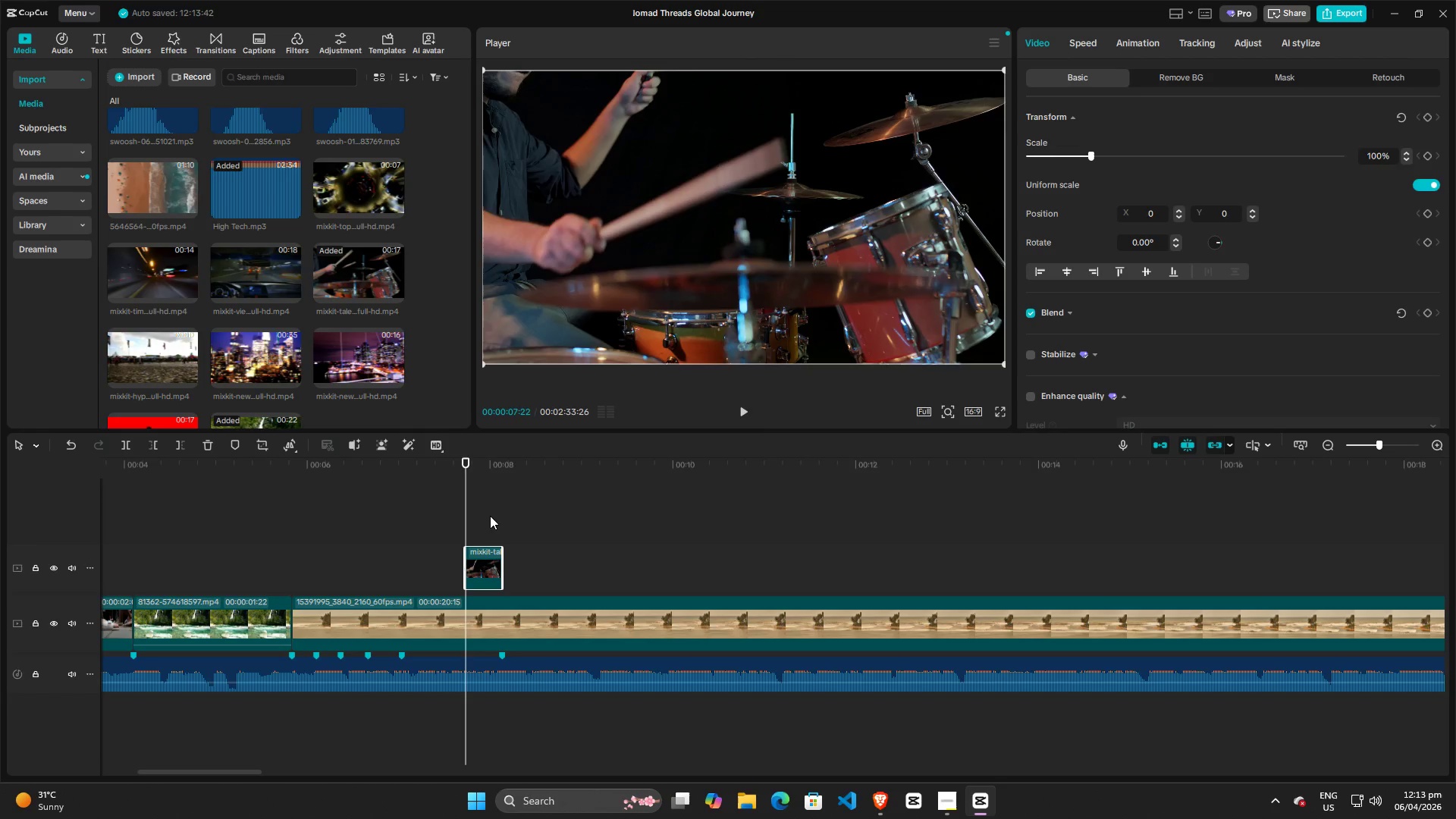 
key(Space)
 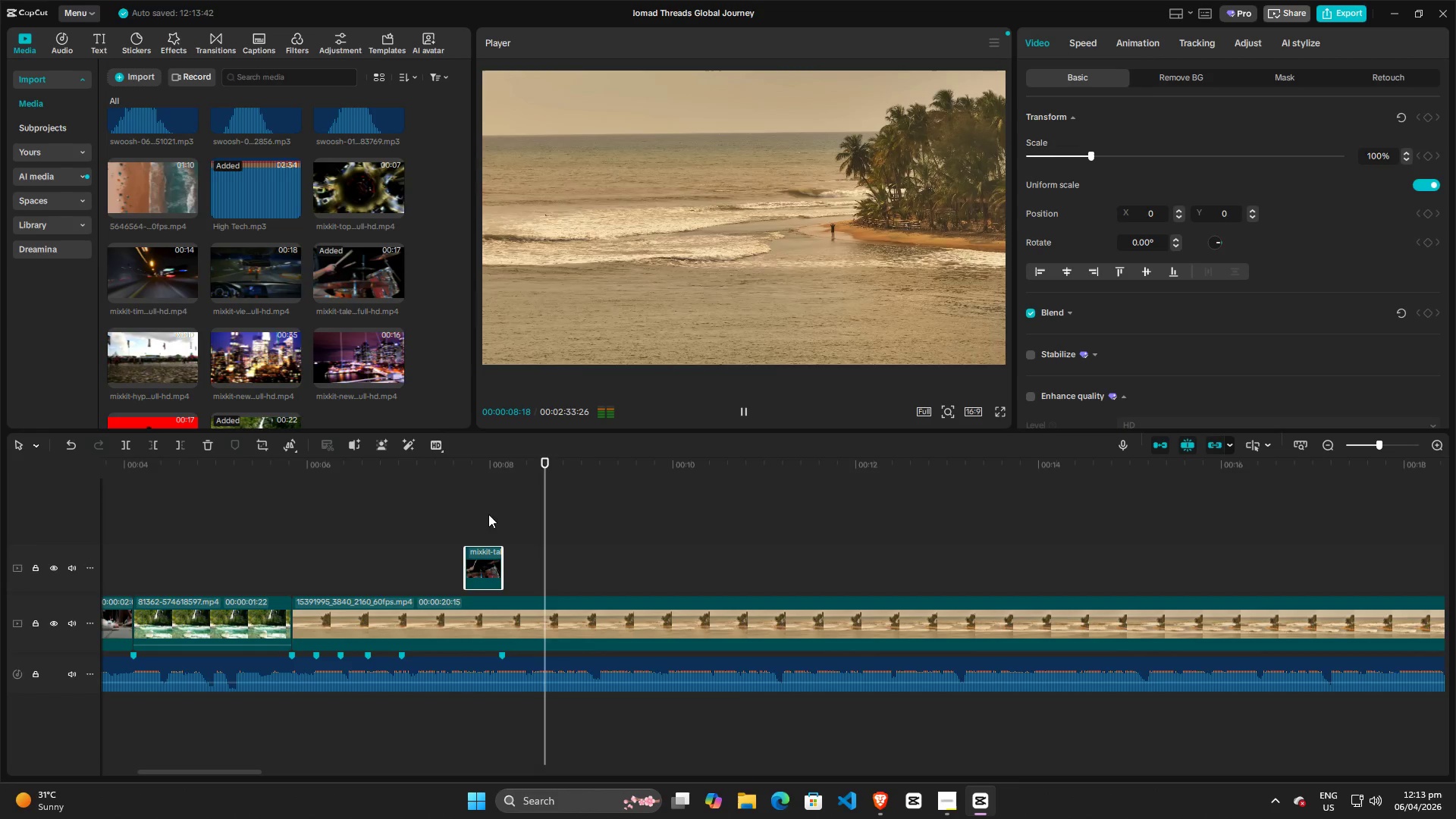 
key(Space)
 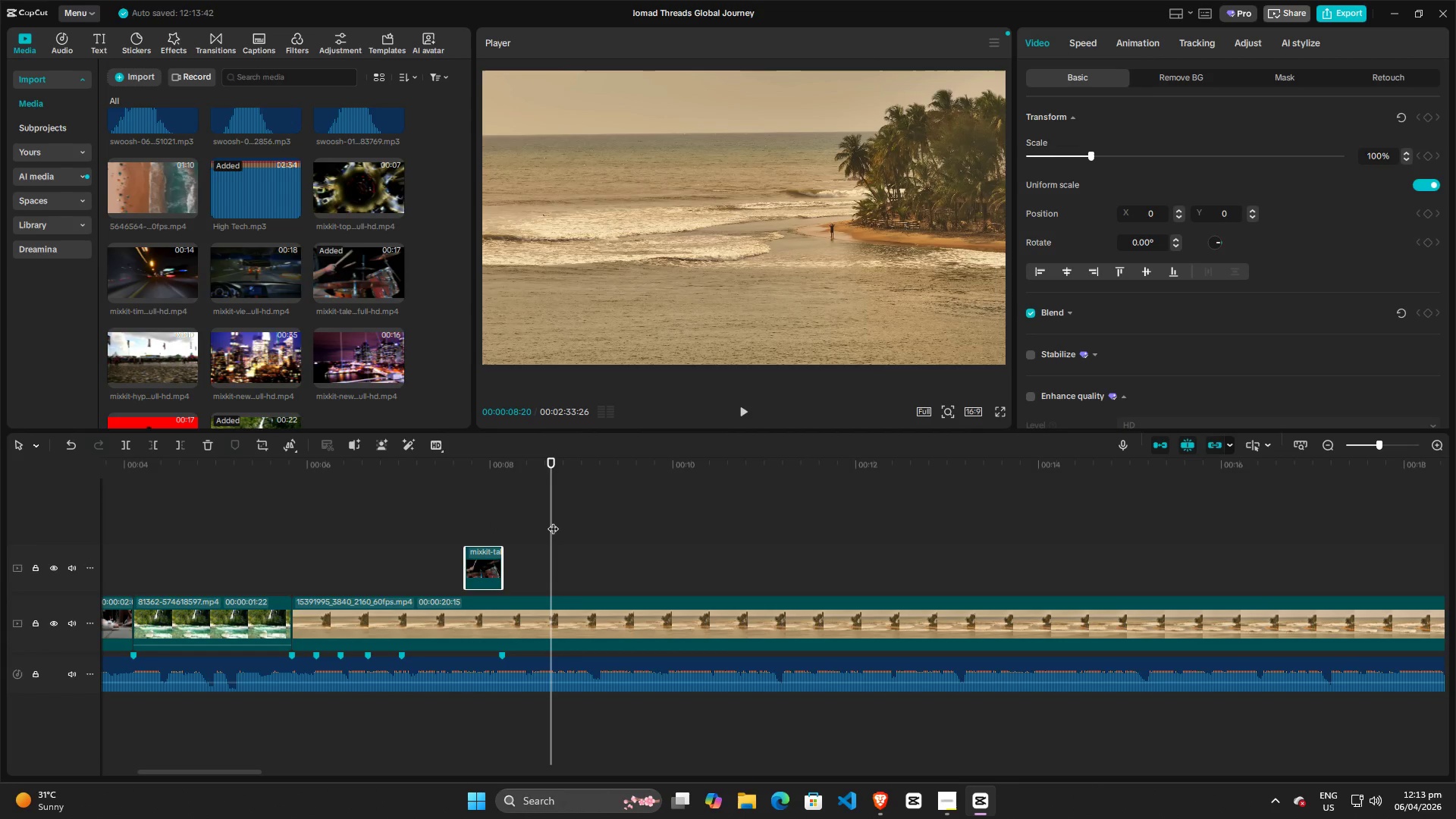 
left_click_drag(start_coordinate=[553, 521], to_coordinate=[475, 521])
 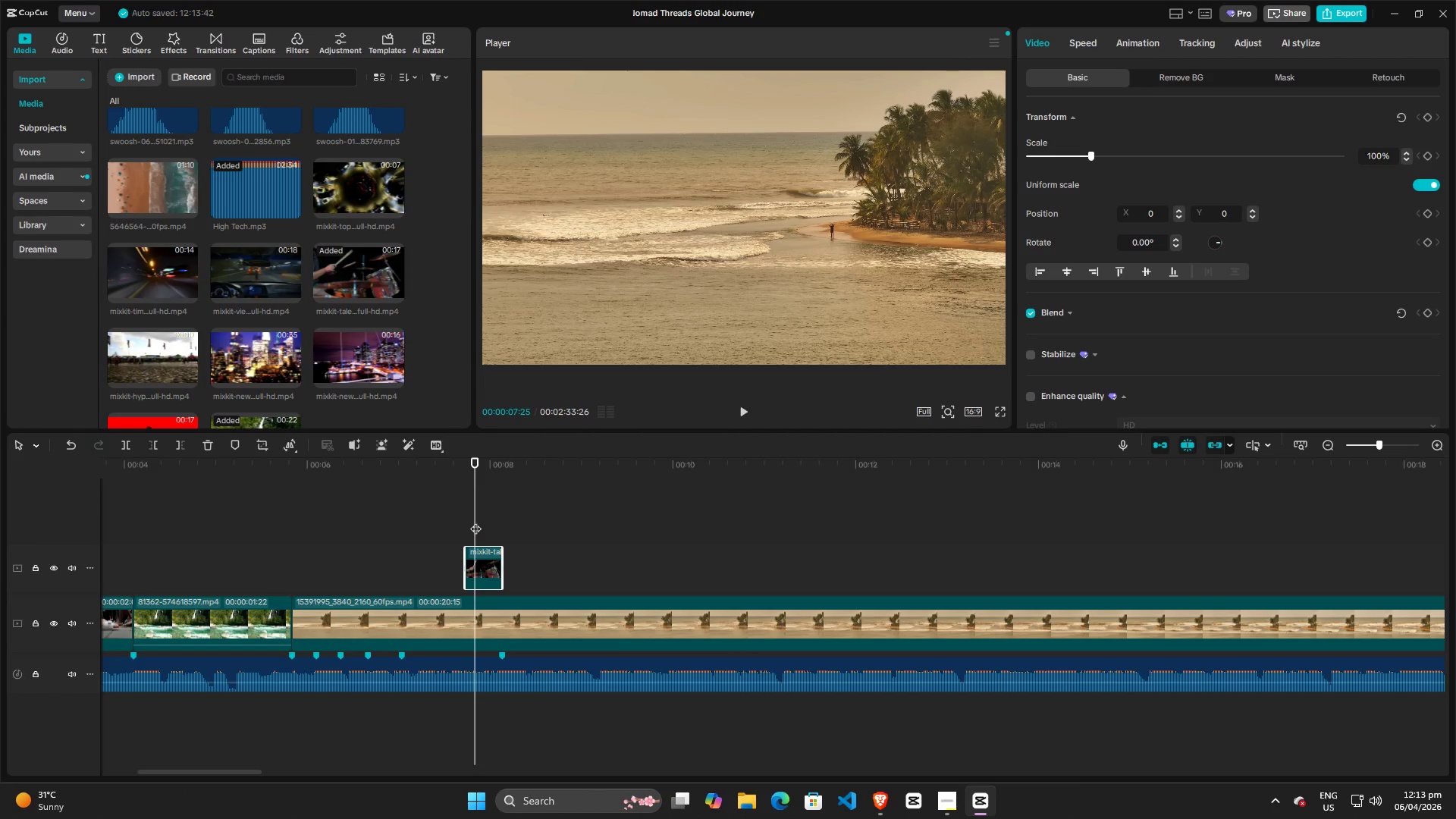 
key(Space)
 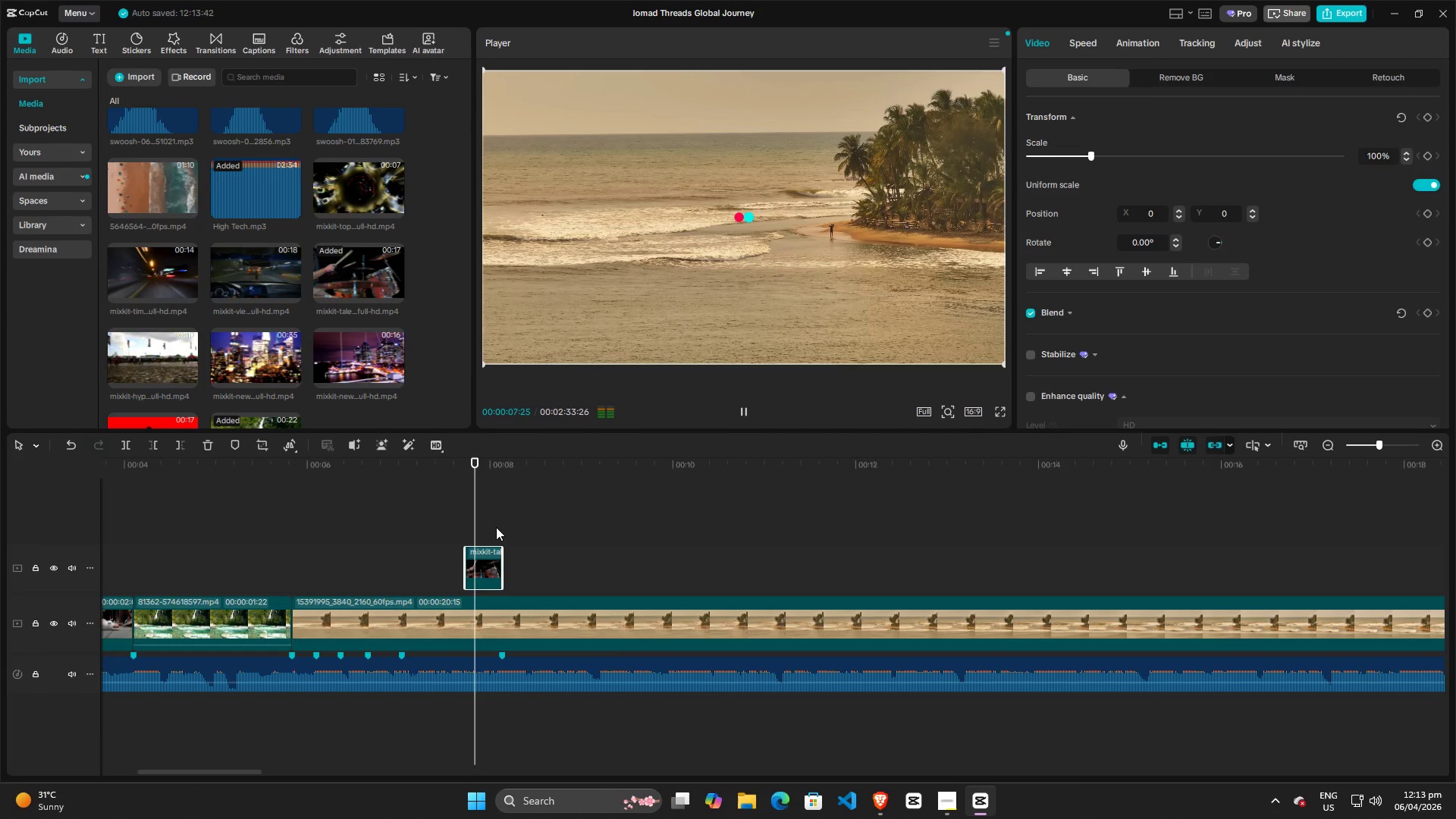 
key(Space)
 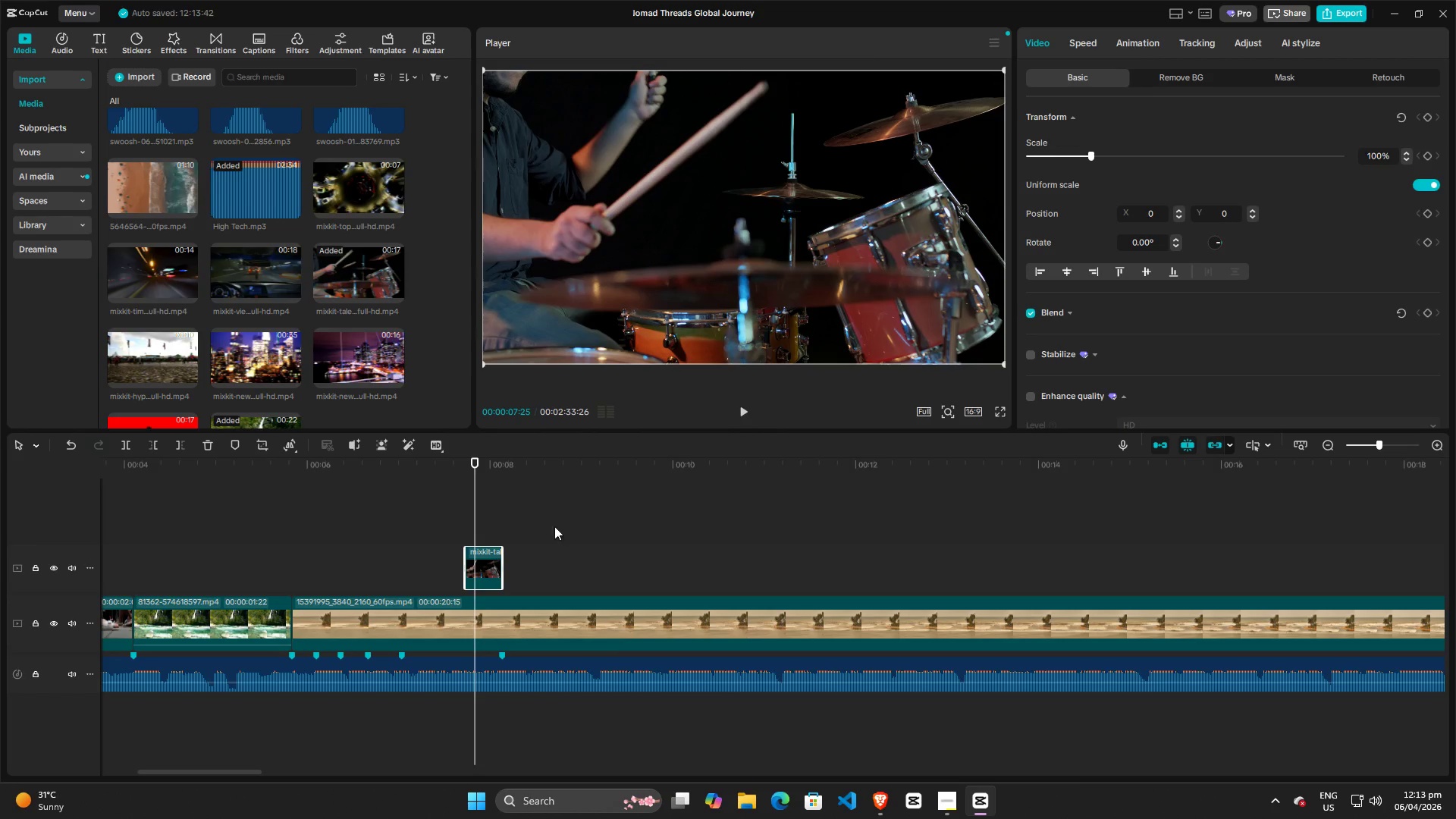 
hold_key(key=ControlLeft, duration=1.33)
scroll: coordinate [544, 521], scroll_direction: down, amount: 22.0
 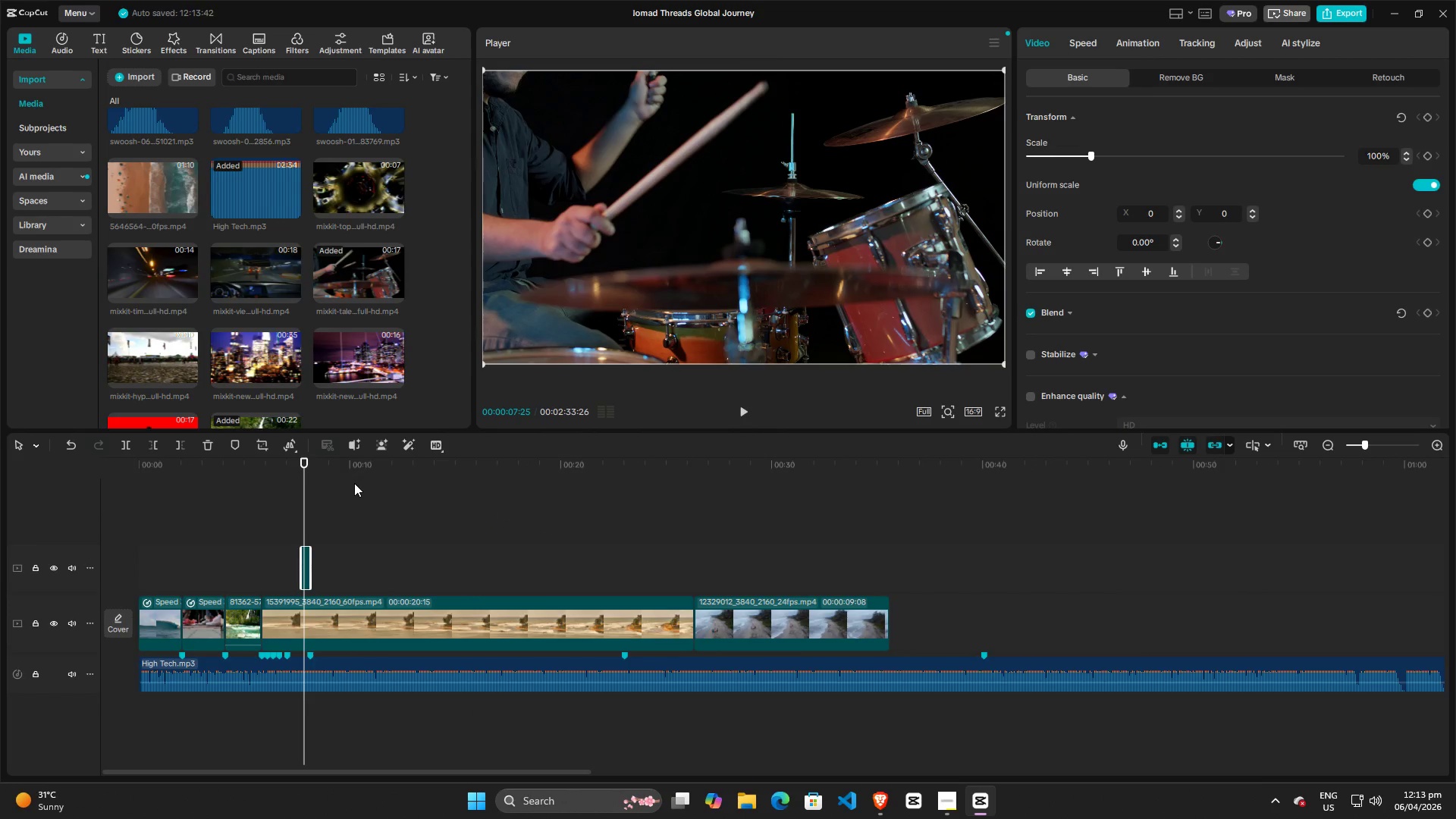 
key(Space)
 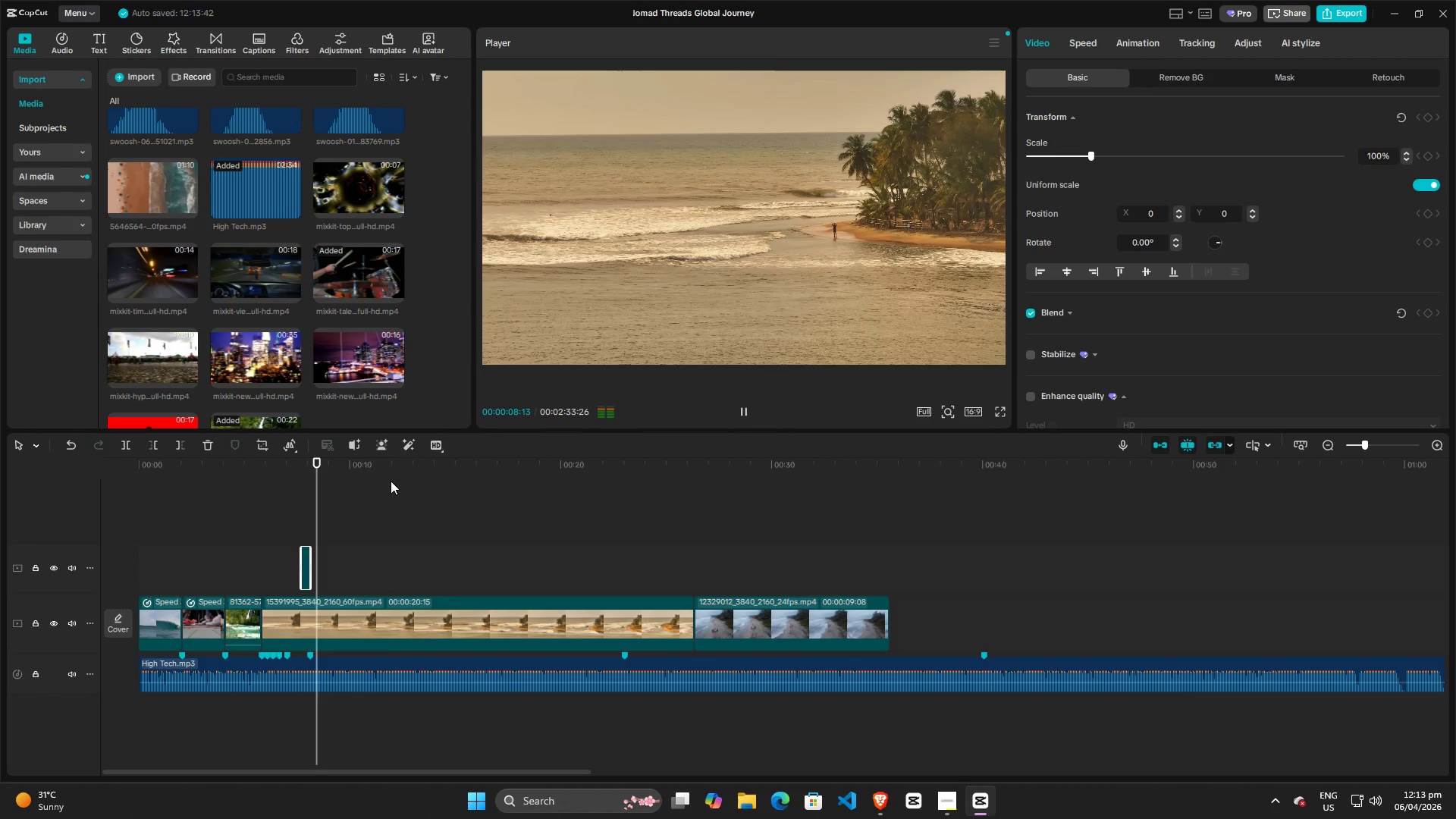 
key(Space)
 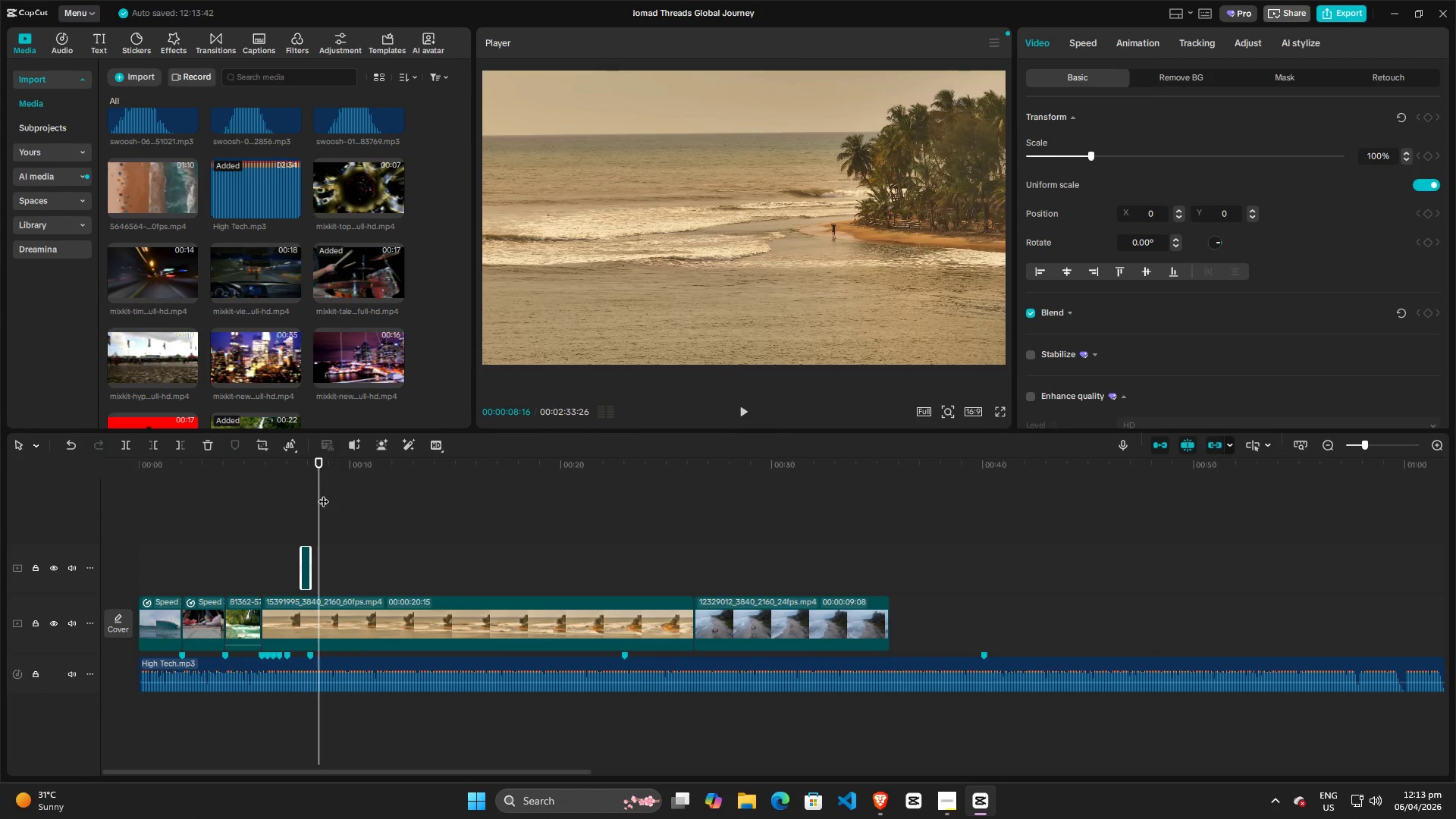 
left_click_drag(start_coordinate=[323, 494], to_coordinate=[249, 496])
 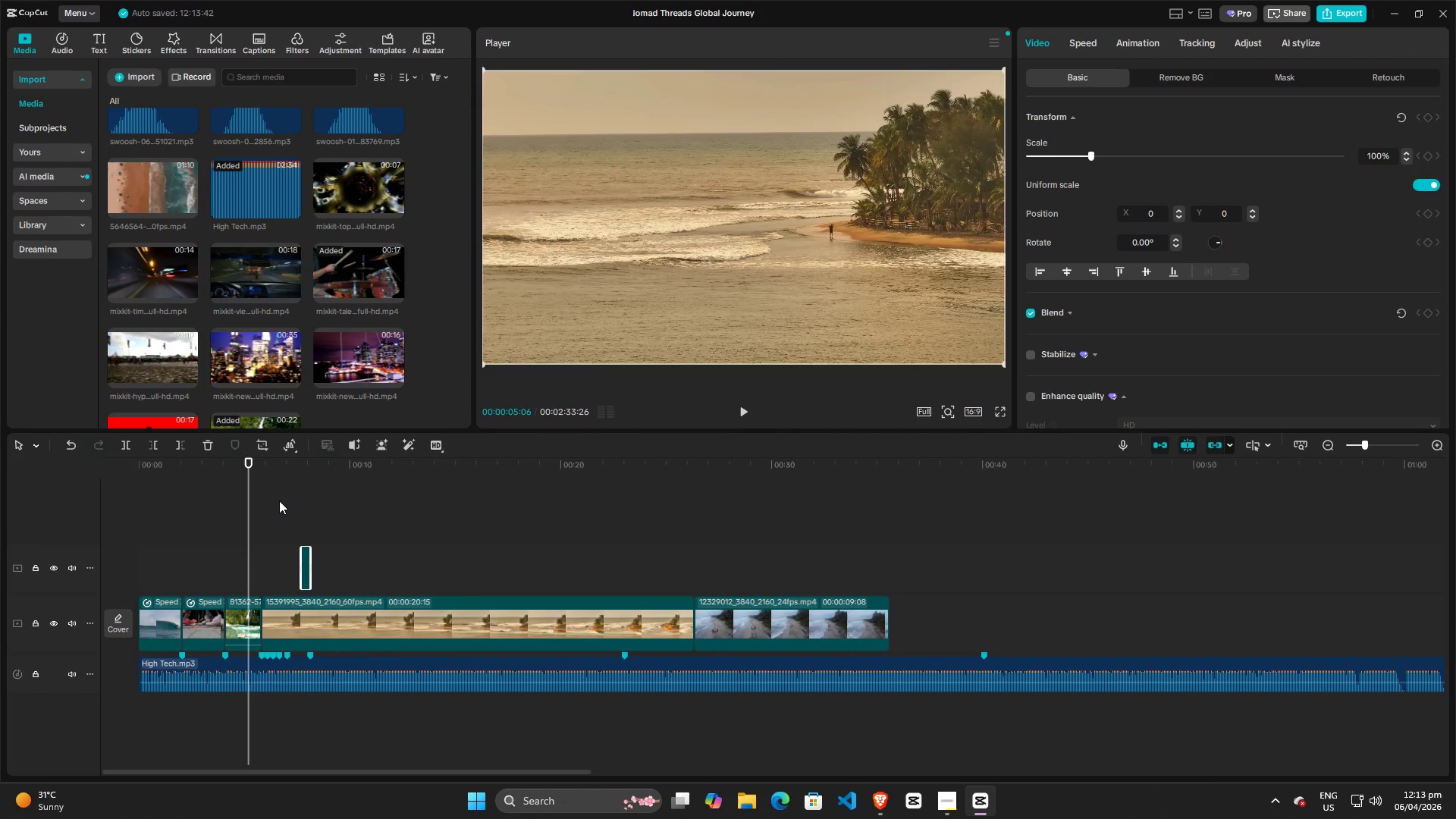 
key(Space)
 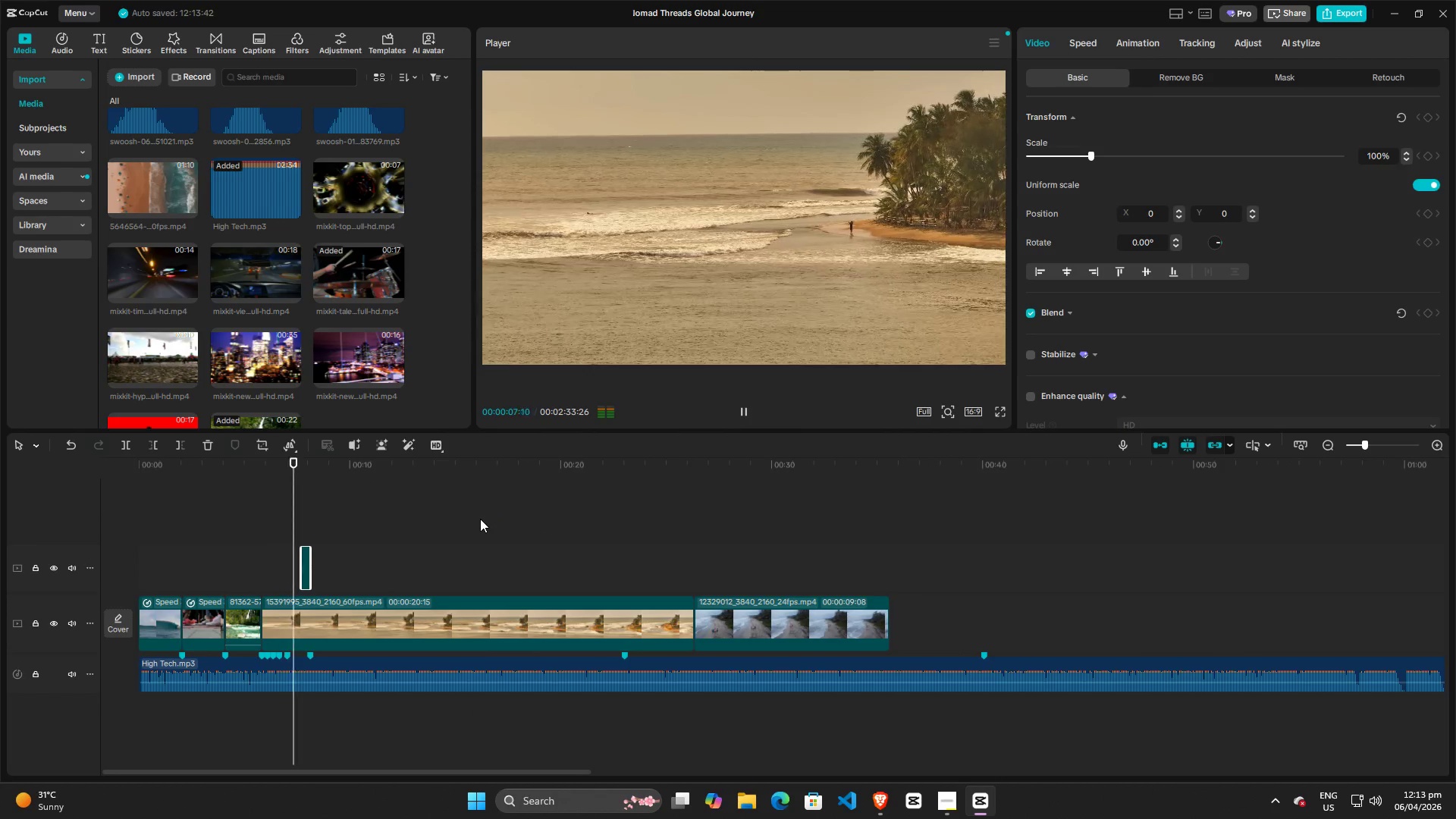 
key(Space)
 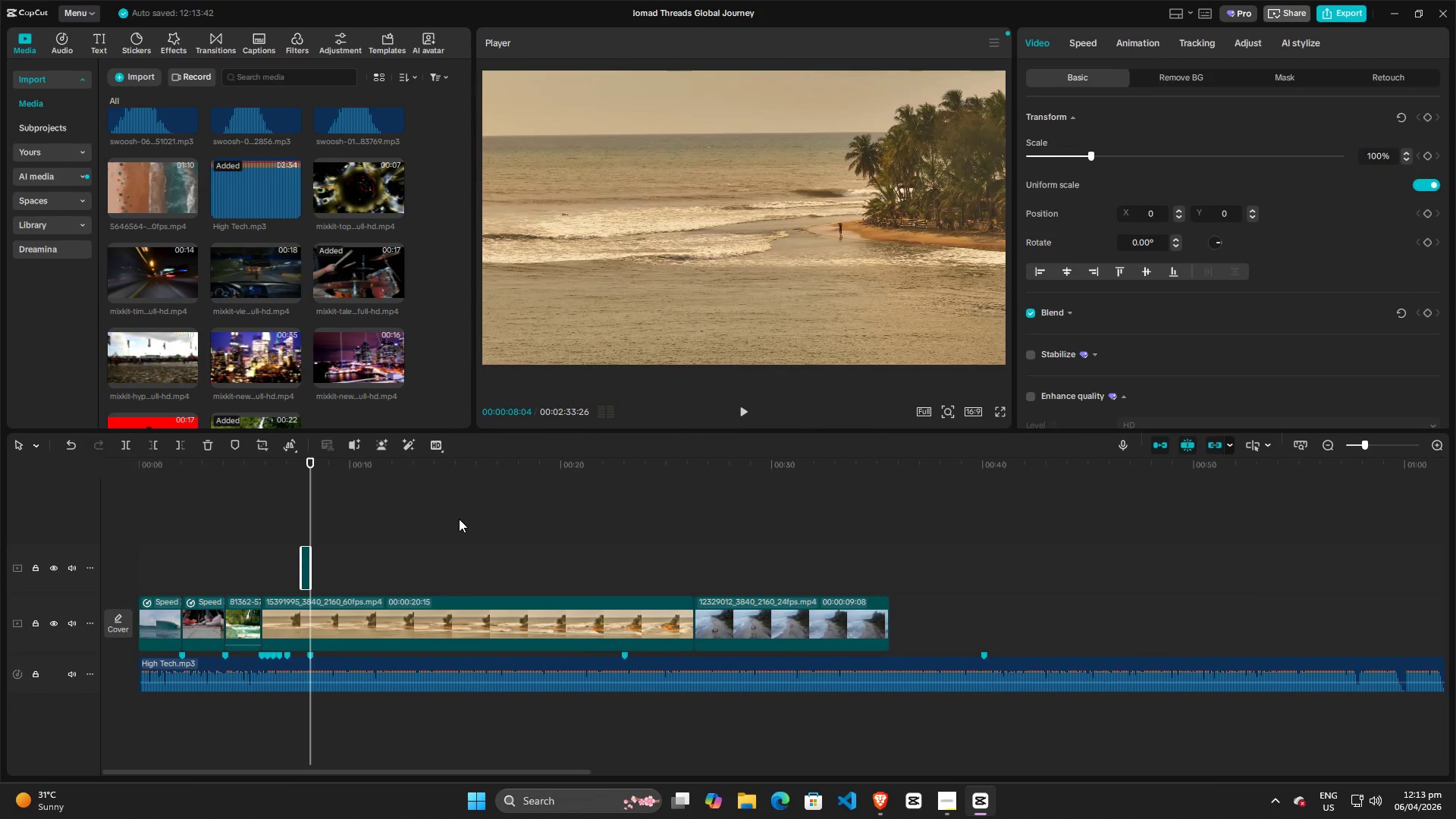 
key(Space)
 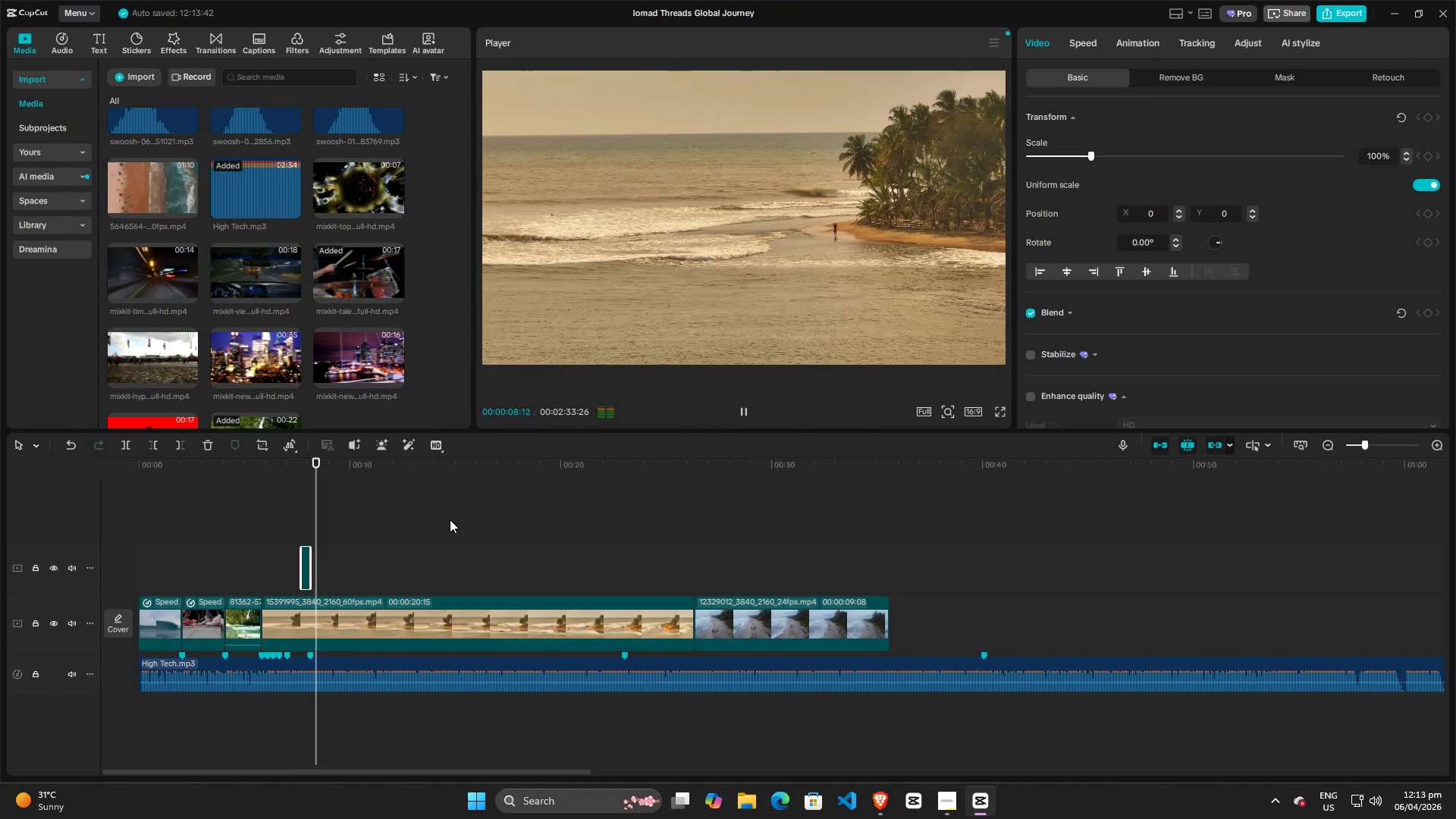 
key(Space)
 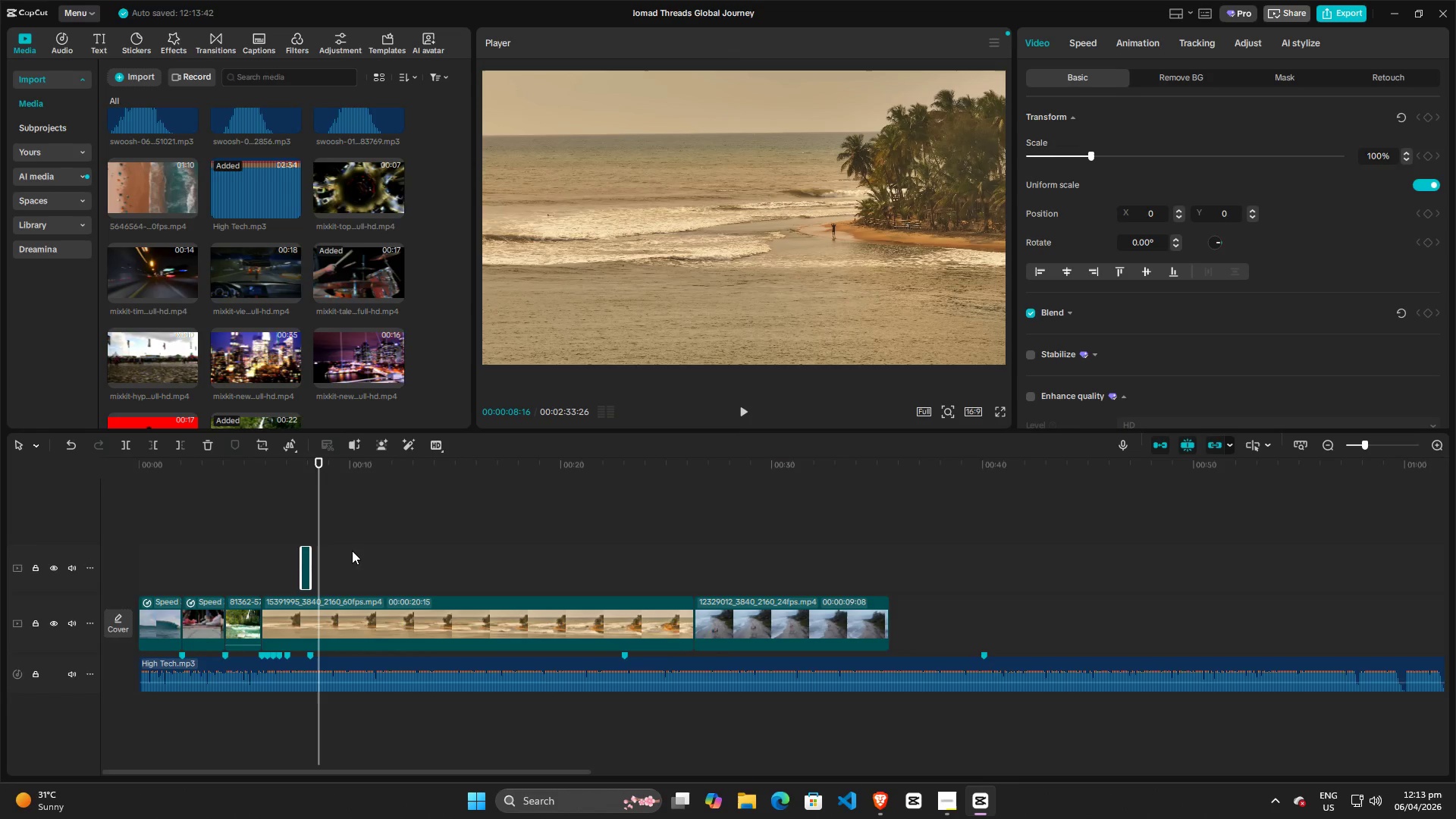 
hold_key(key=ControlLeft, duration=1.5)
 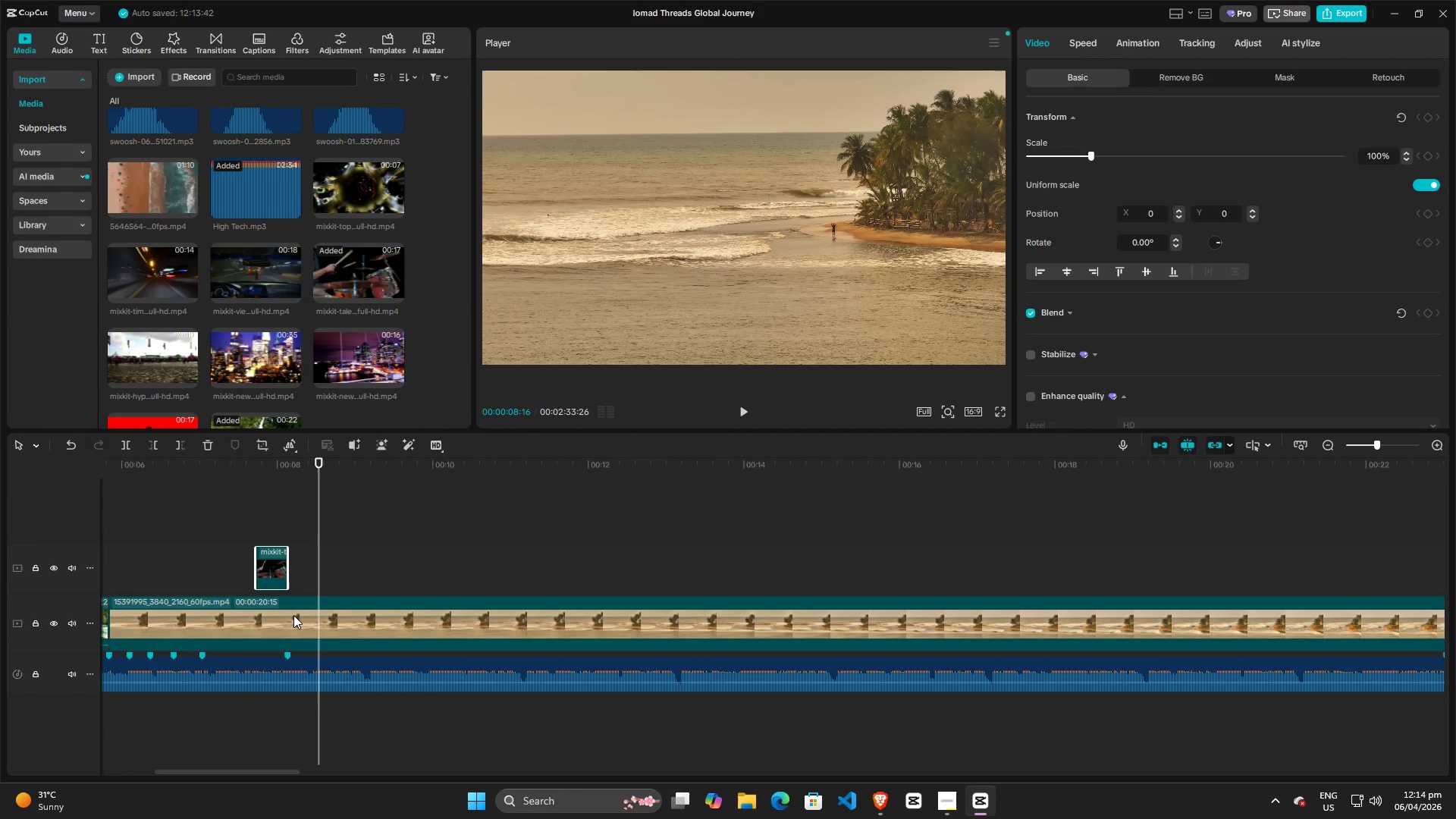 
key(Control+ControlLeft)
 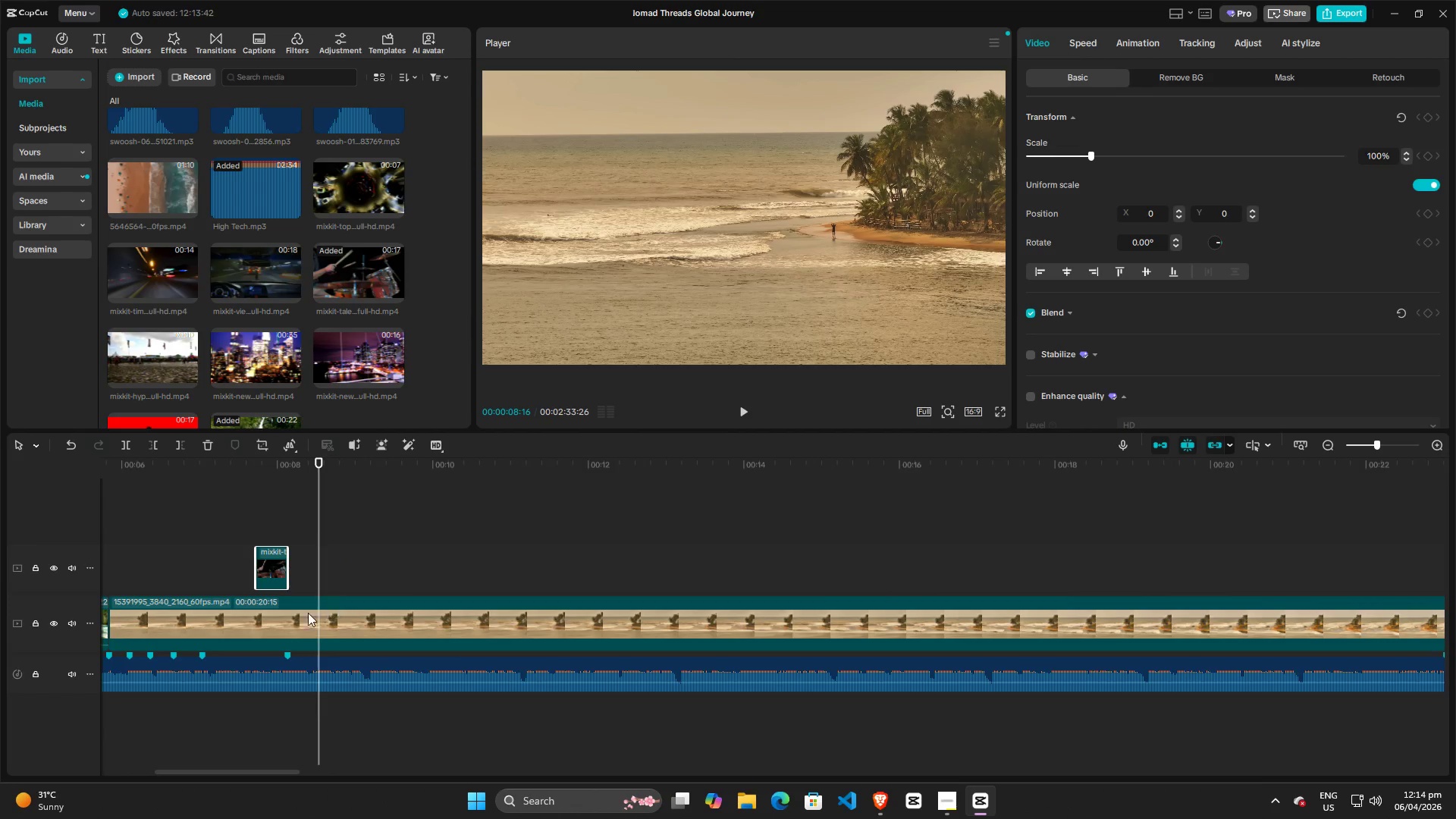 
key(Control+ControlLeft)
 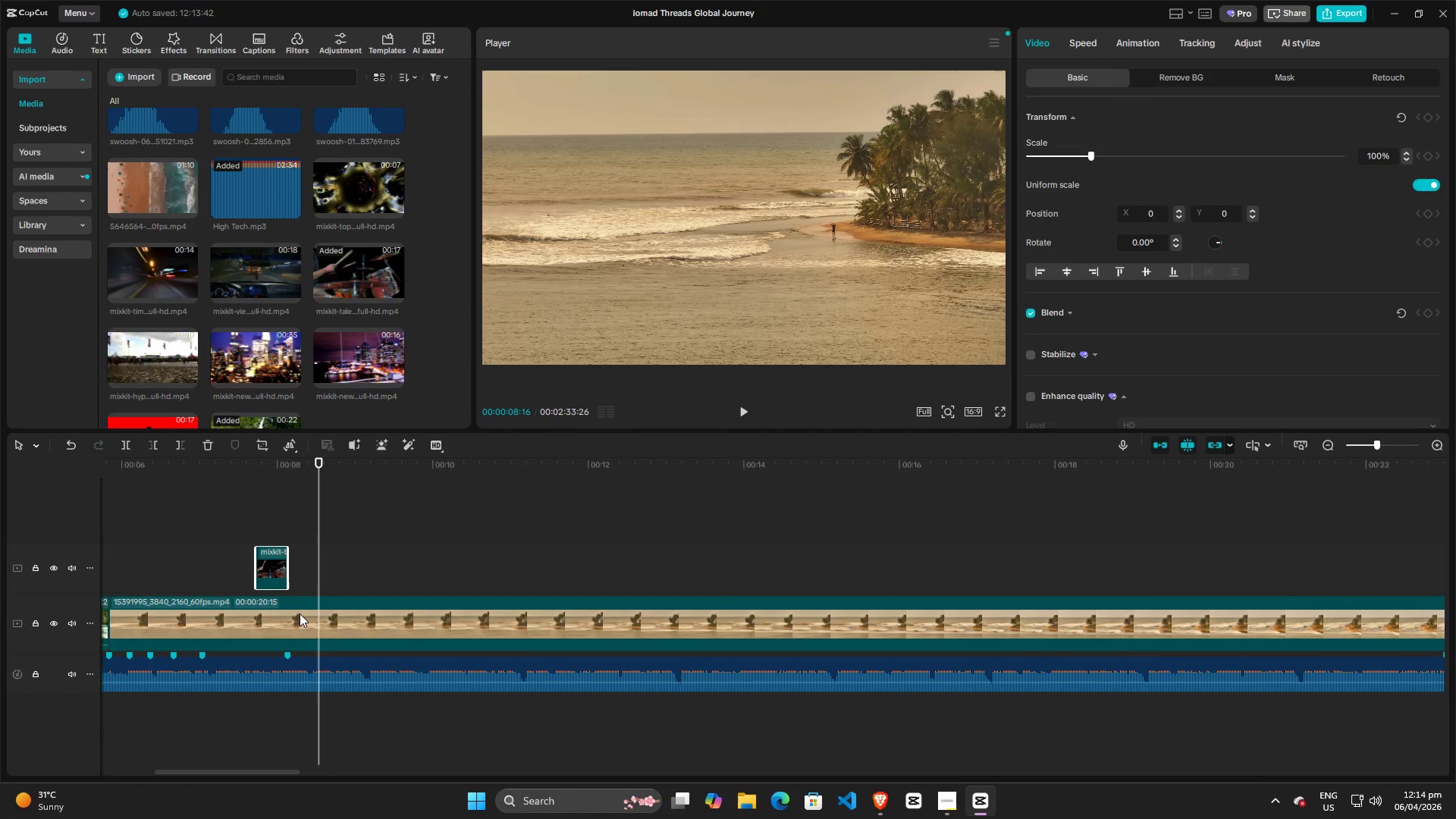 
key(Control+ControlLeft)
 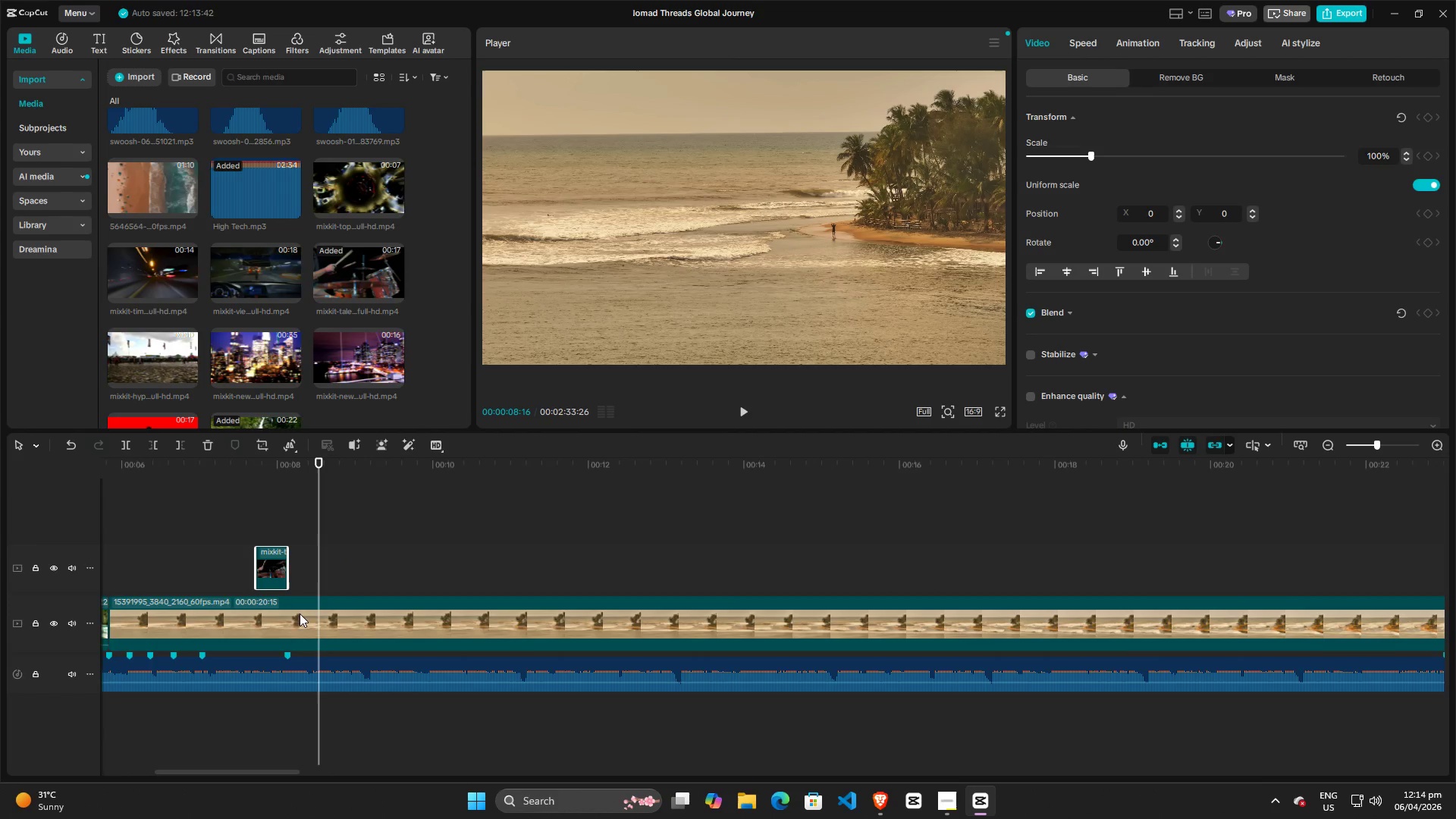 
key(Control+ControlLeft)
 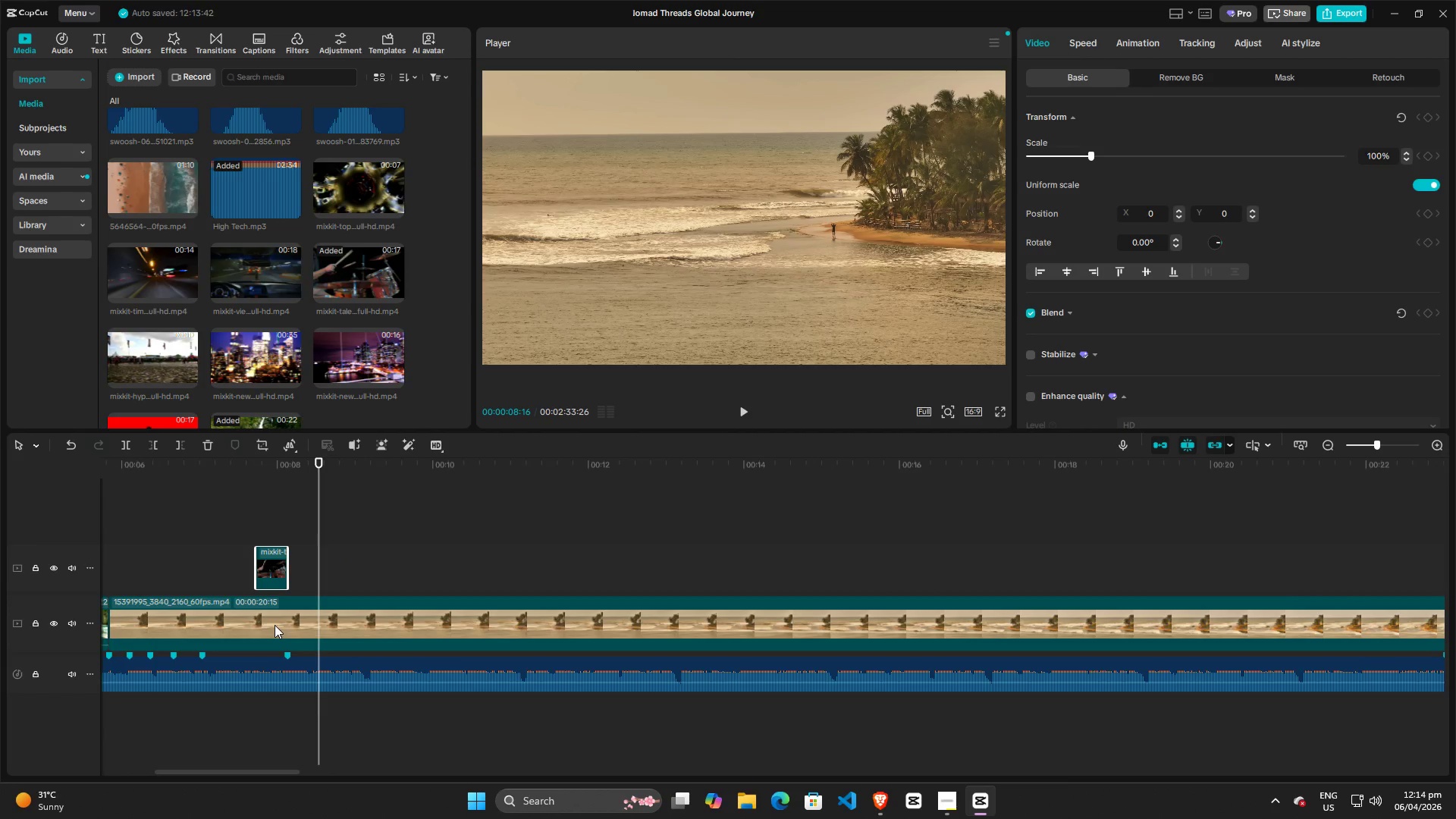 
scroll: coordinate [354, 552], scroll_direction: up, amount: 18.0
 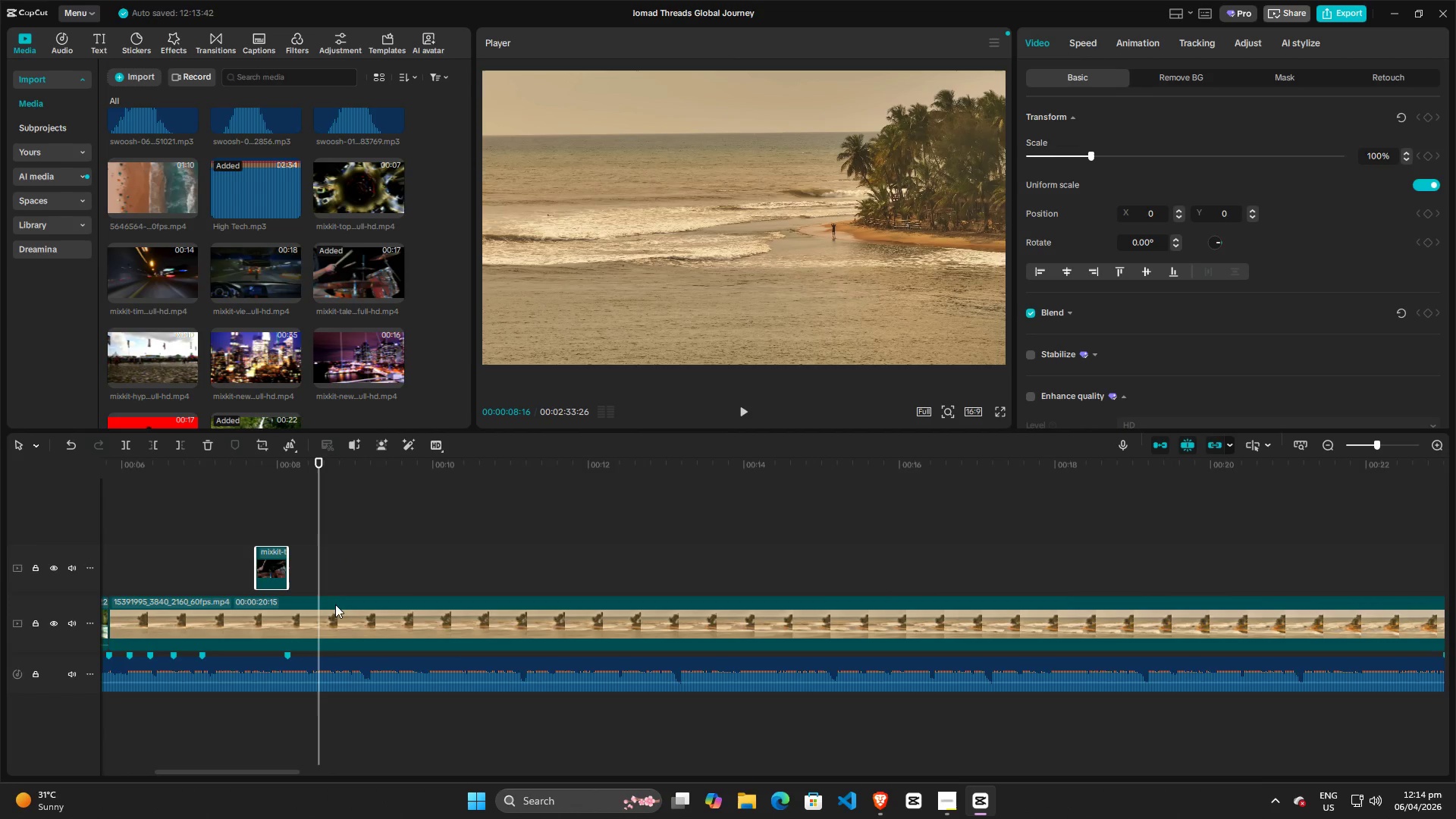 
left_click([275, 625])
 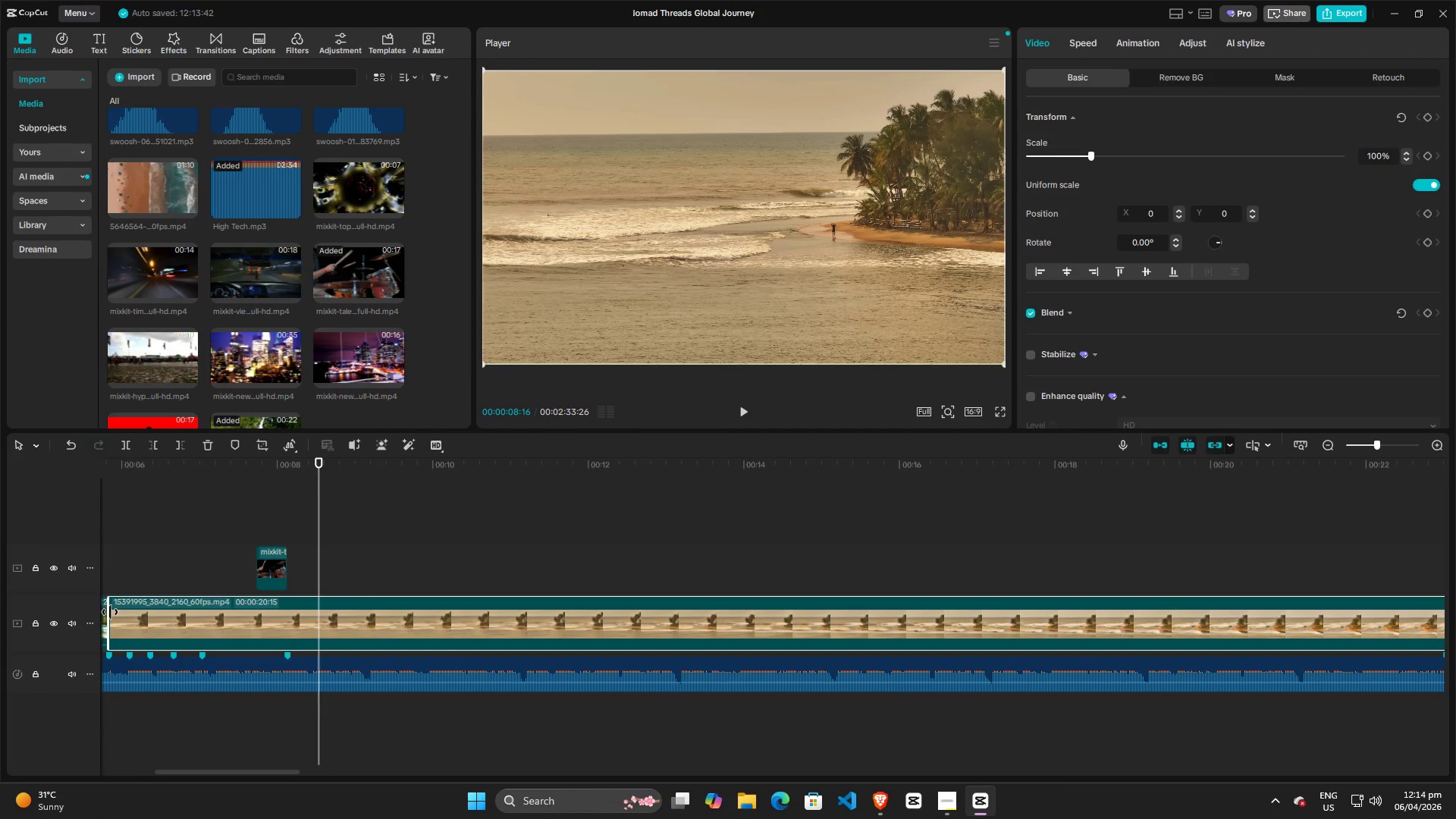 
left_click_drag(start_coordinate=[110, 612], to_coordinate=[153, 618])
 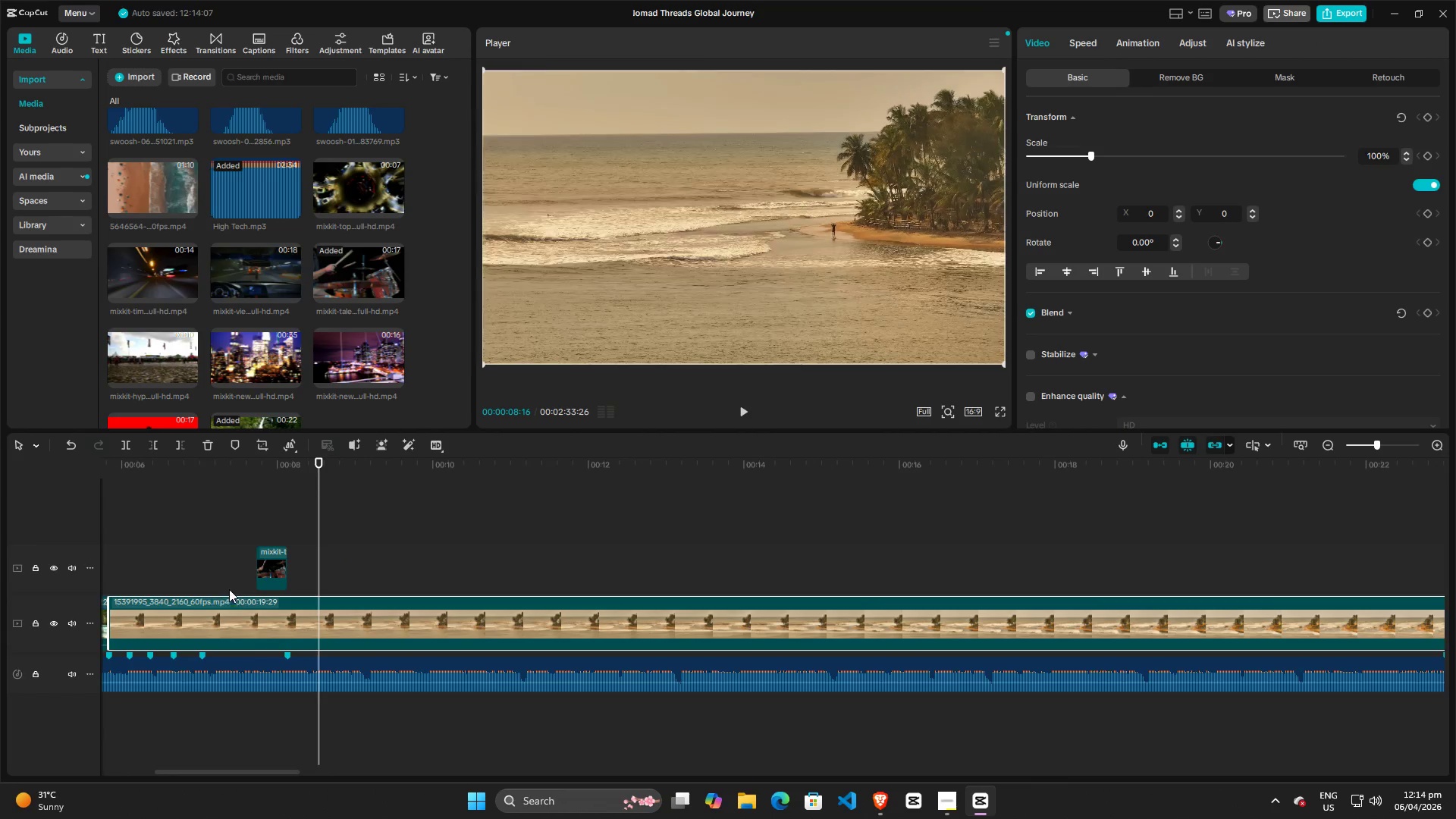 
hold_key(key=ControlLeft, duration=1.22)
scroll: coordinate [224, 575], scroll_direction: down, amount: 17.0
 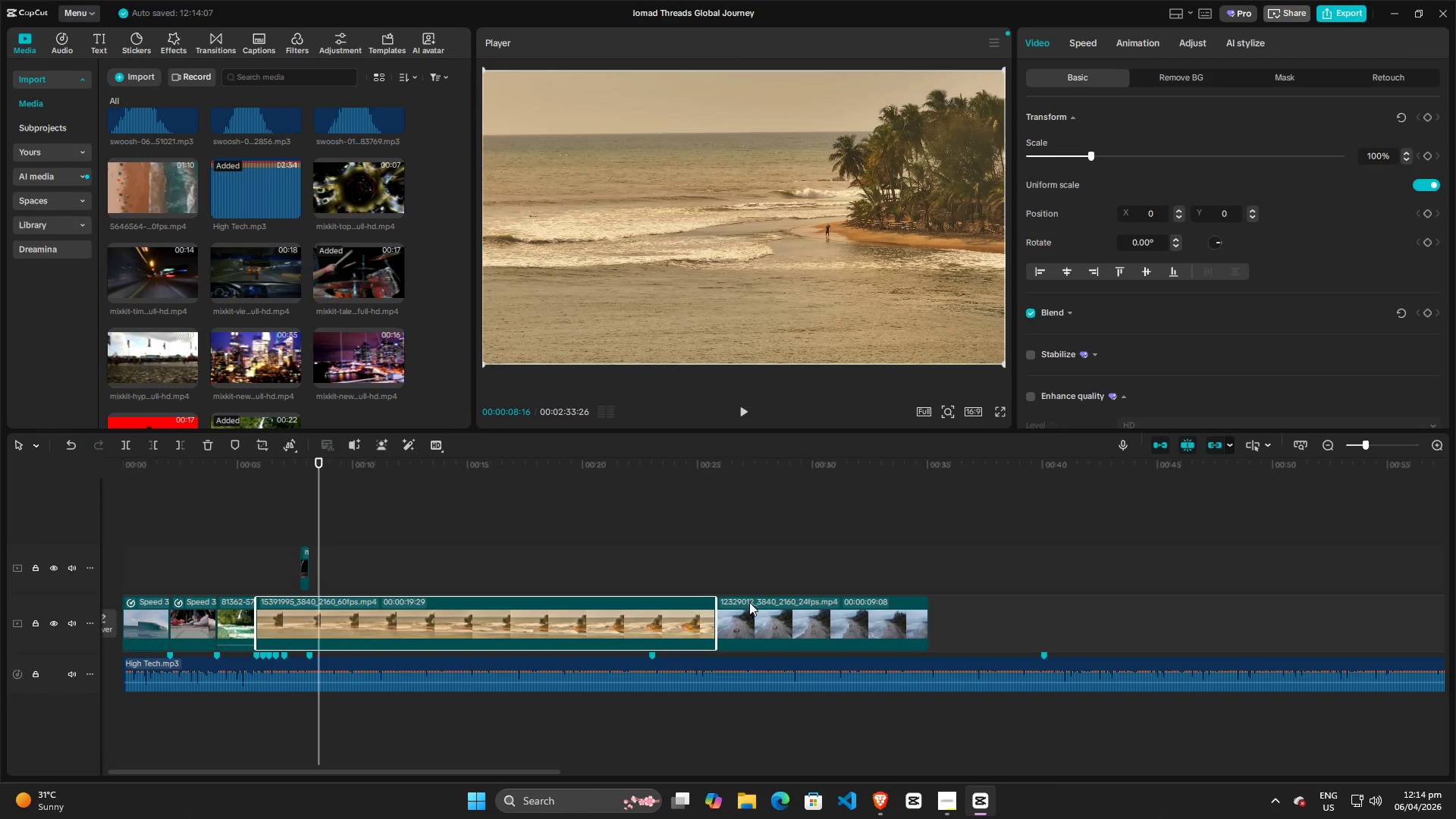 
left_click_drag(start_coordinate=[794, 620], to_coordinate=[809, 573])
 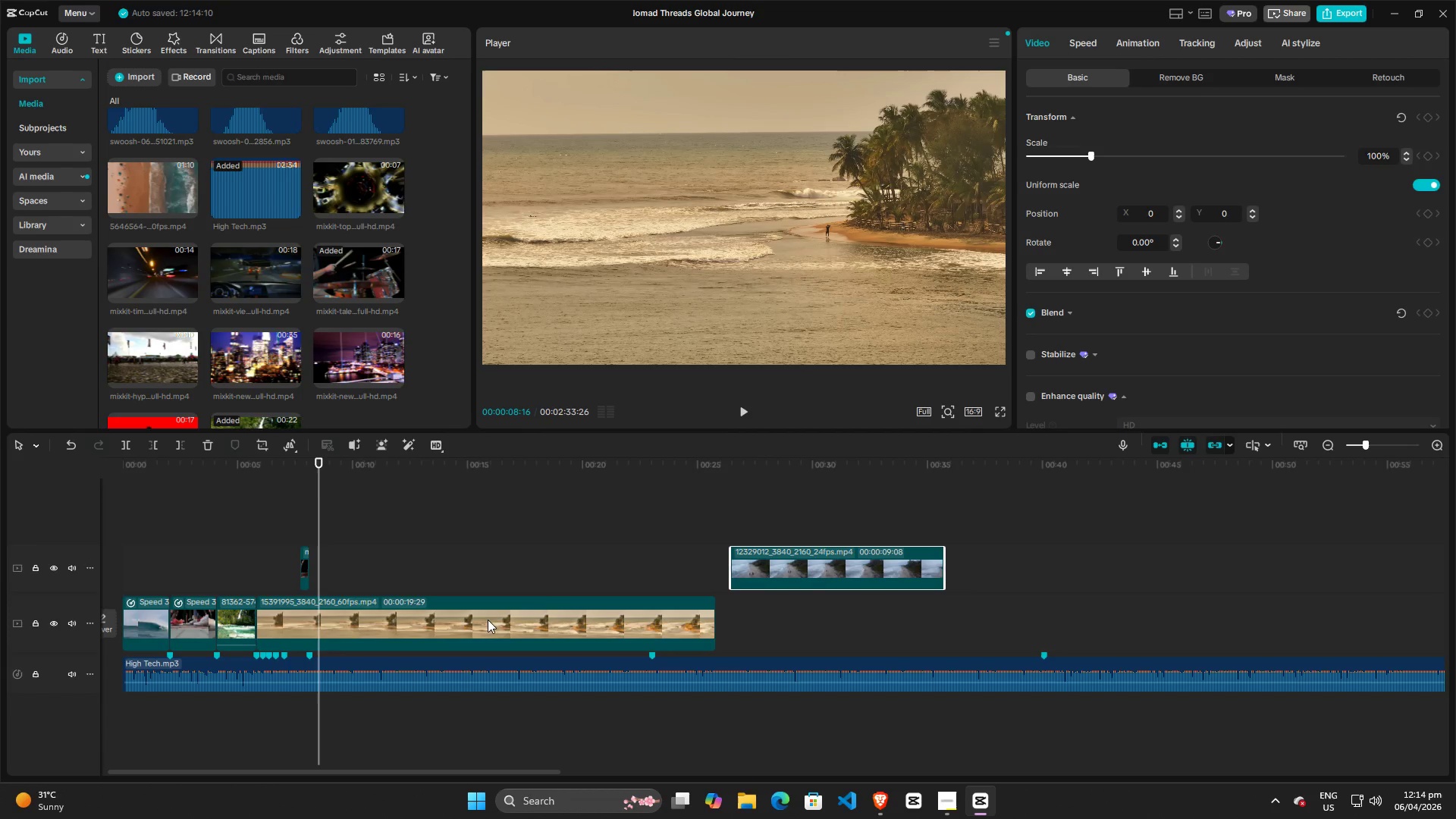 
left_click_drag(start_coordinate=[488, 620], to_coordinate=[639, 508])
 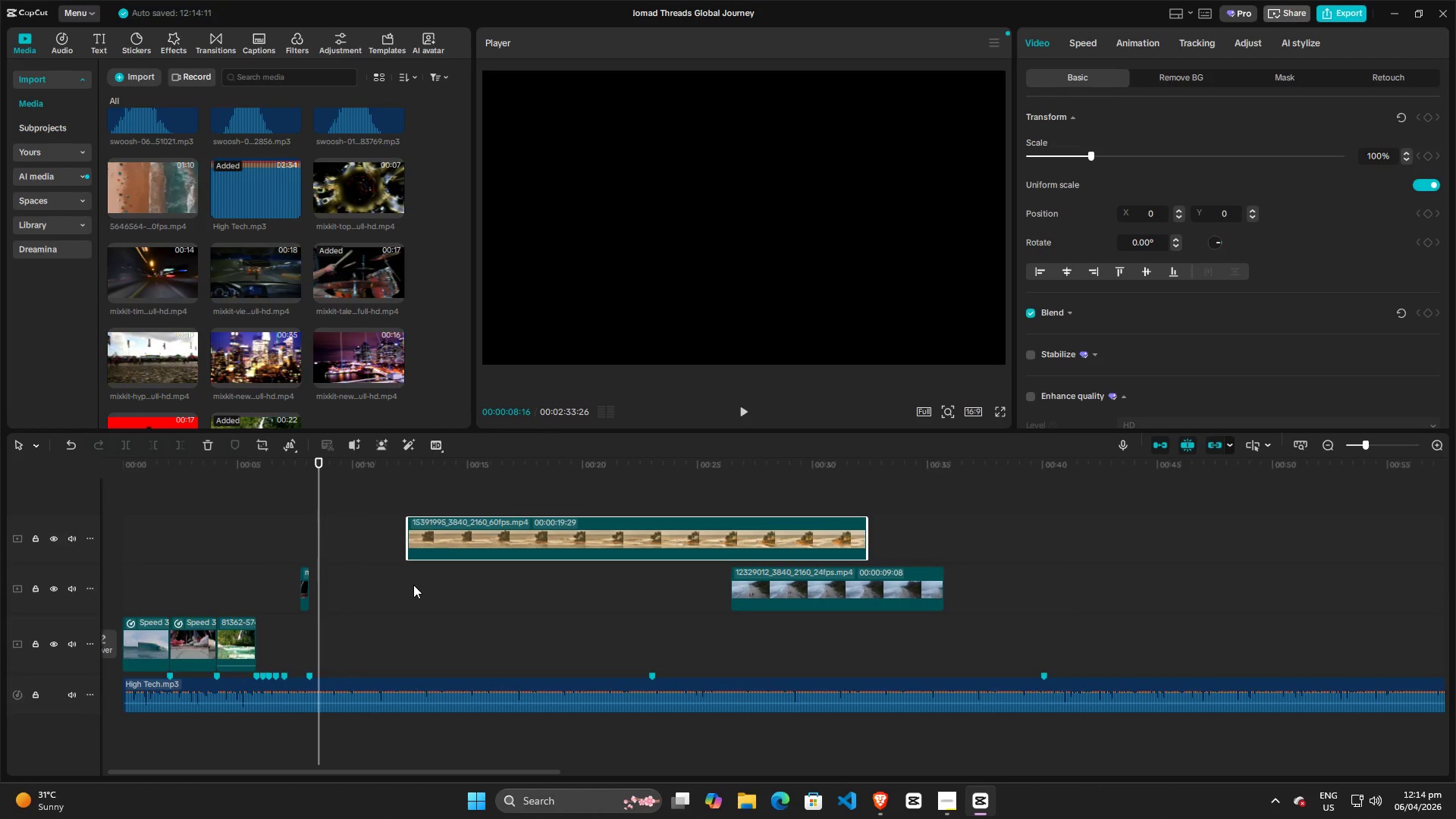 
hold_key(key=ControlLeft, duration=1.5)
hold_key(key=ControlLeft, duration=0.47)
scroll: coordinate [413, 586], scroll_direction: up, amount: 17.0
 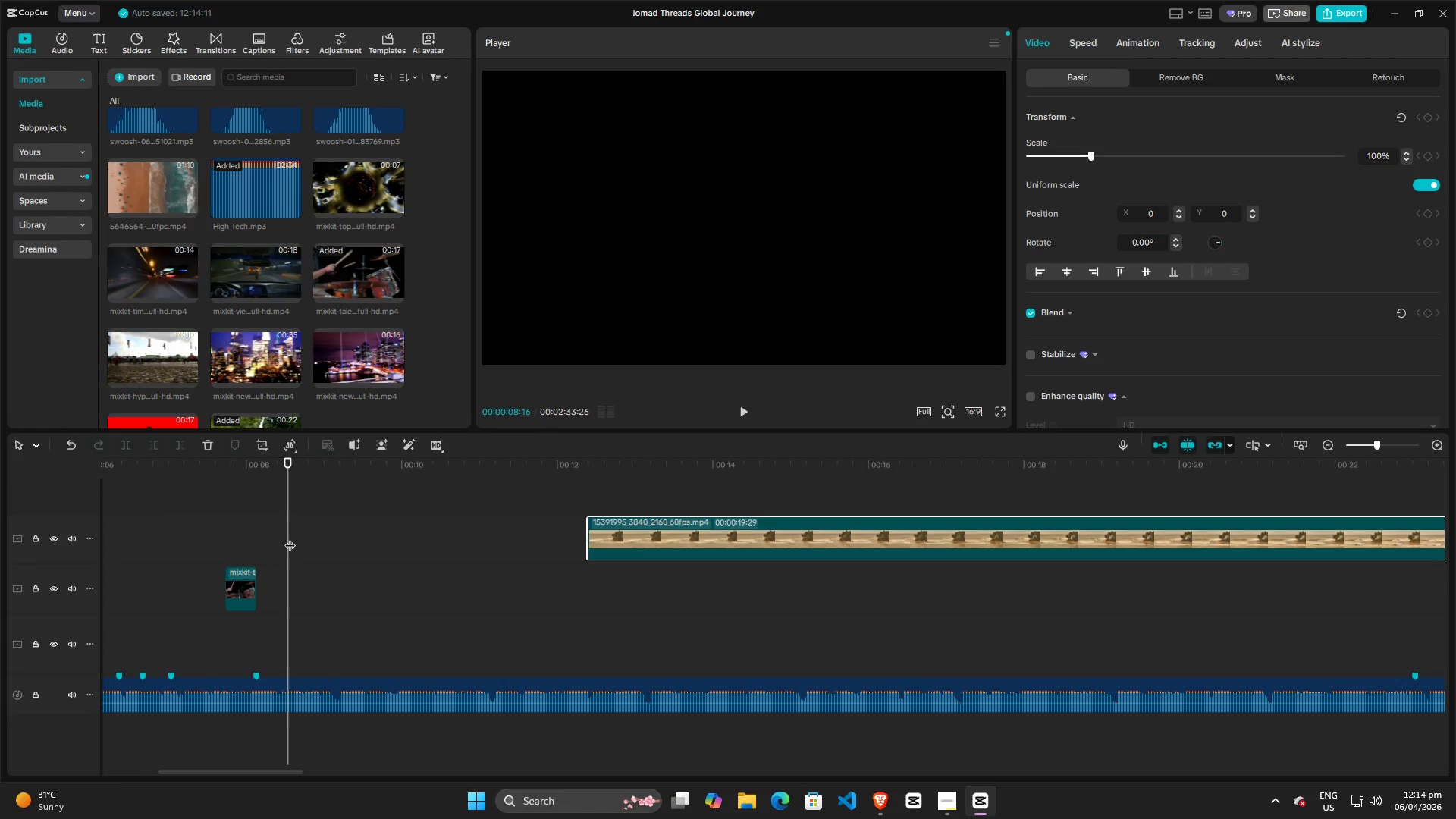 
key(Space)
 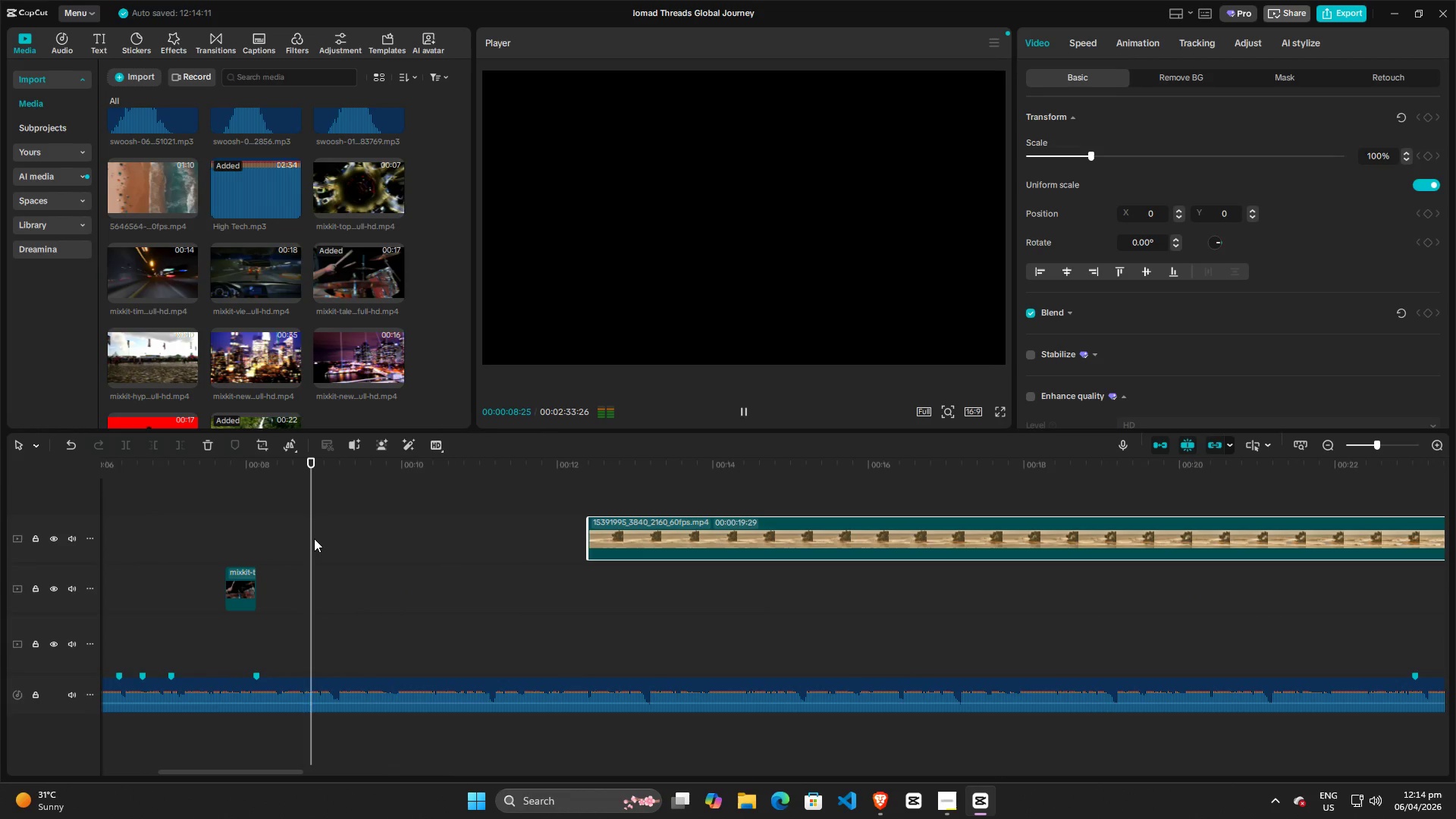 
key(Space)
 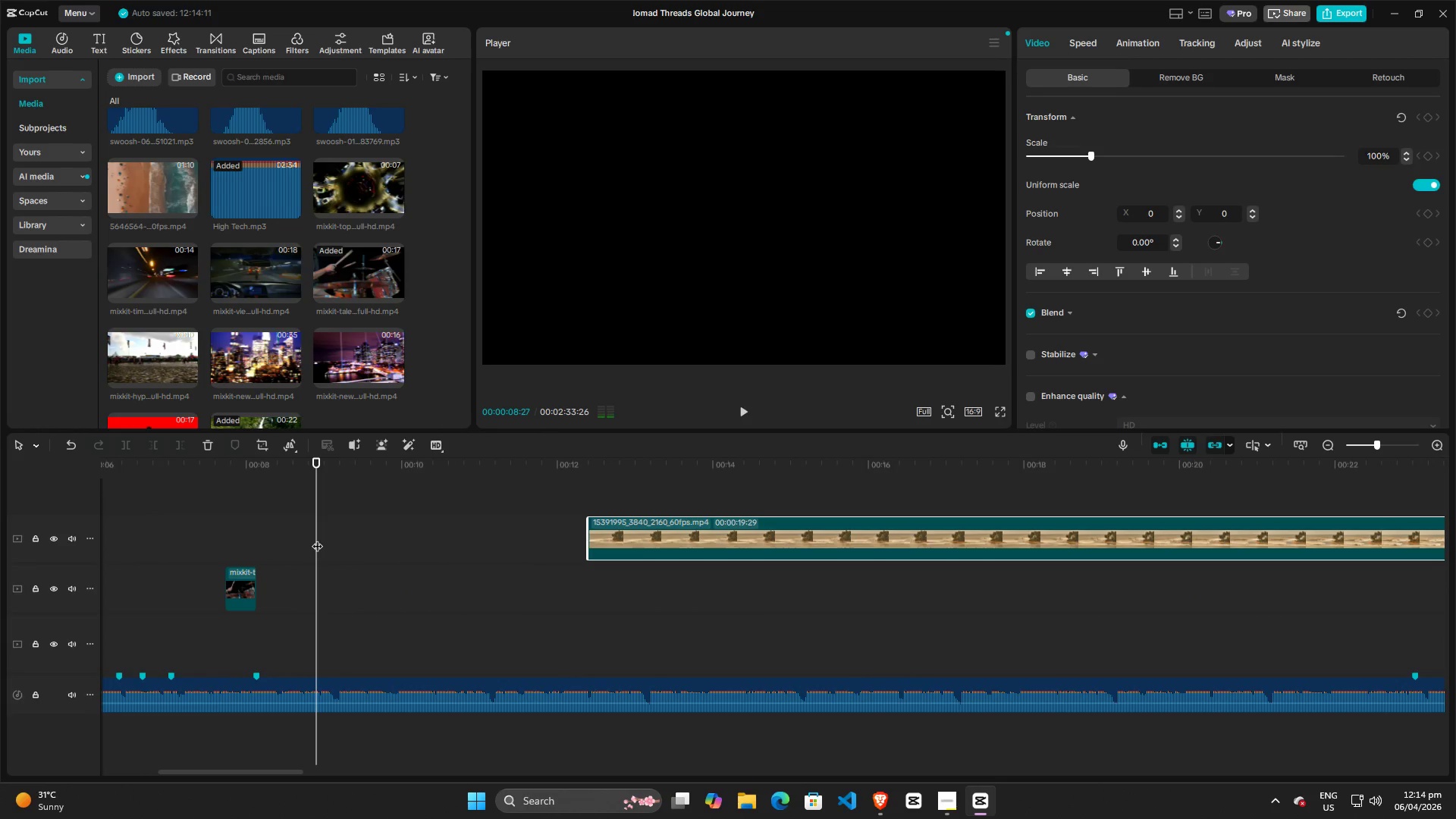 
left_click_drag(start_coordinate=[317, 538], to_coordinate=[218, 545])
 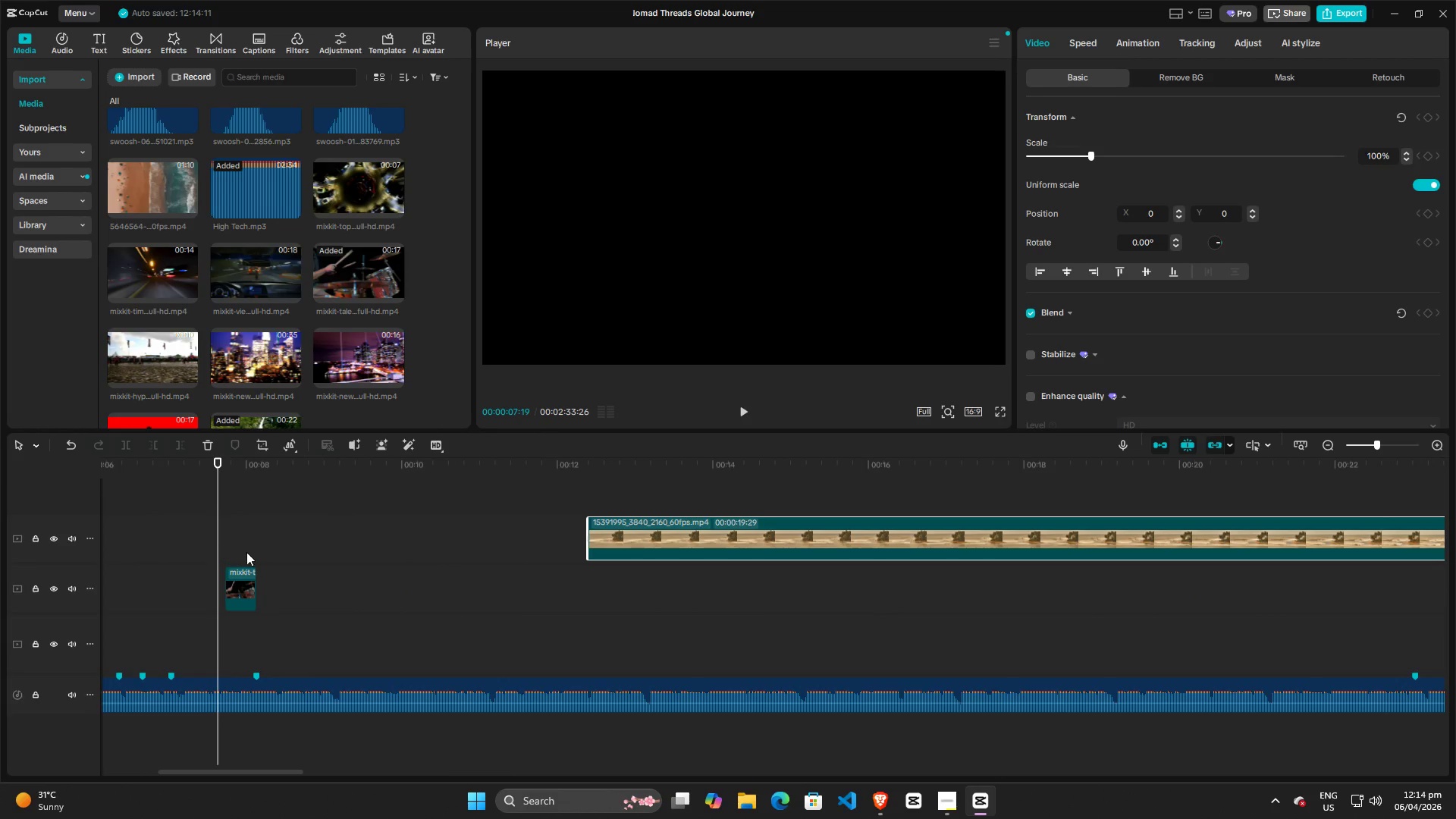 
key(Space)
 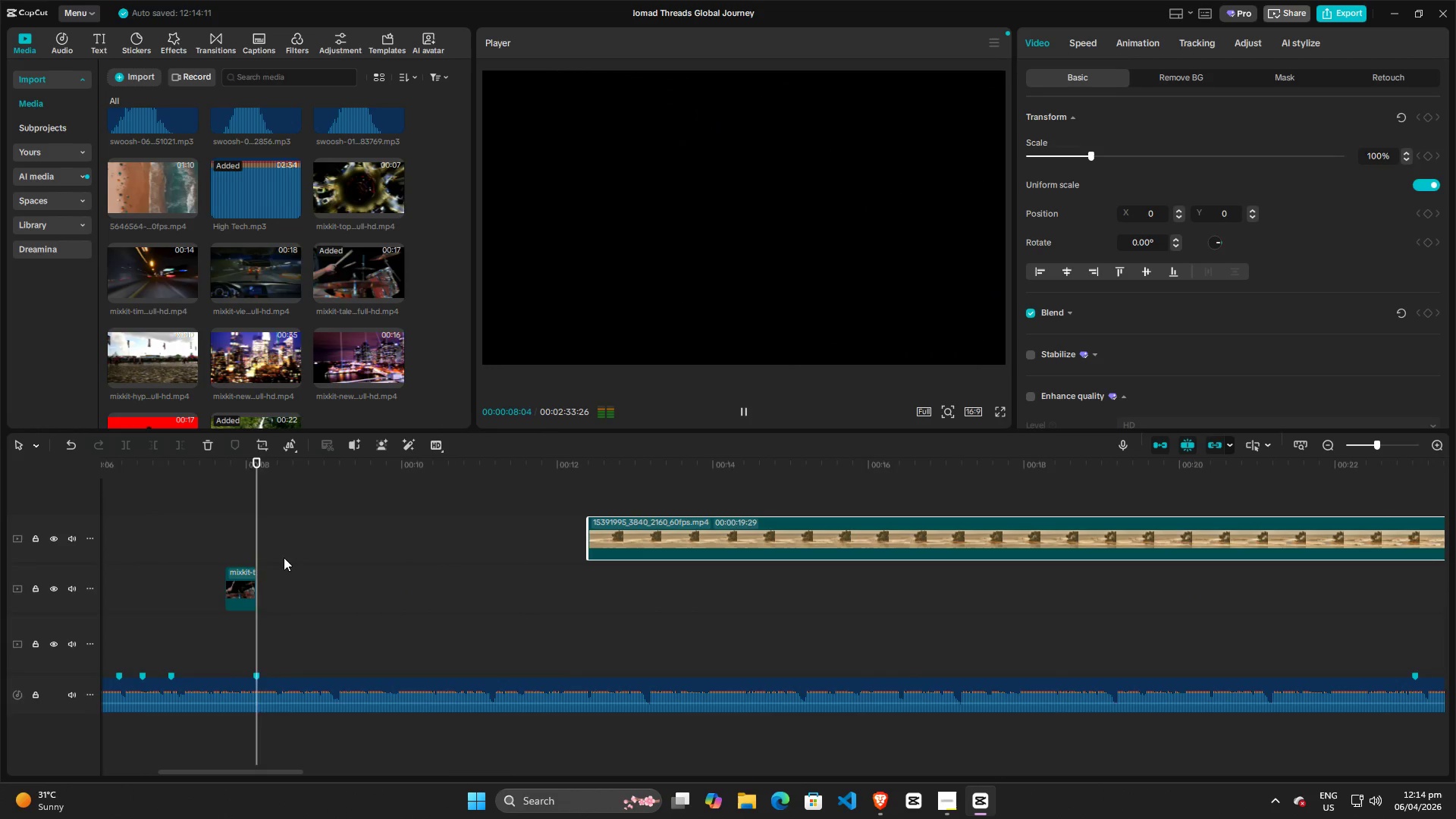 
key(Space)
 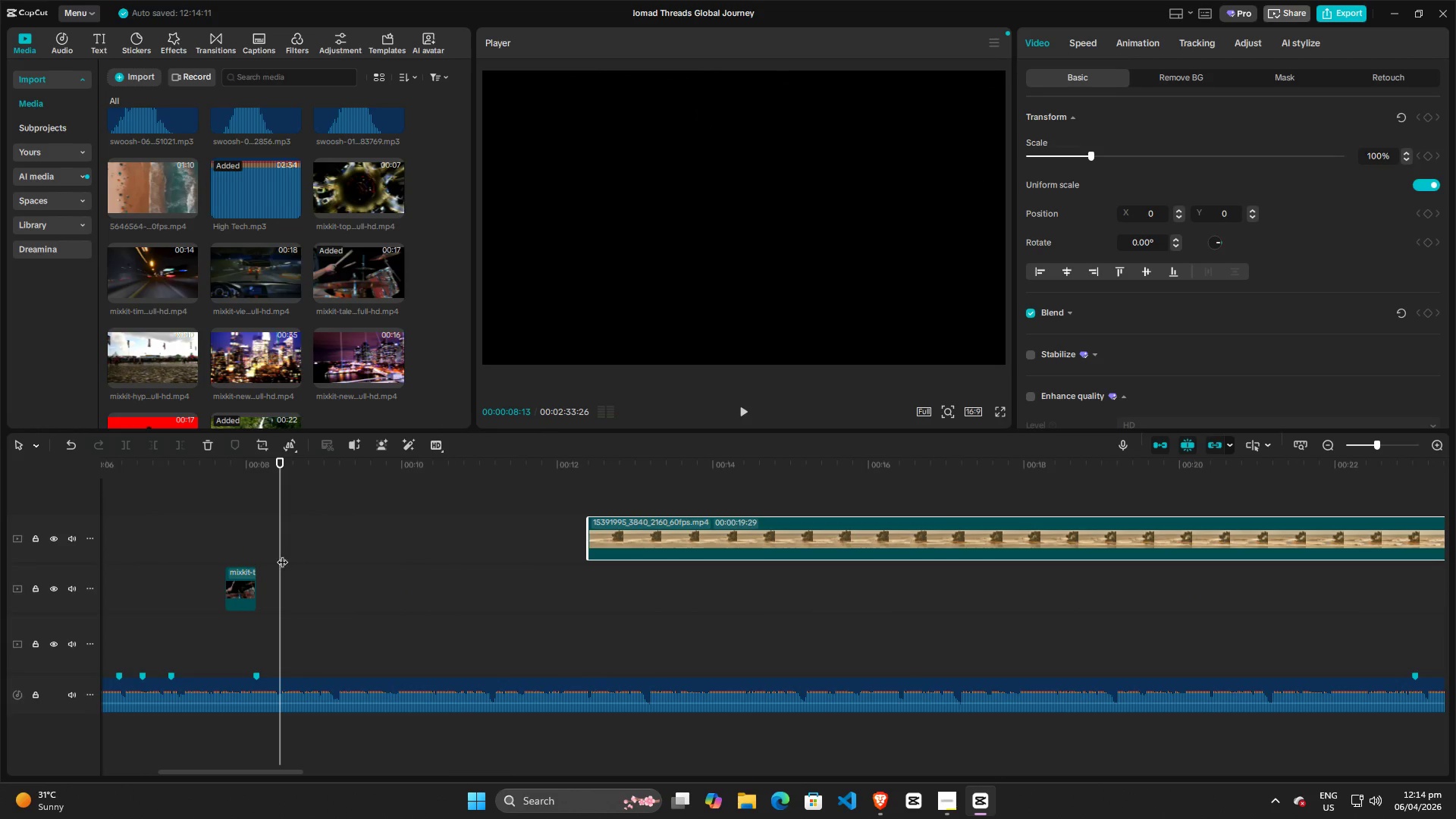 
left_click_drag(start_coordinate=[281, 554], to_coordinate=[228, 554])
 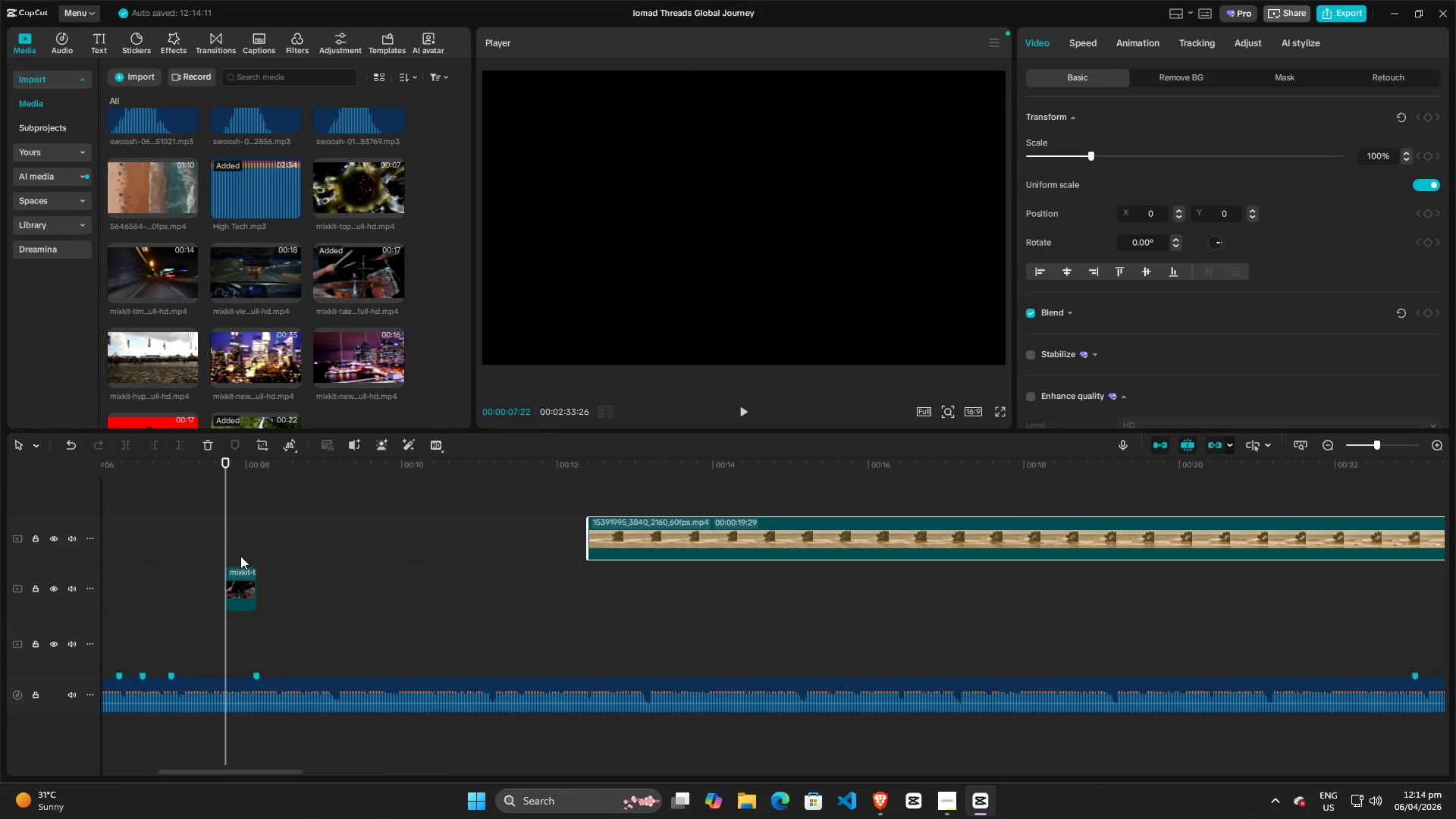 
key(Space)
 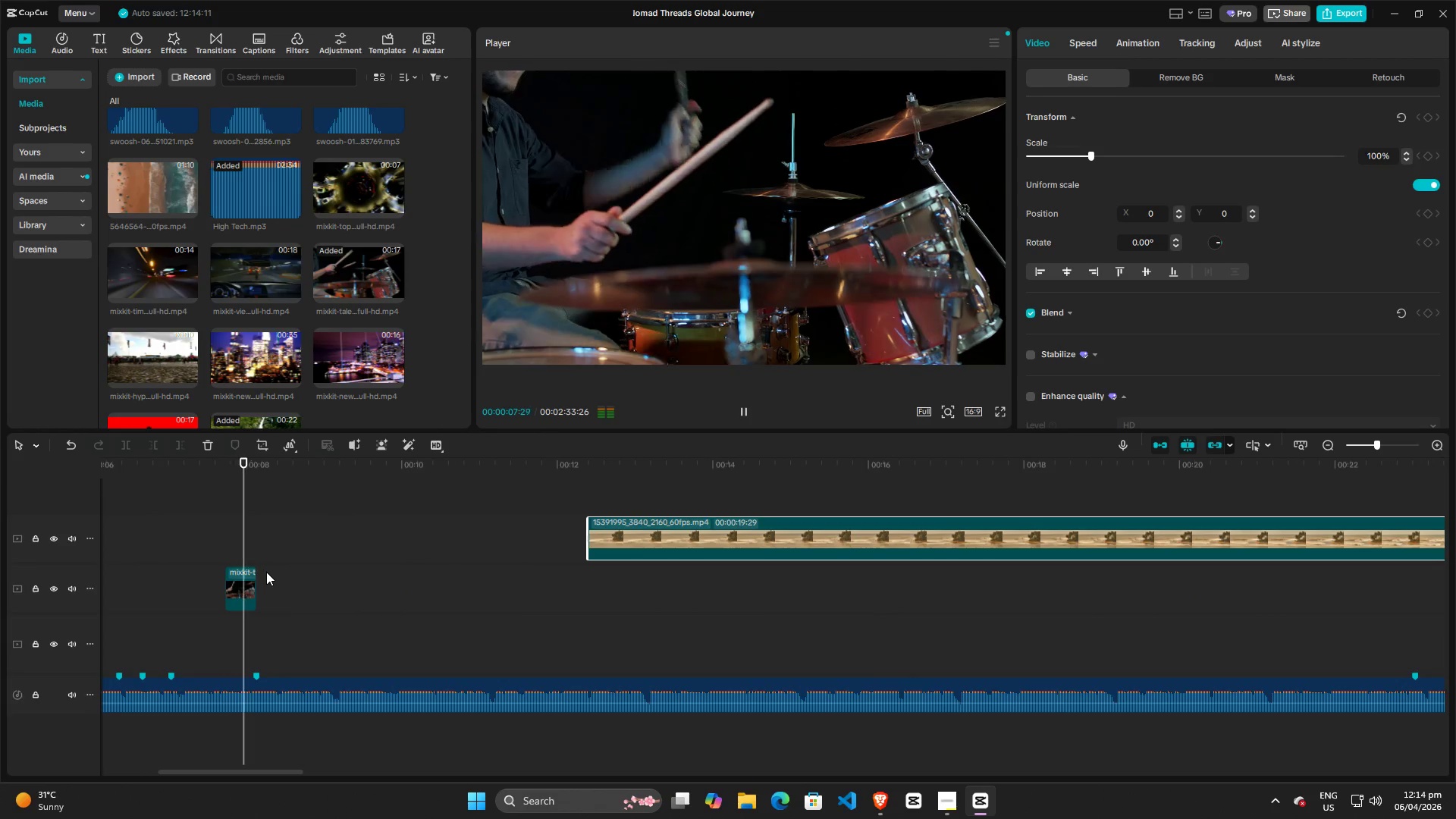 
key(Space)
 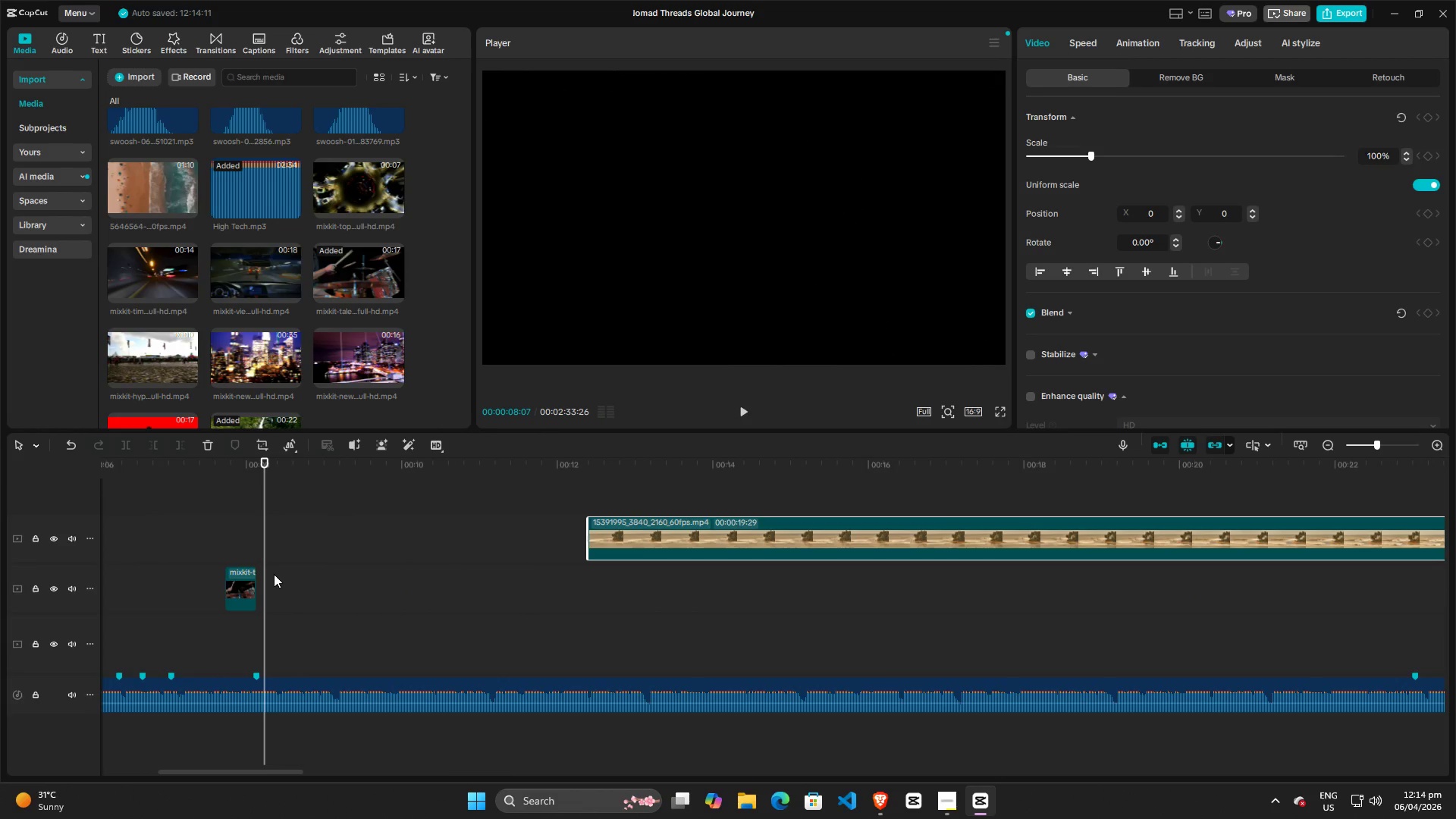 
key(Space)
 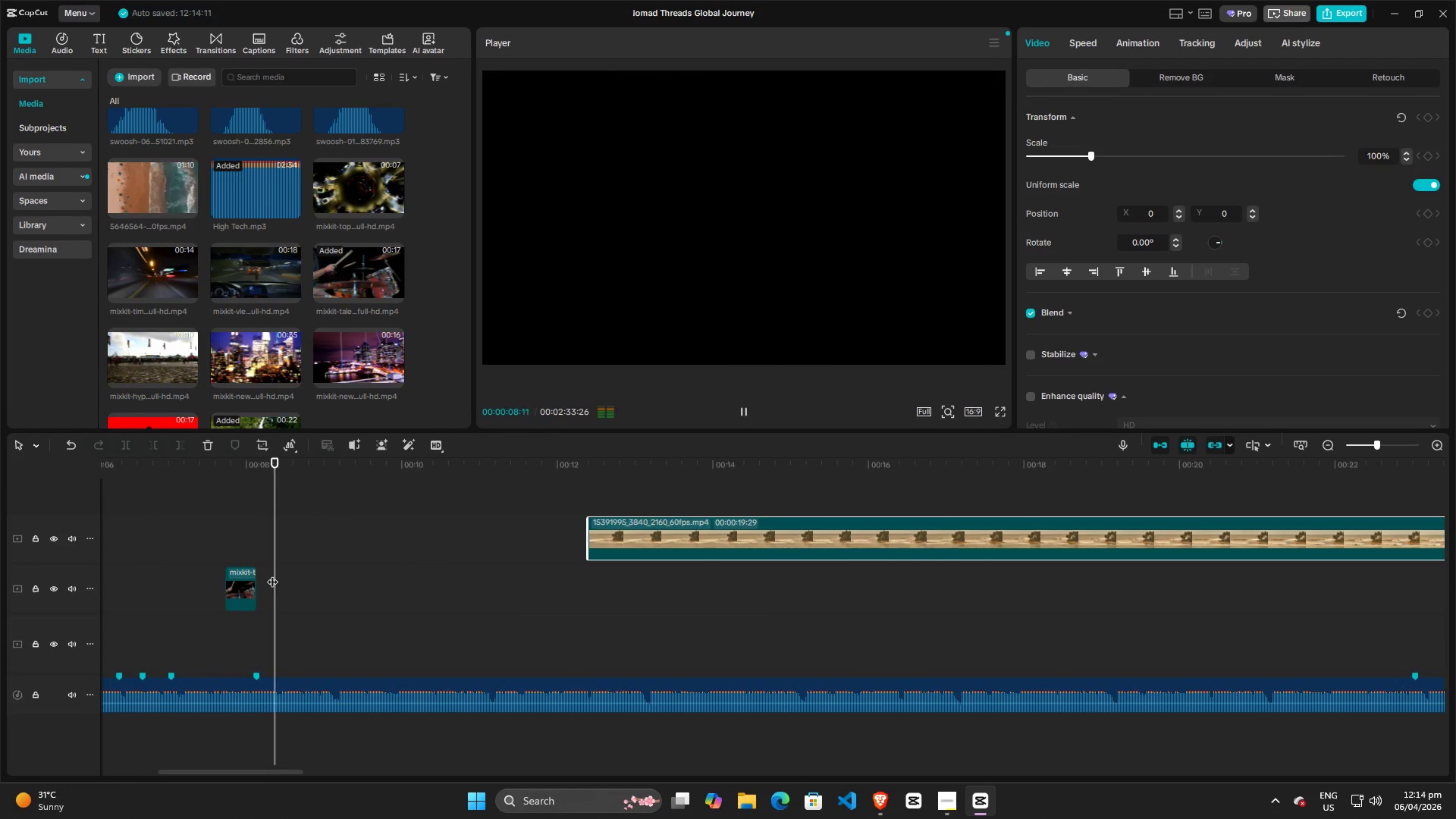 
key(Space)
 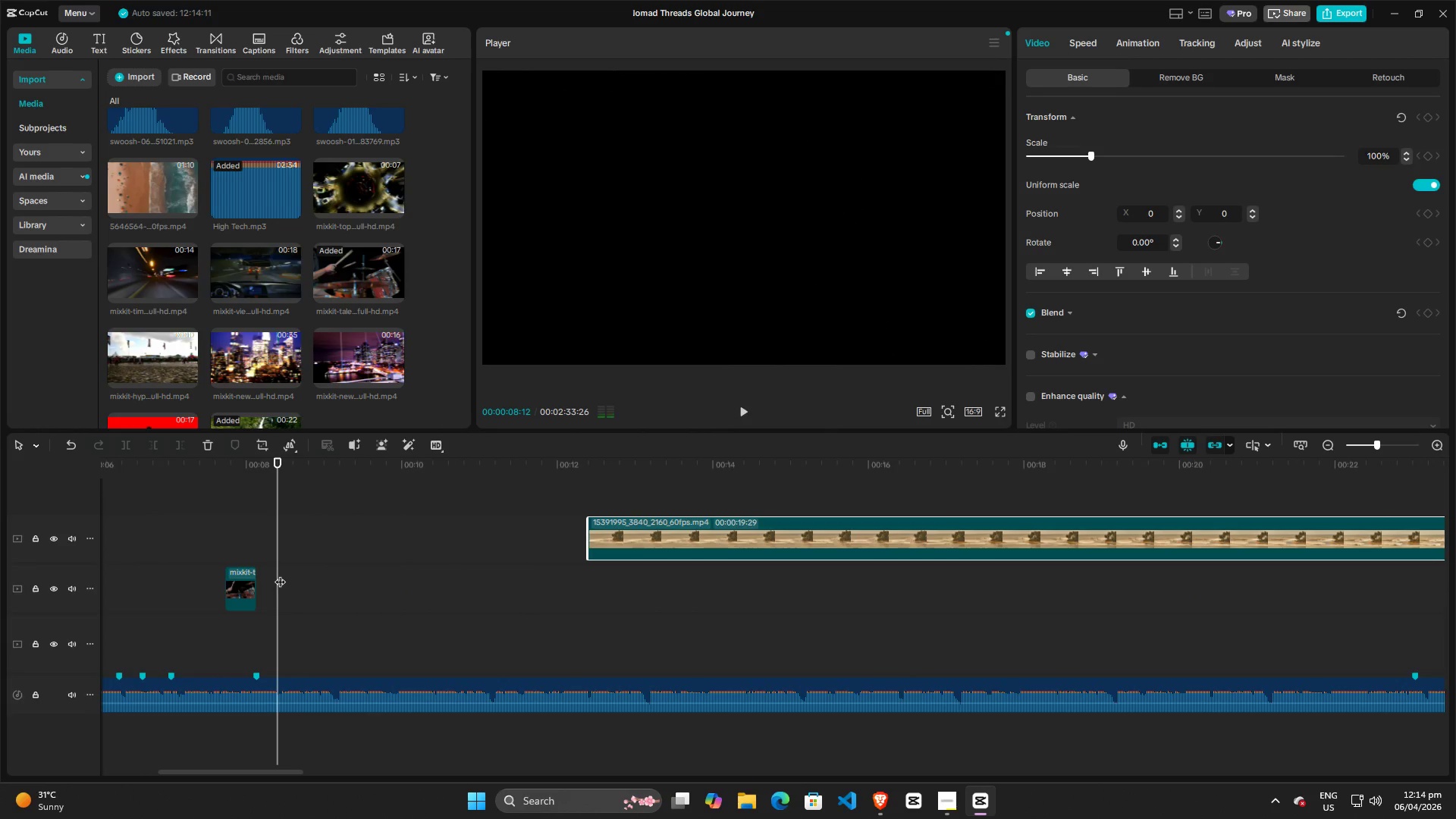 
left_click_drag(start_coordinate=[280, 574], to_coordinate=[237, 574])
 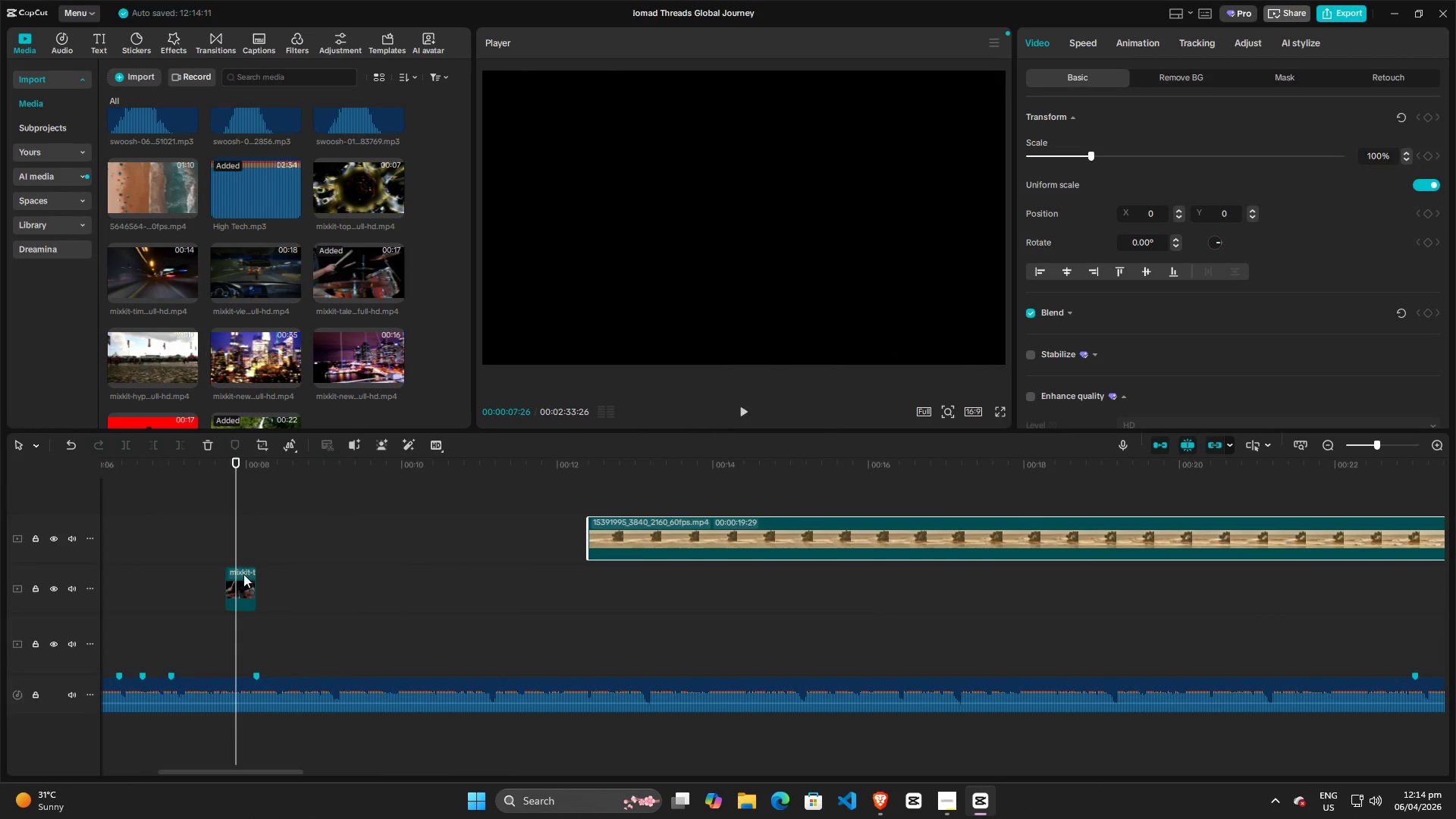 
key(Space)
 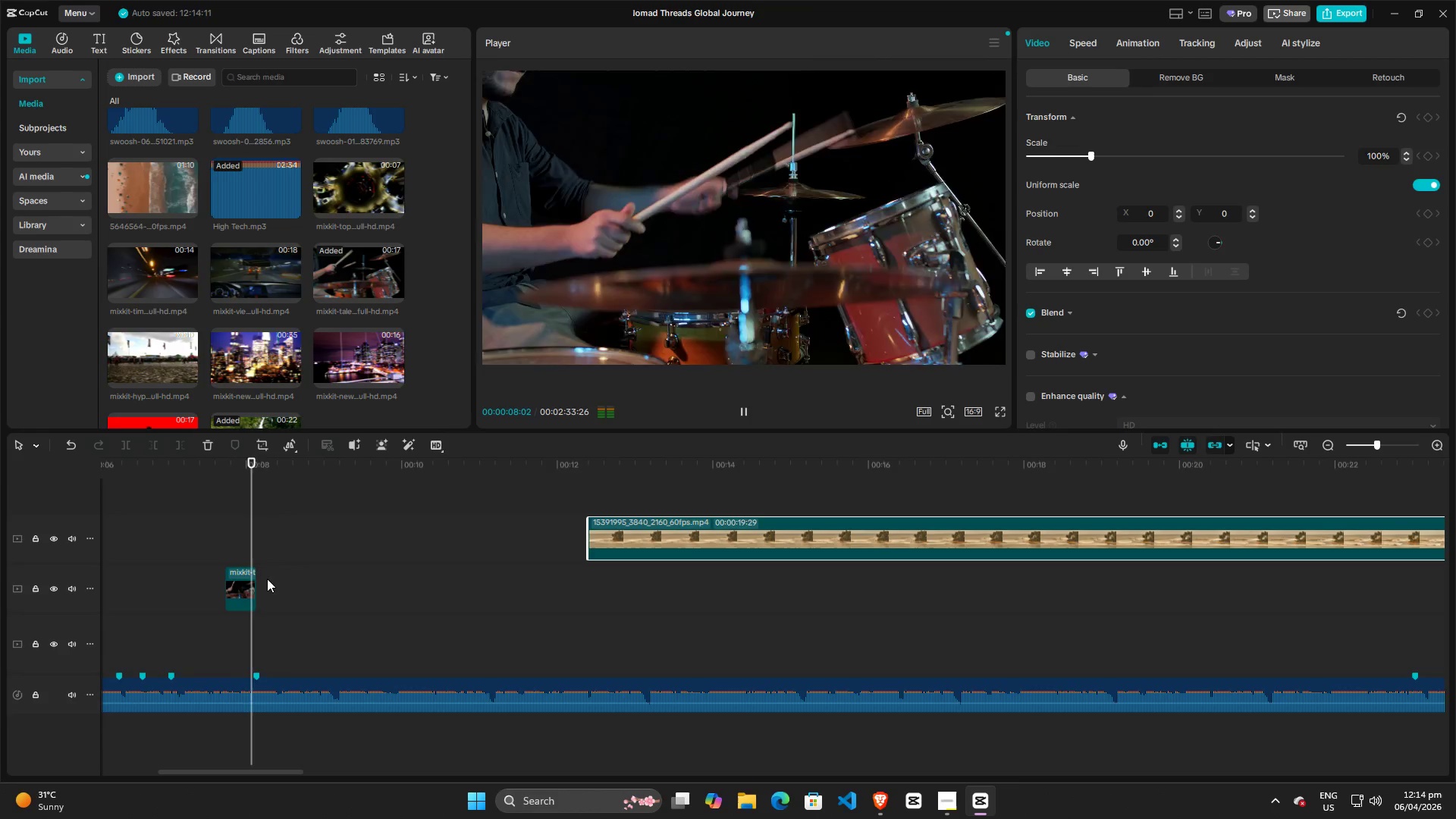 
key(Space)
 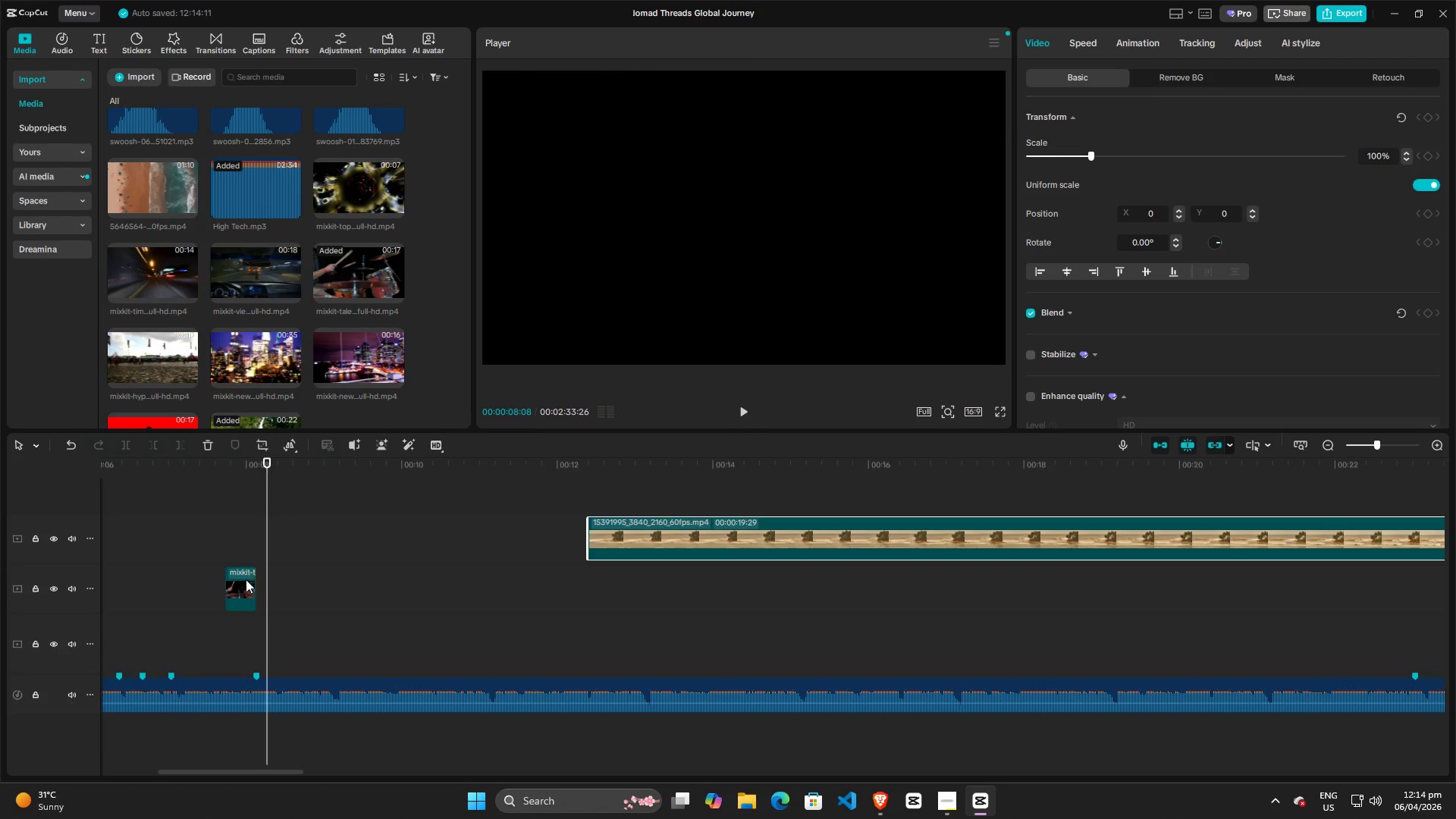 
left_click_drag(start_coordinate=[246, 579], to_coordinate=[257, 579])
 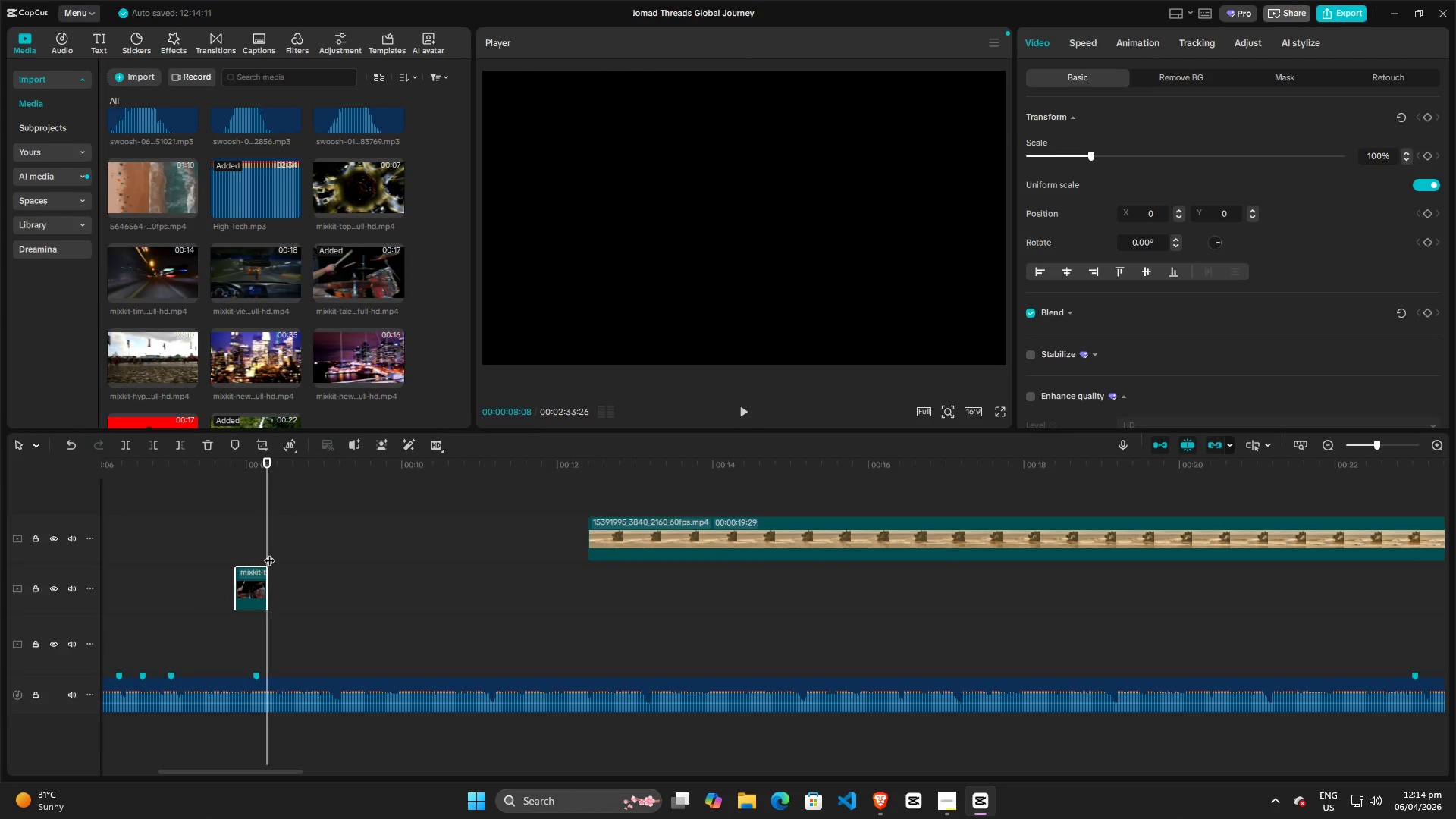 
left_click_drag(start_coordinate=[269, 552], to_coordinate=[215, 551])
 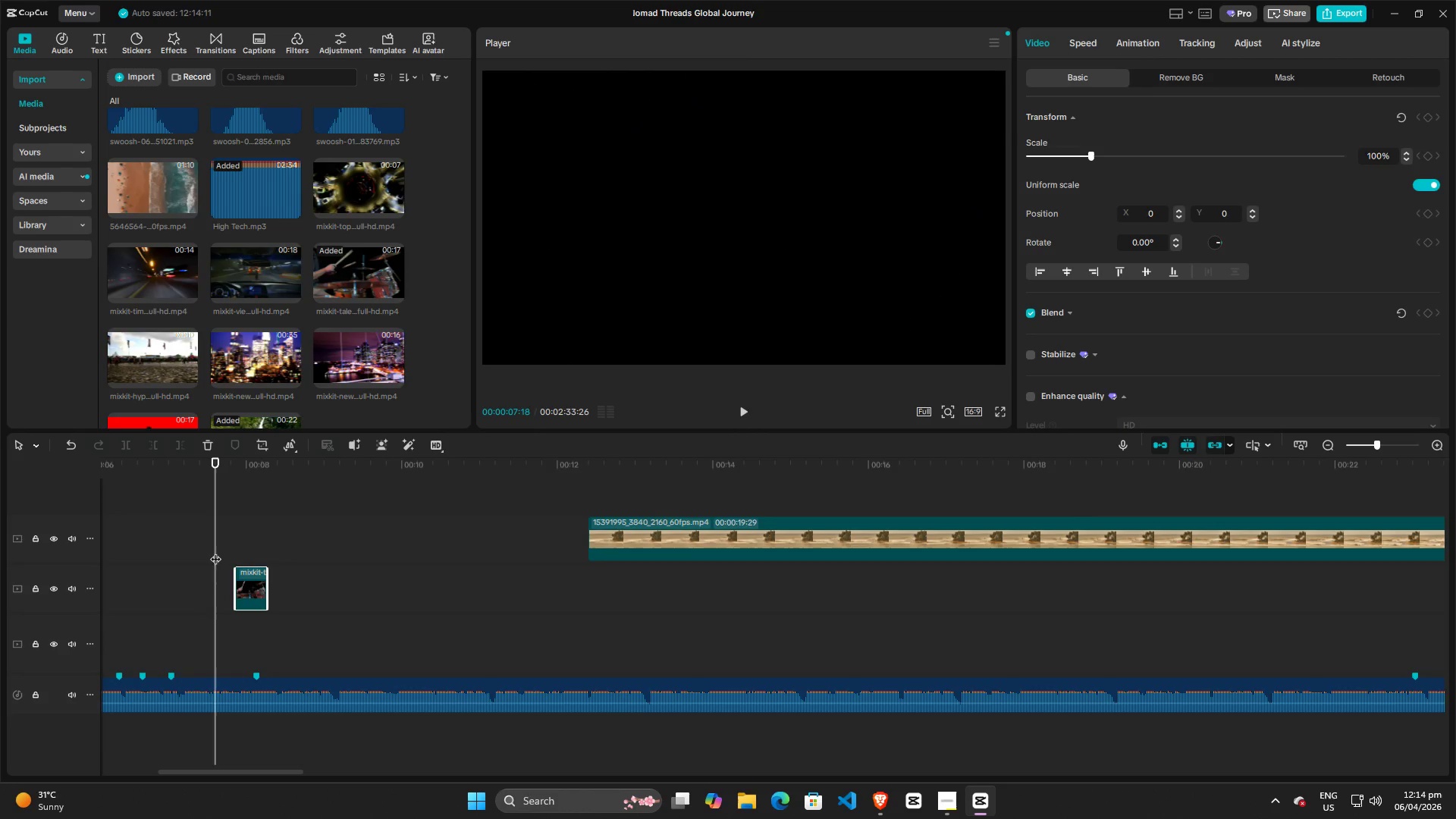 
key(Space)
 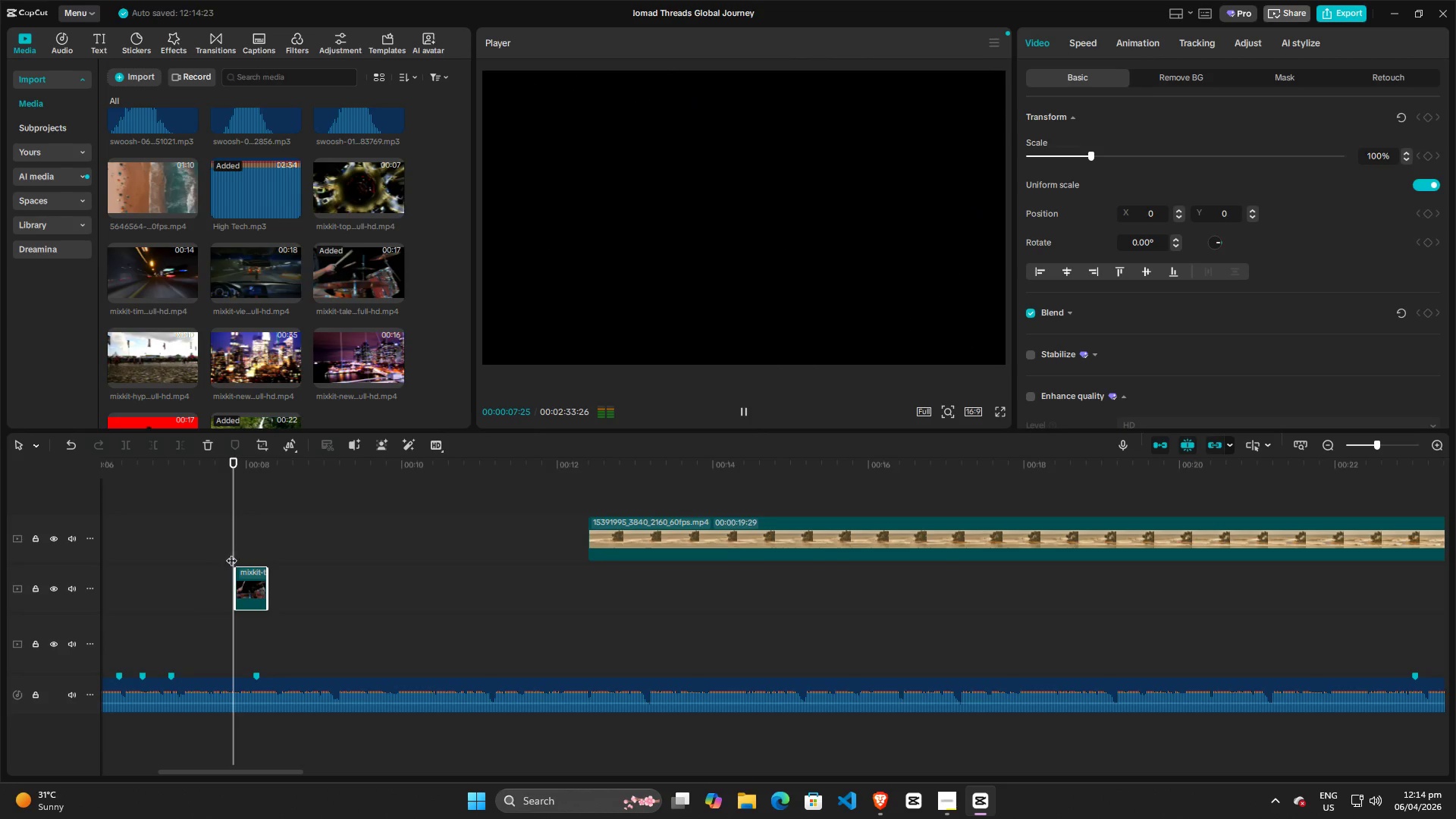 
key(Space)
 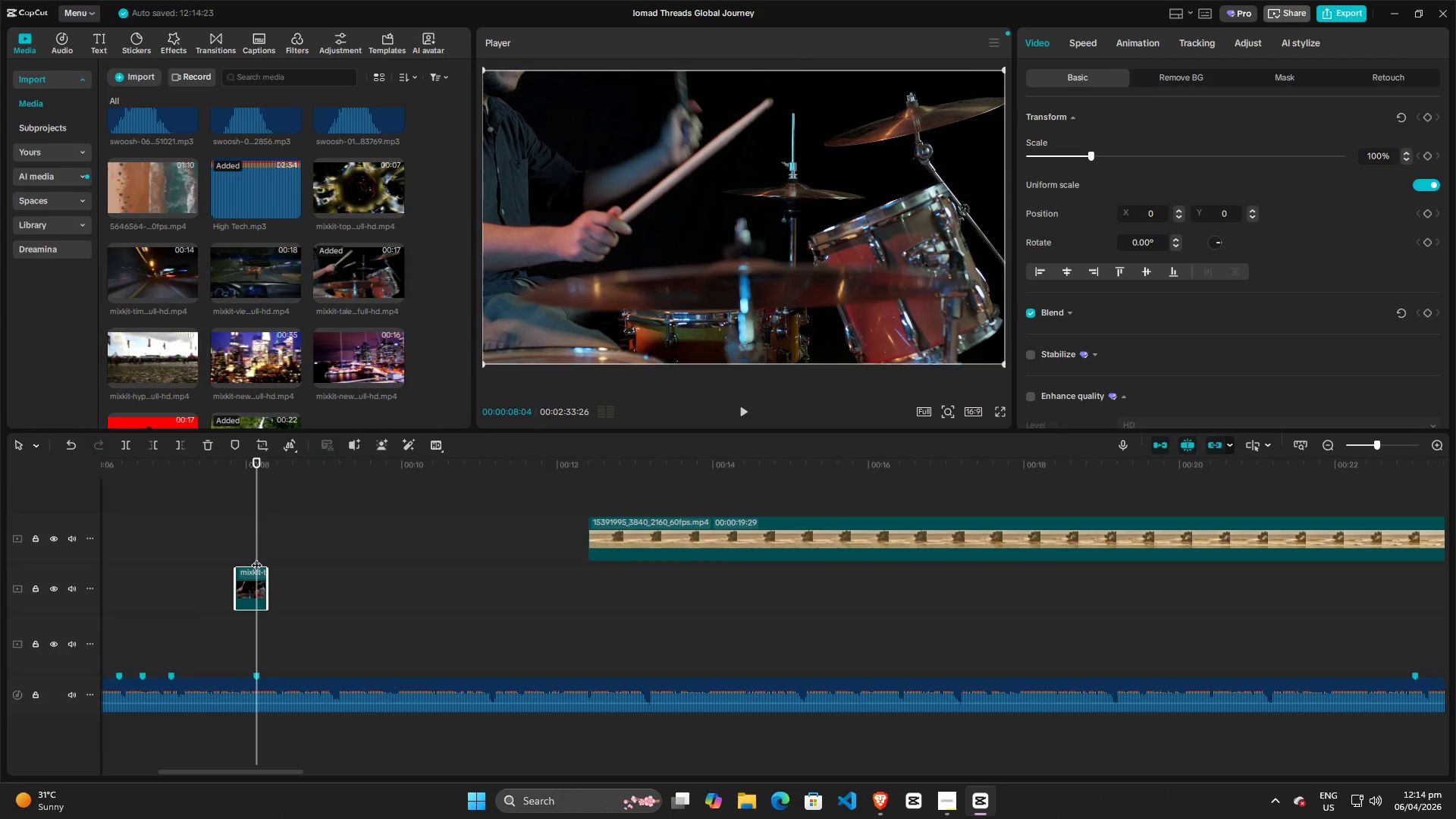 
left_click_drag(start_coordinate=[257, 557], to_coordinate=[198, 556])
 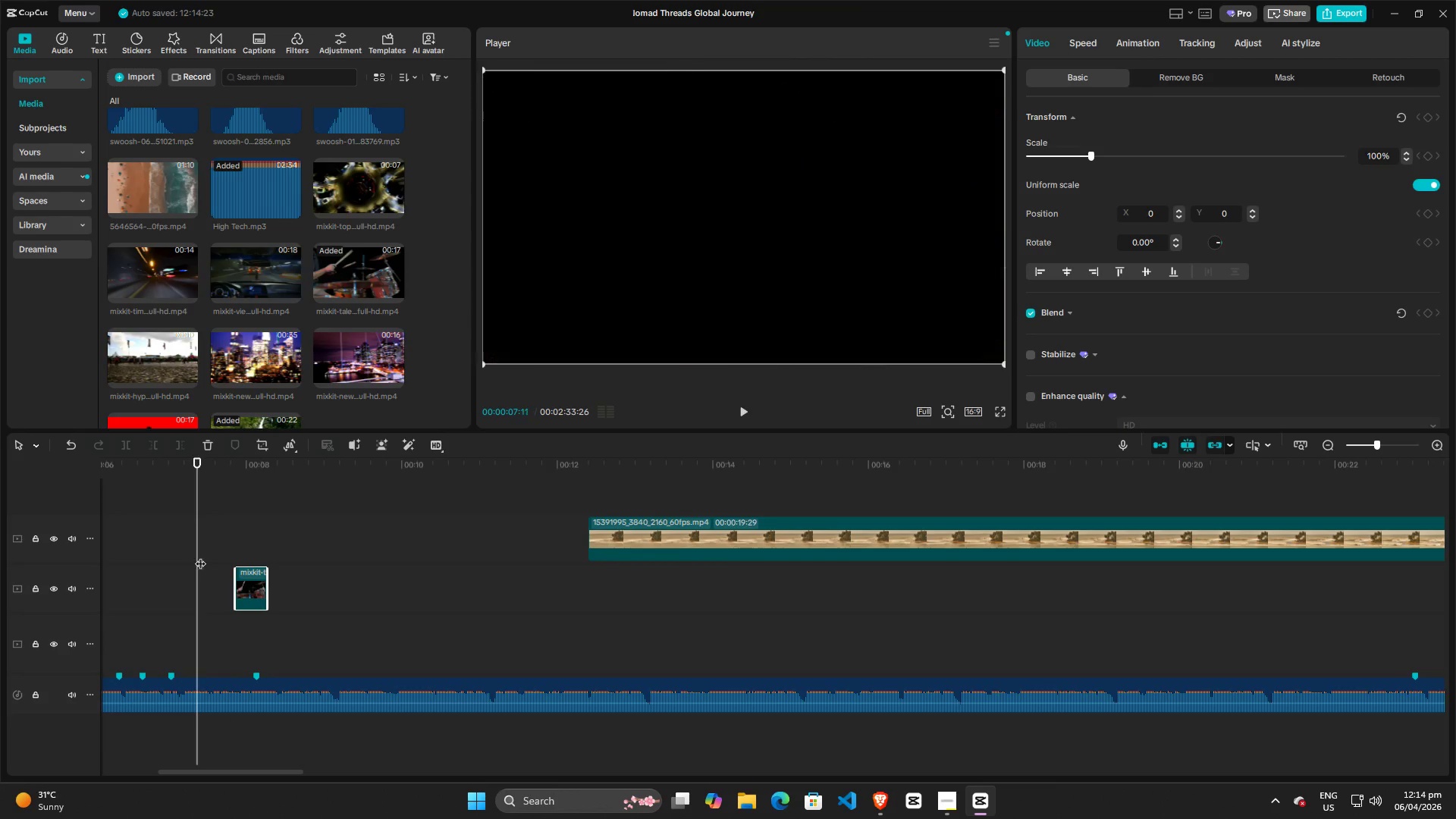 
key(Space)
 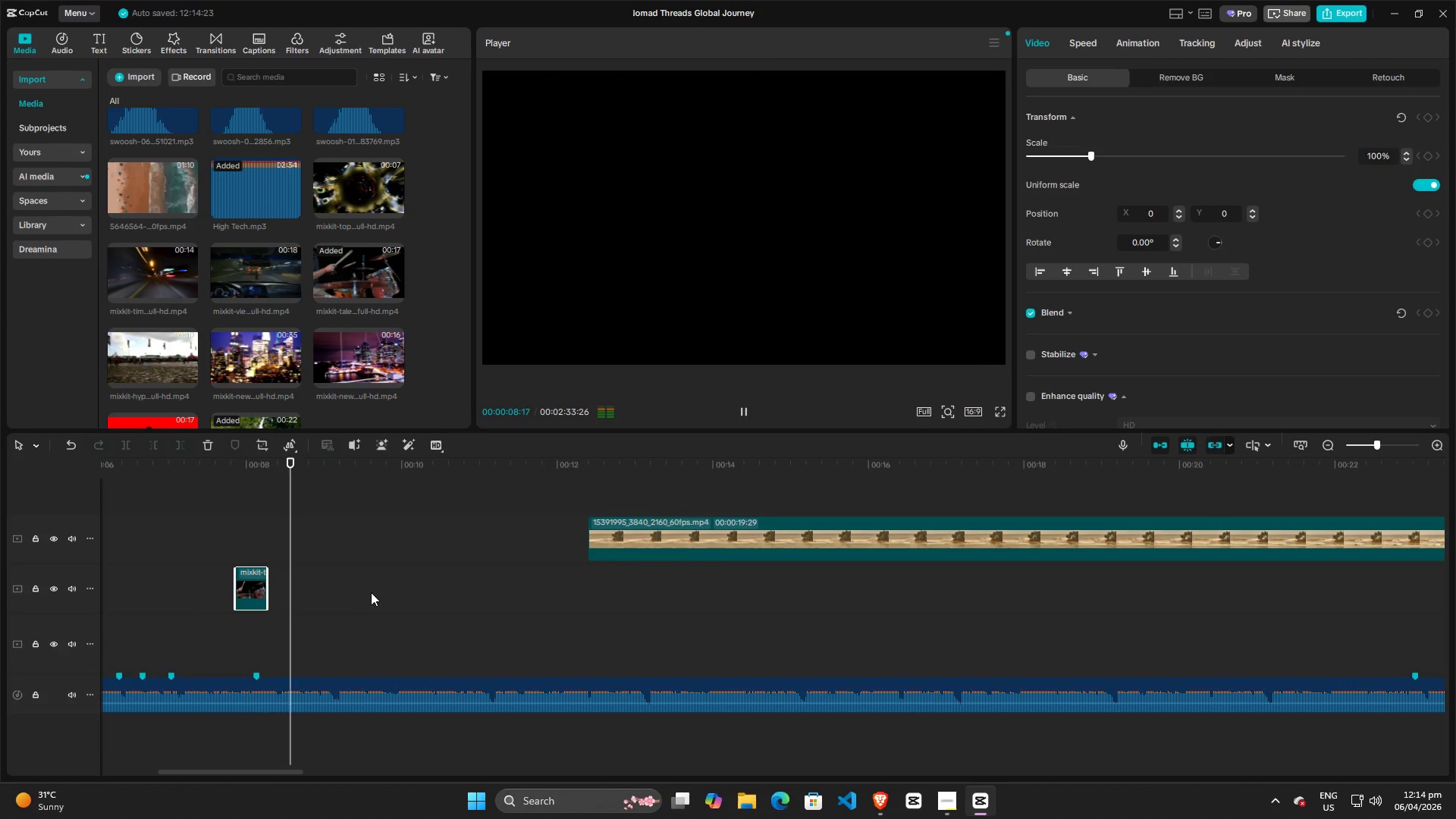 
hold_key(key=Space, duration=2.55)
 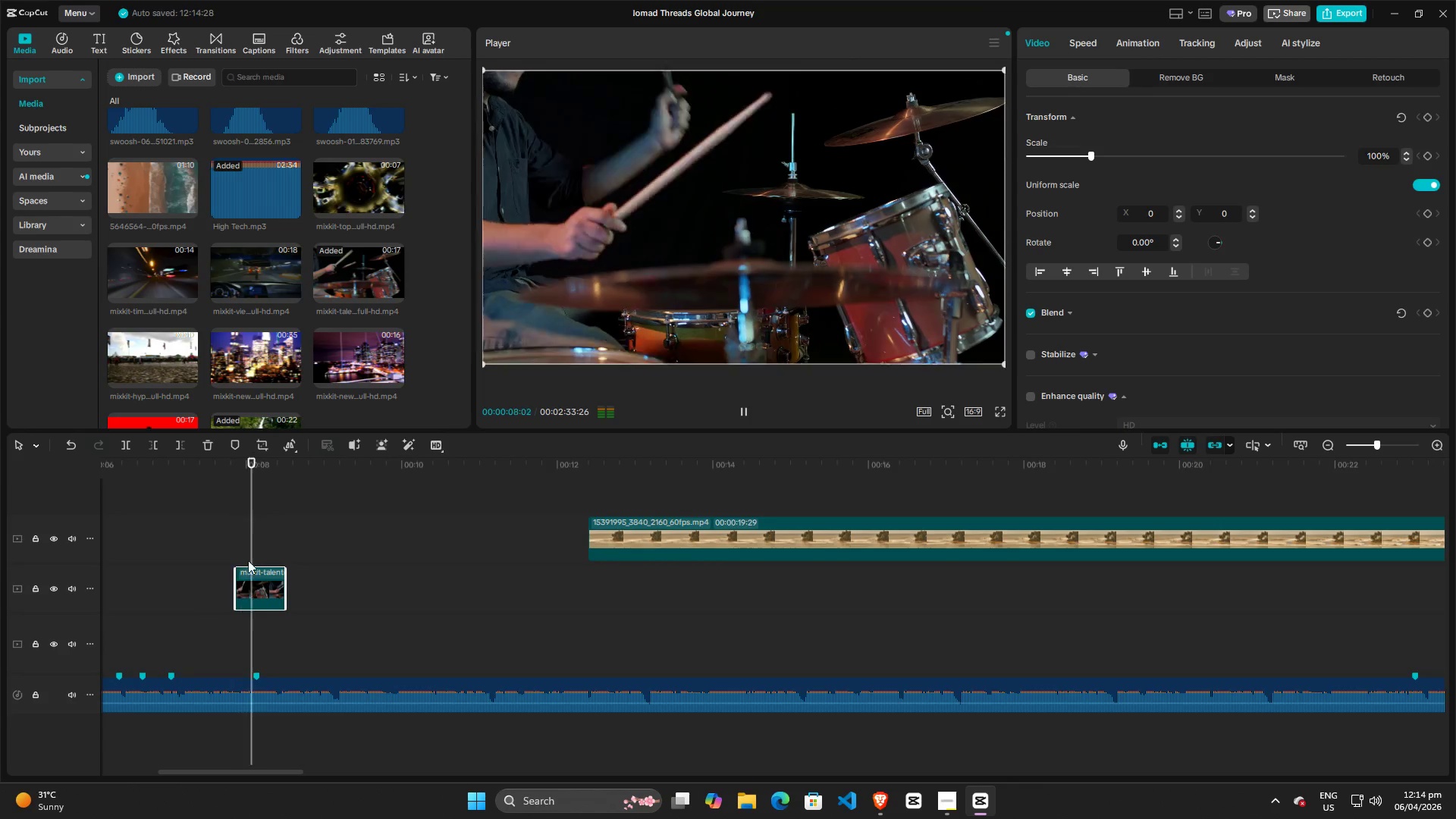 
left_click_drag(start_coordinate=[268, 584], to_coordinate=[281, 584])
 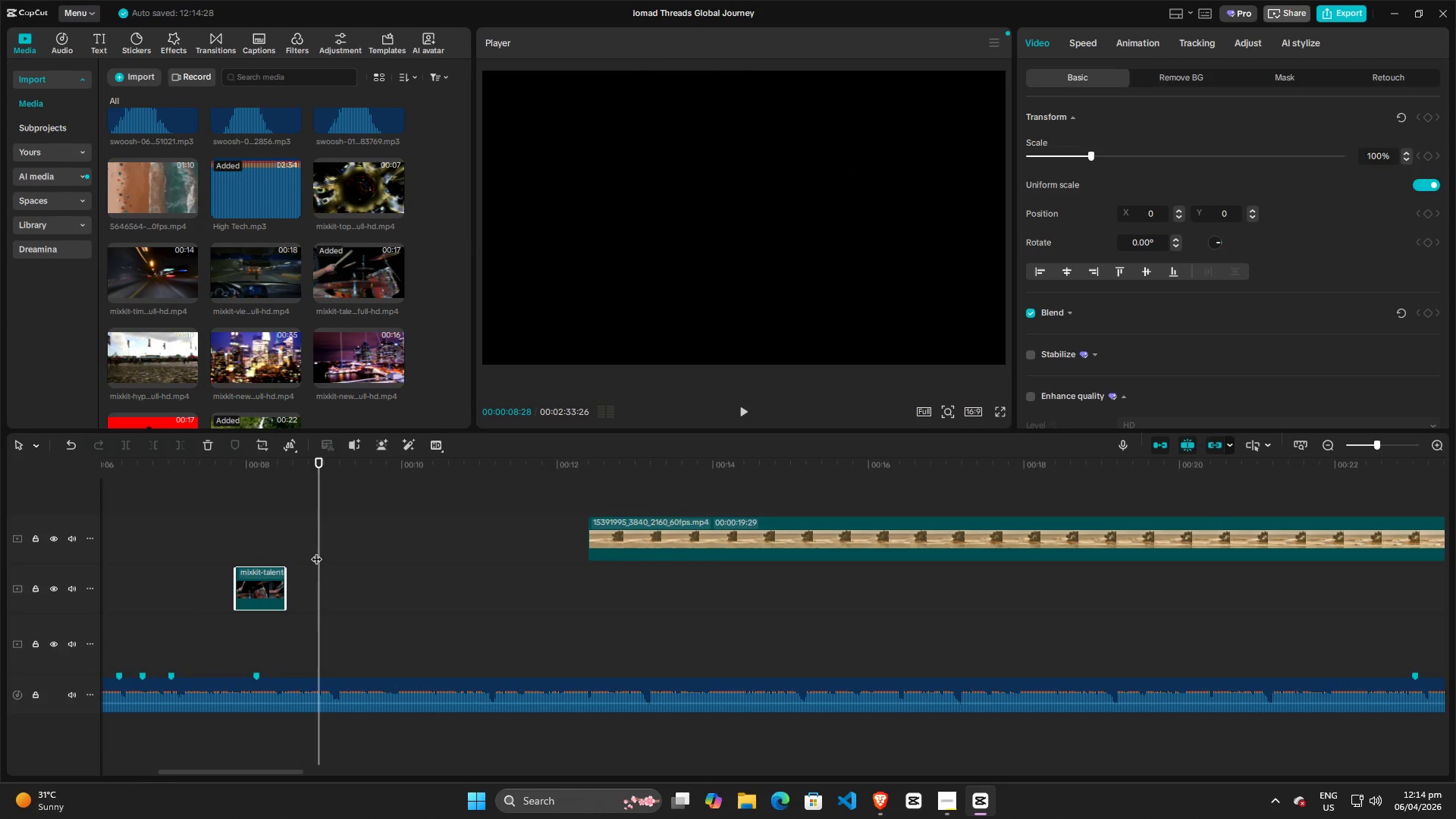 
left_click_drag(start_coordinate=[316, 551], to_coordinate=[224, 551])
 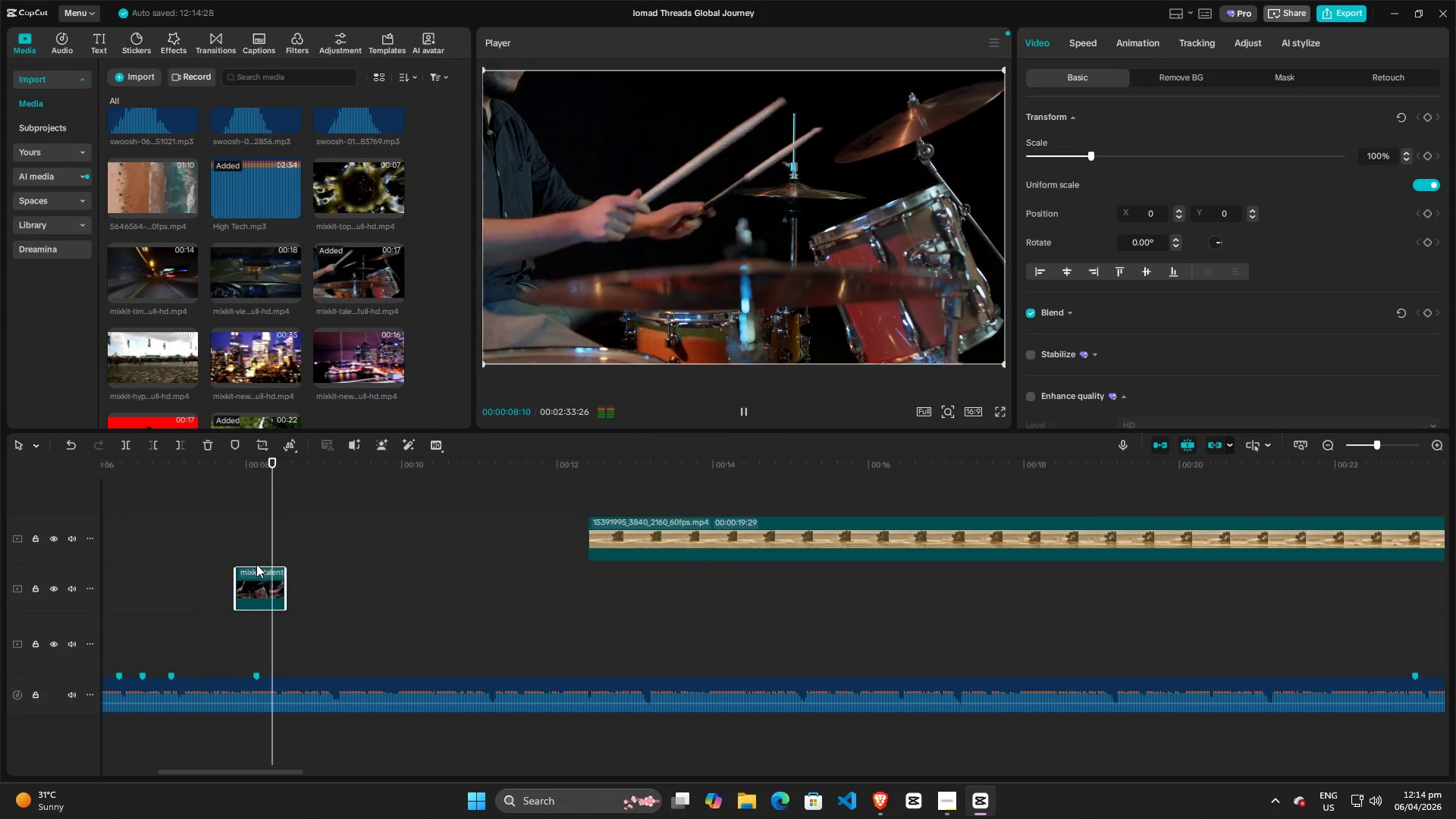 
key(Space)
 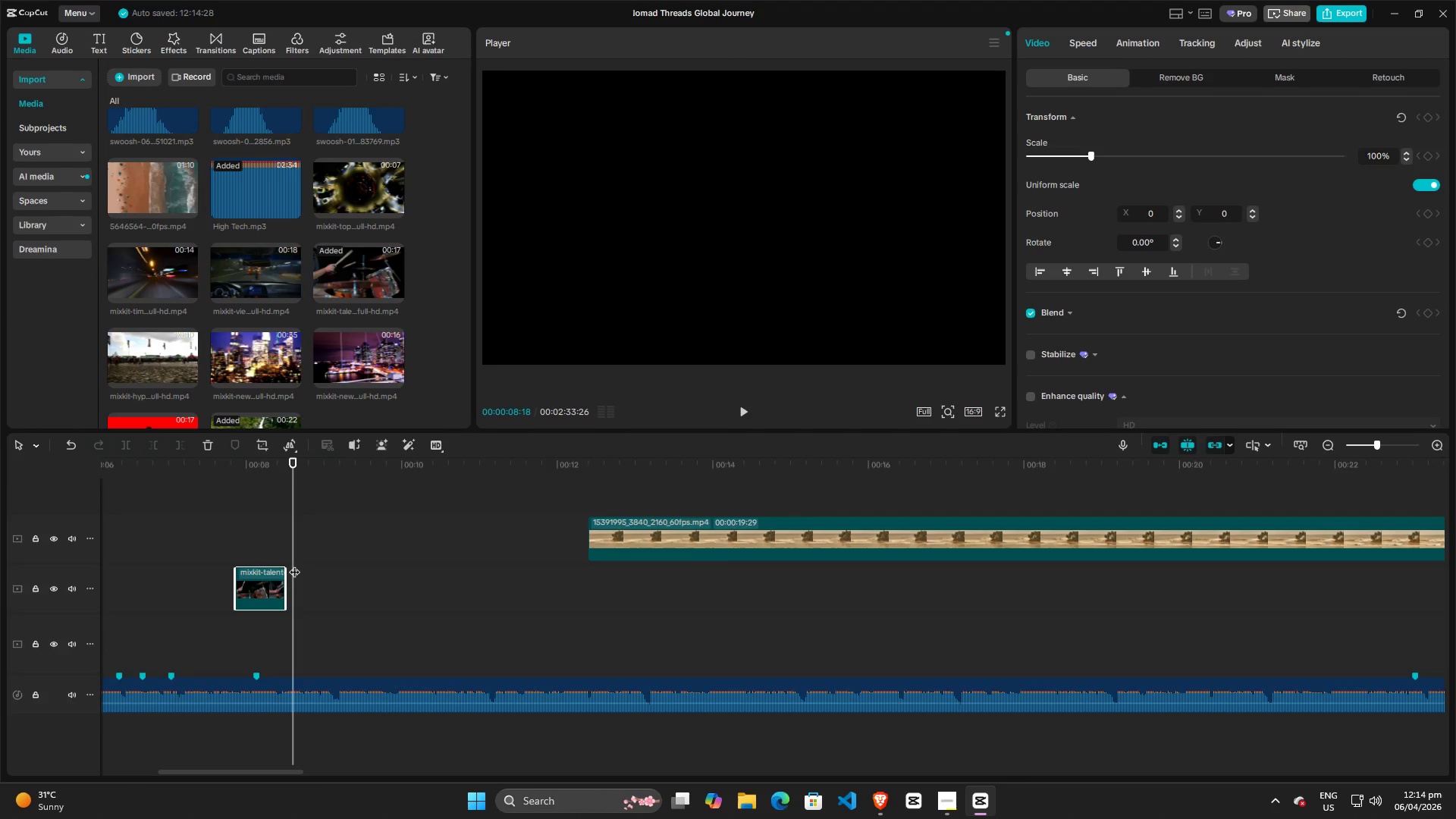 
left_click_drag(start_coordinate=[294, 563], to_coordinate=[210, 563])
 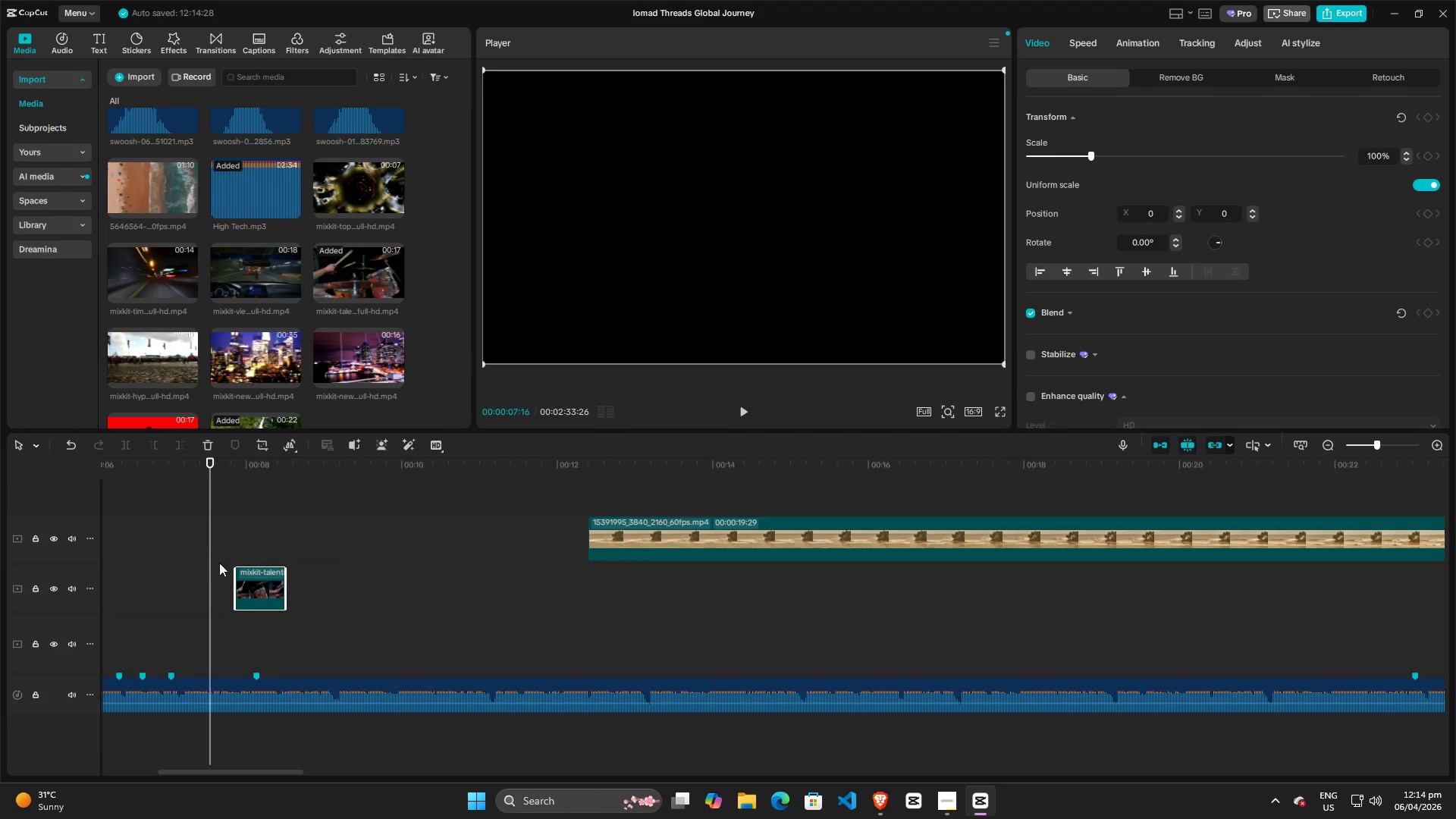 
key(Space)
 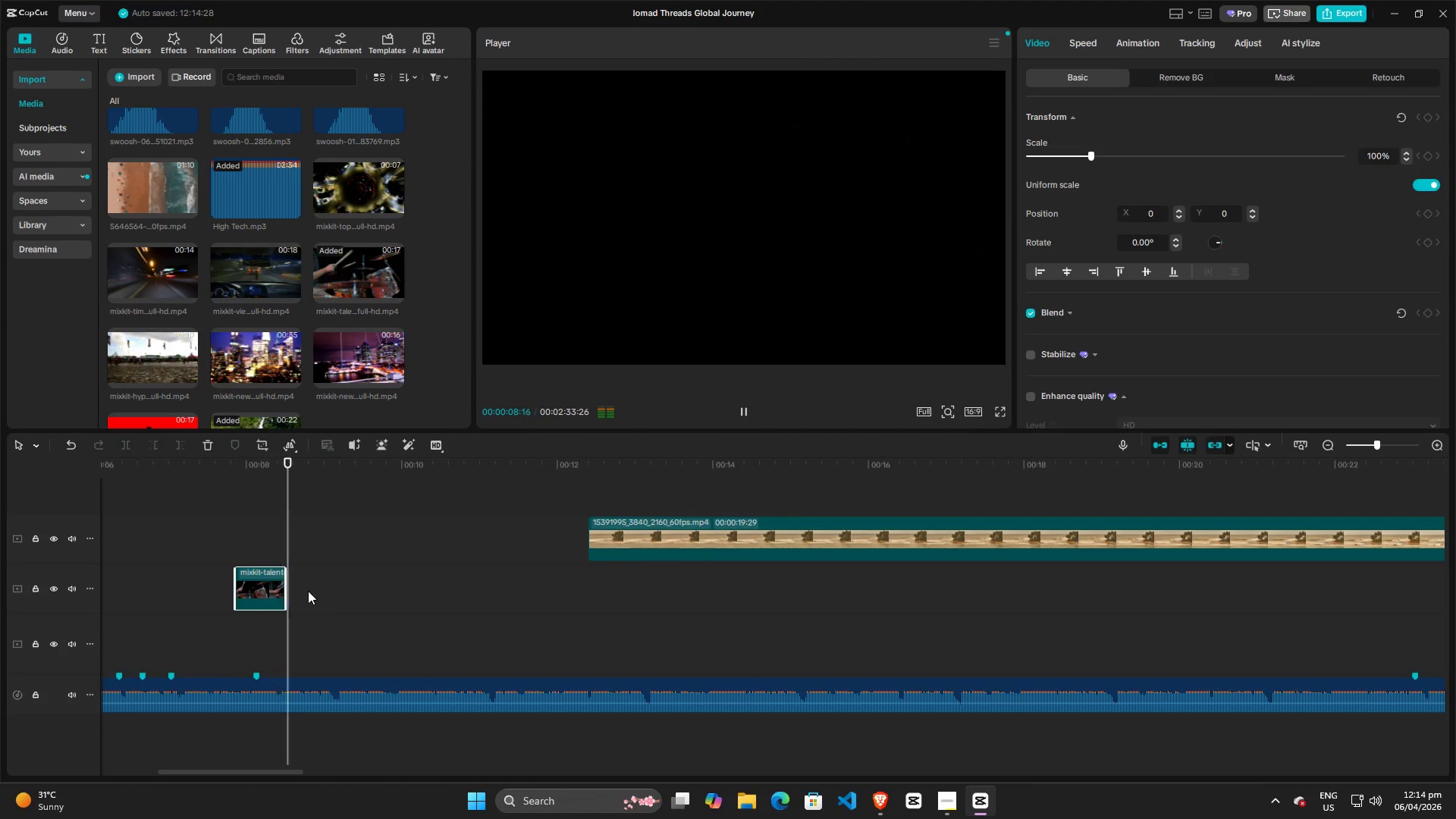 
key(Space)
 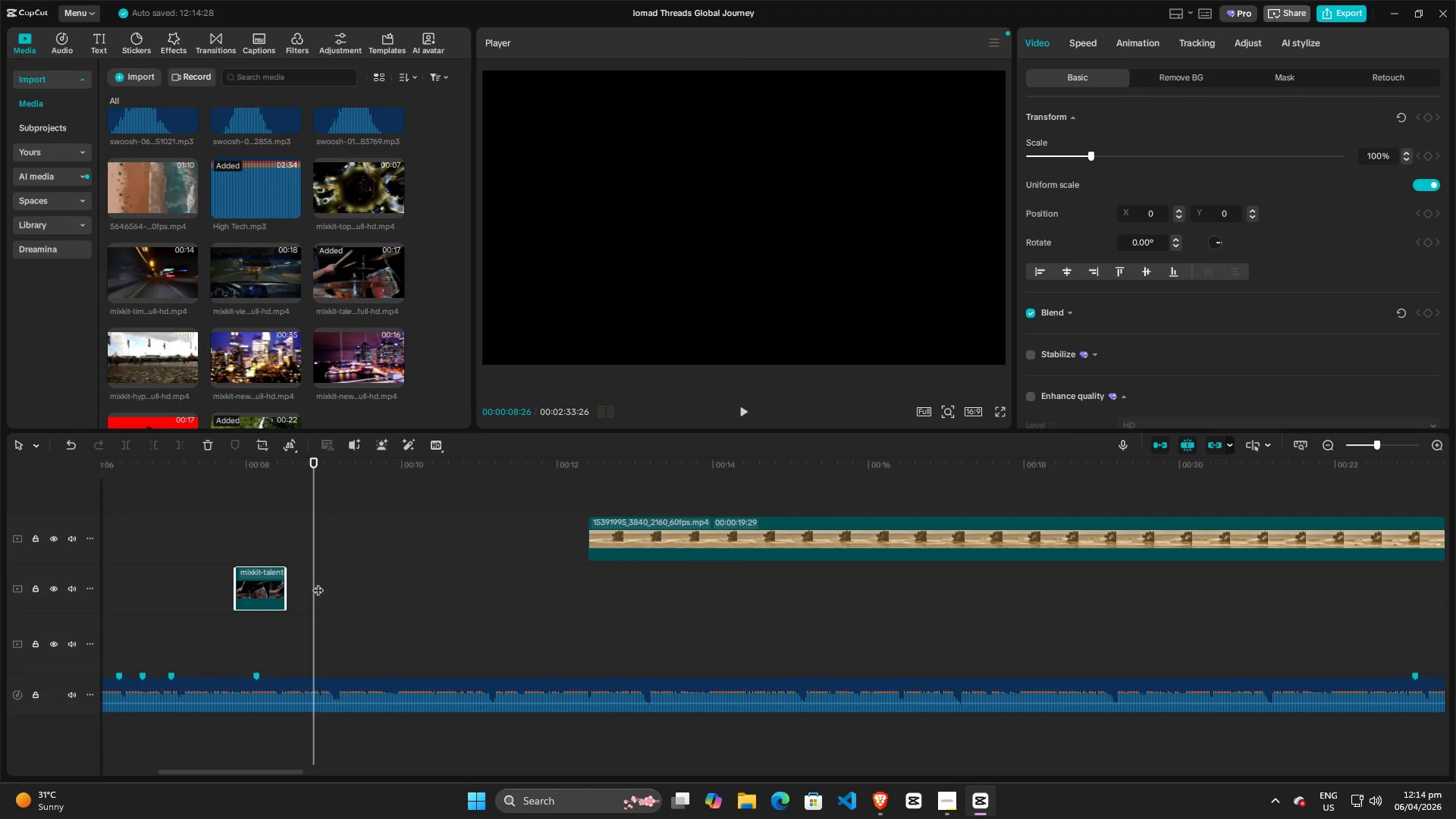 
left_click_drag(start_coordinate=[318, 582], to_coordinate=[348, 600])
 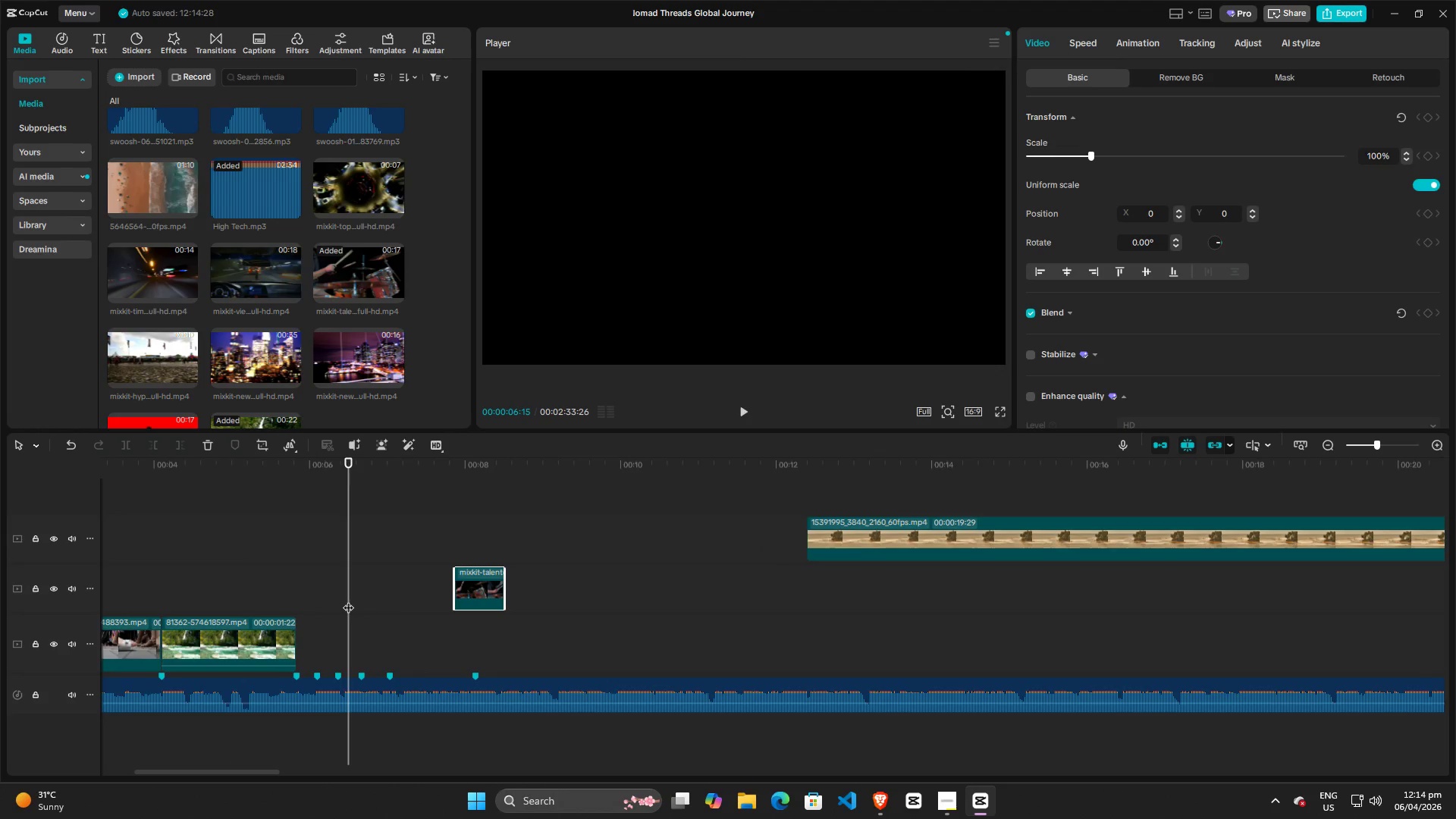 
key(Space)
 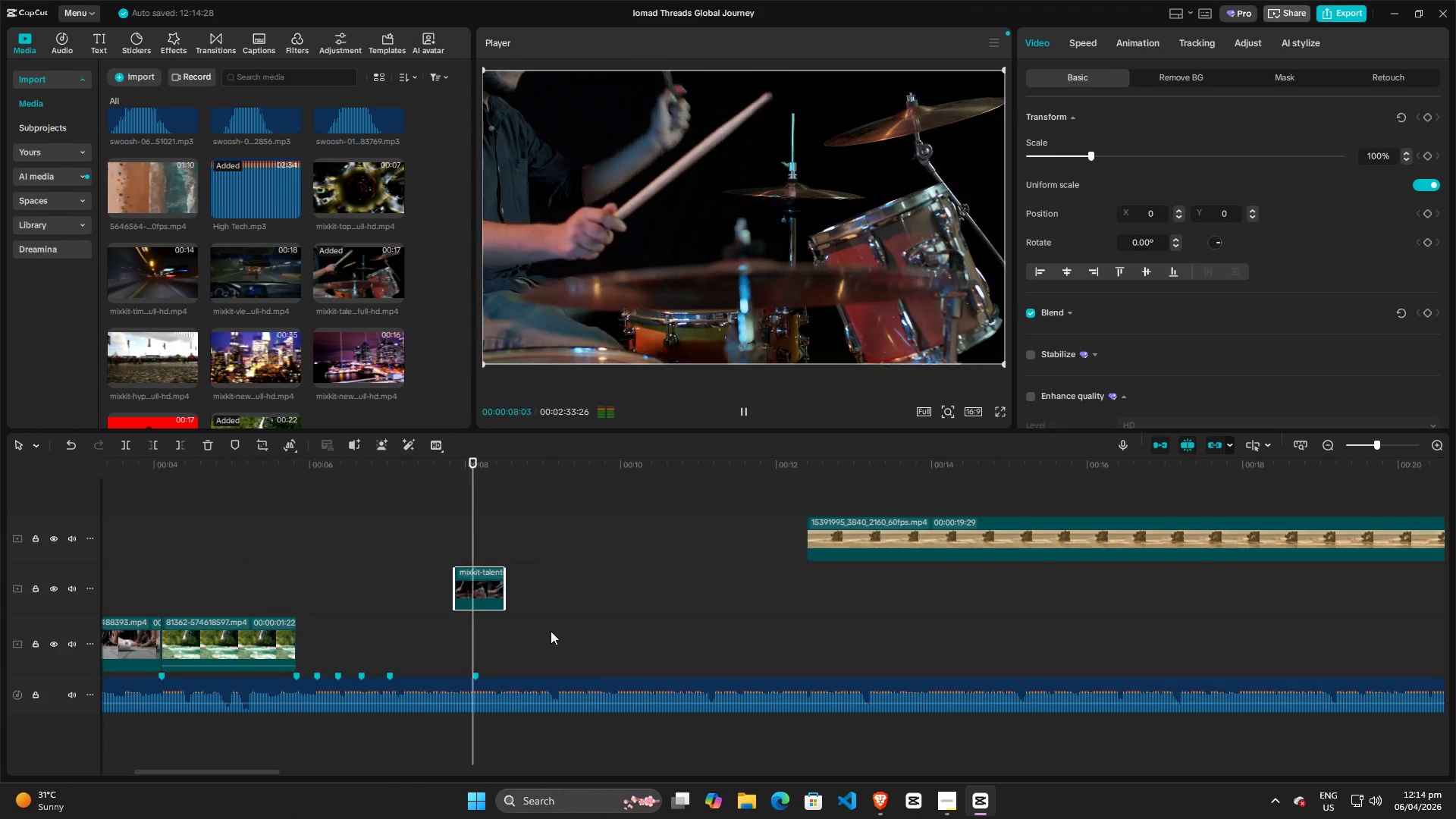 
key(Space)
 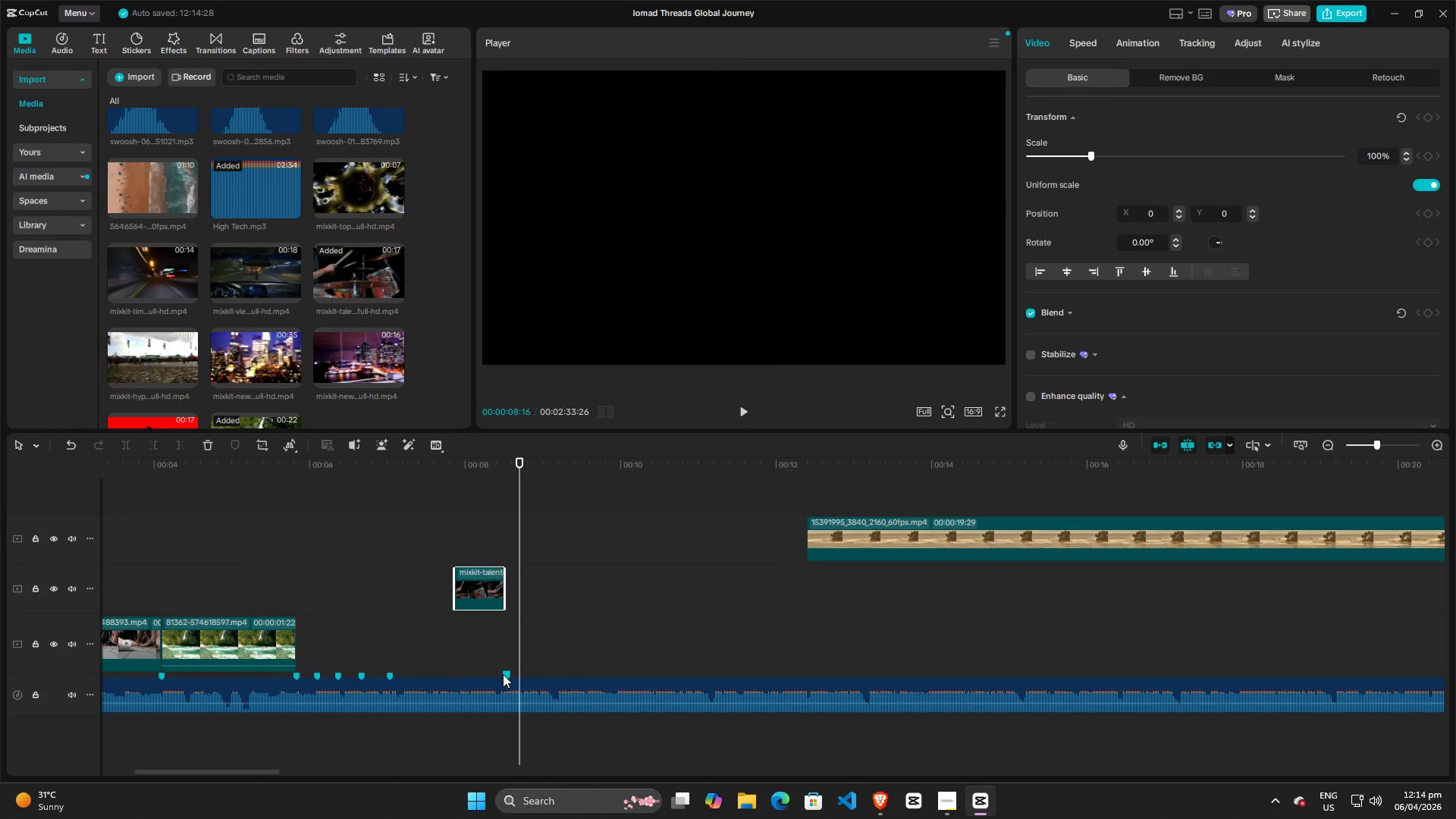 
left_click_drag(start_coordinate=[519, 629], to_coordinate=[410, 629])
 